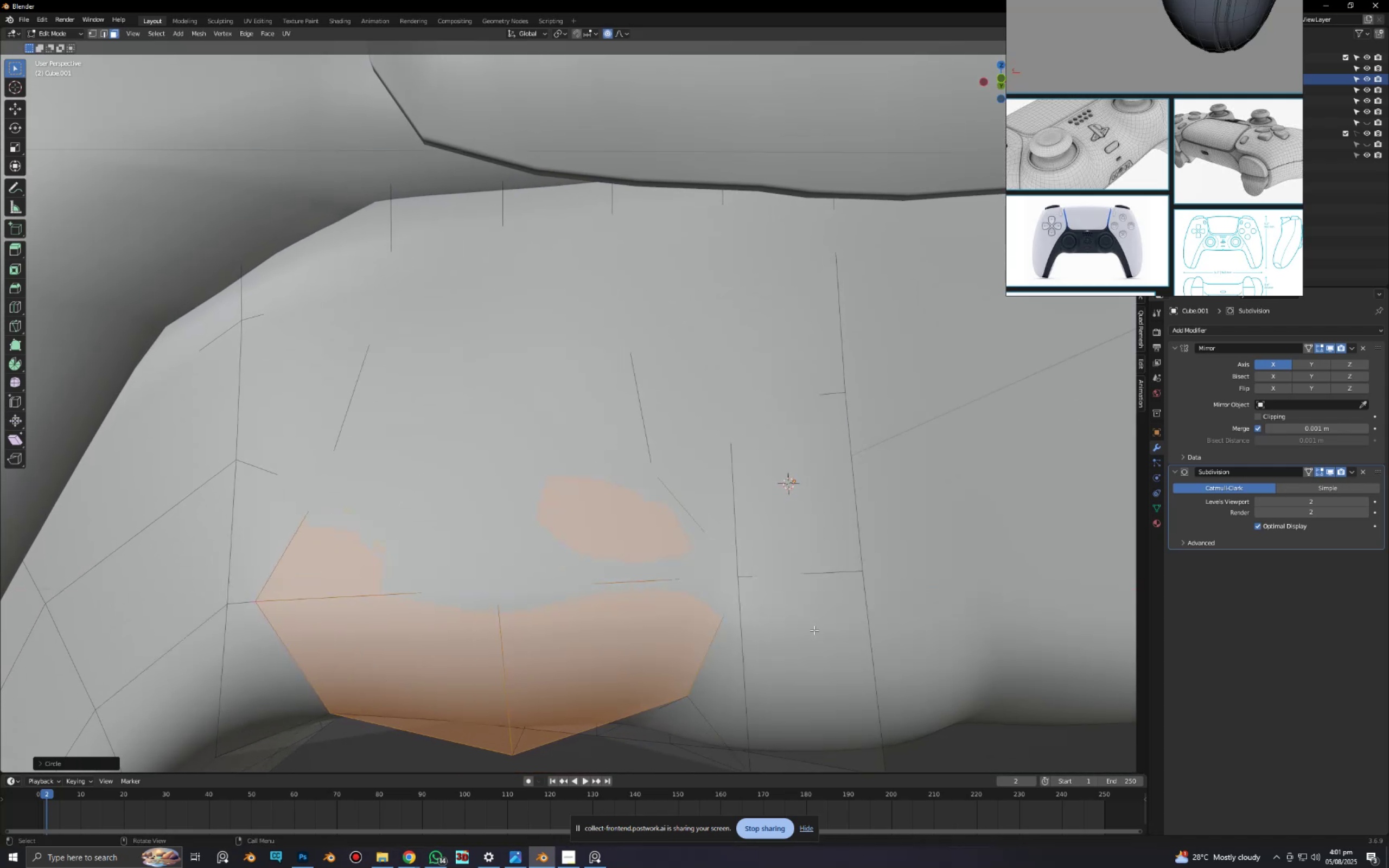 
type(osxgz)
 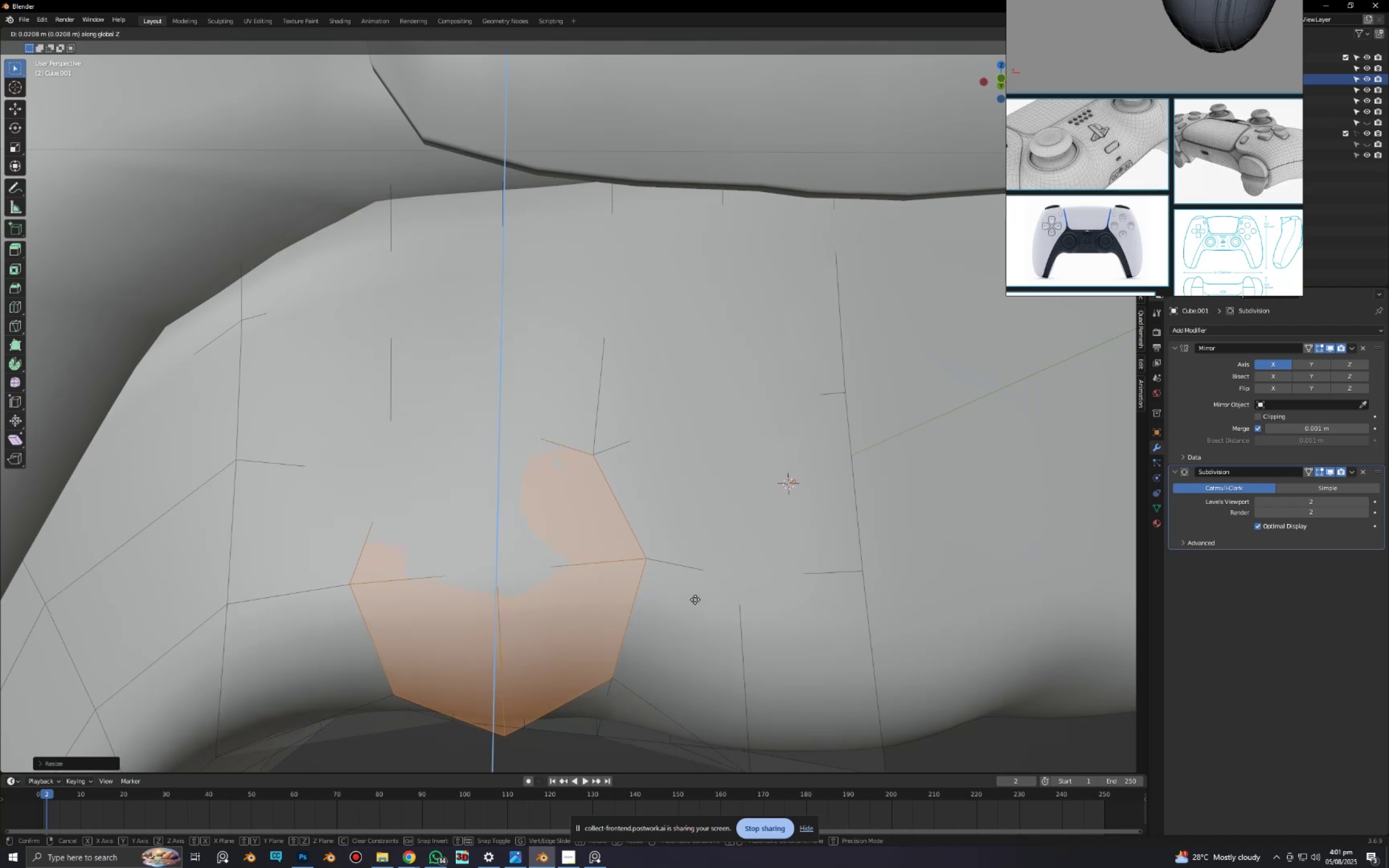 
left_click([695, 599])
 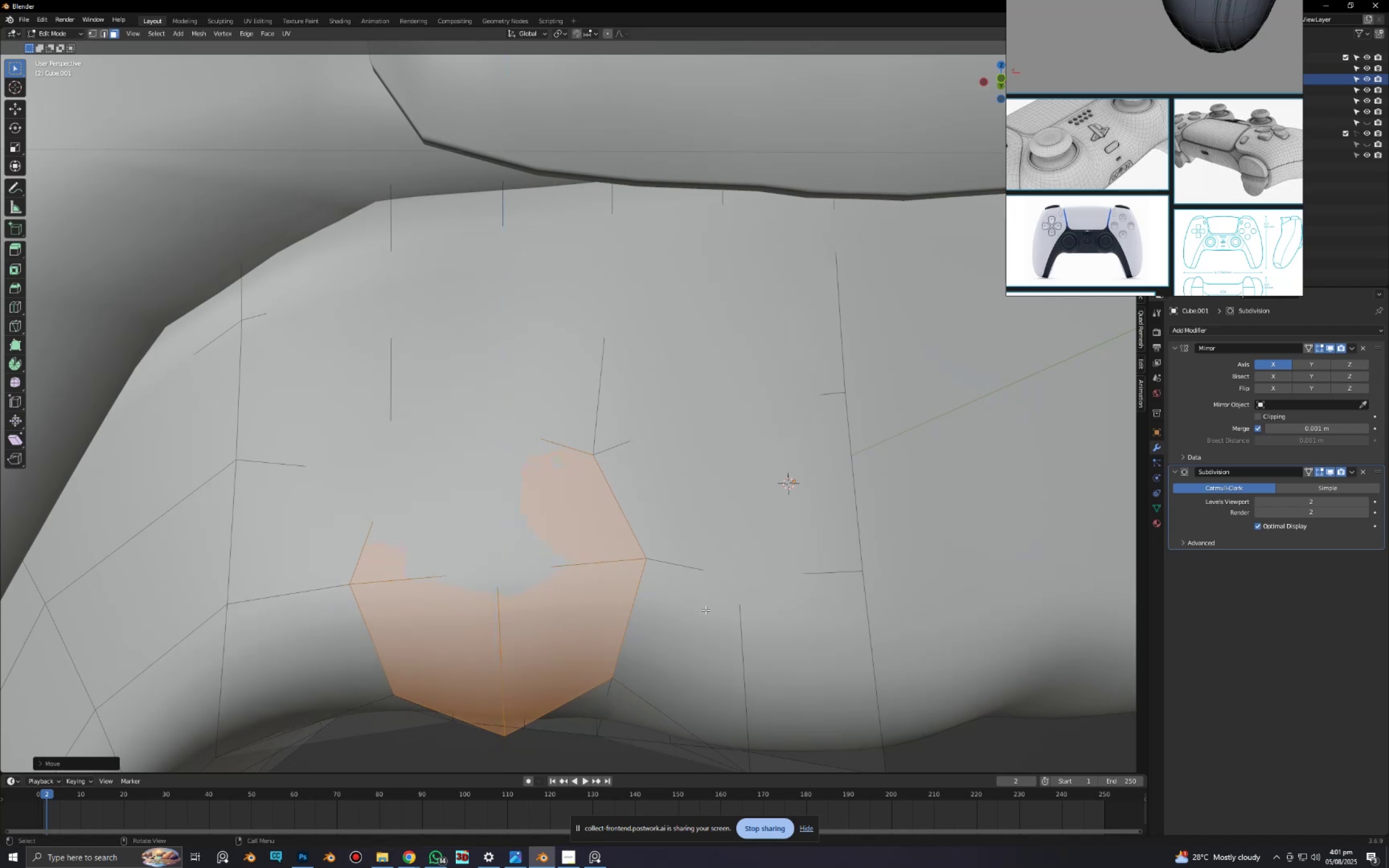 
type(sz)
 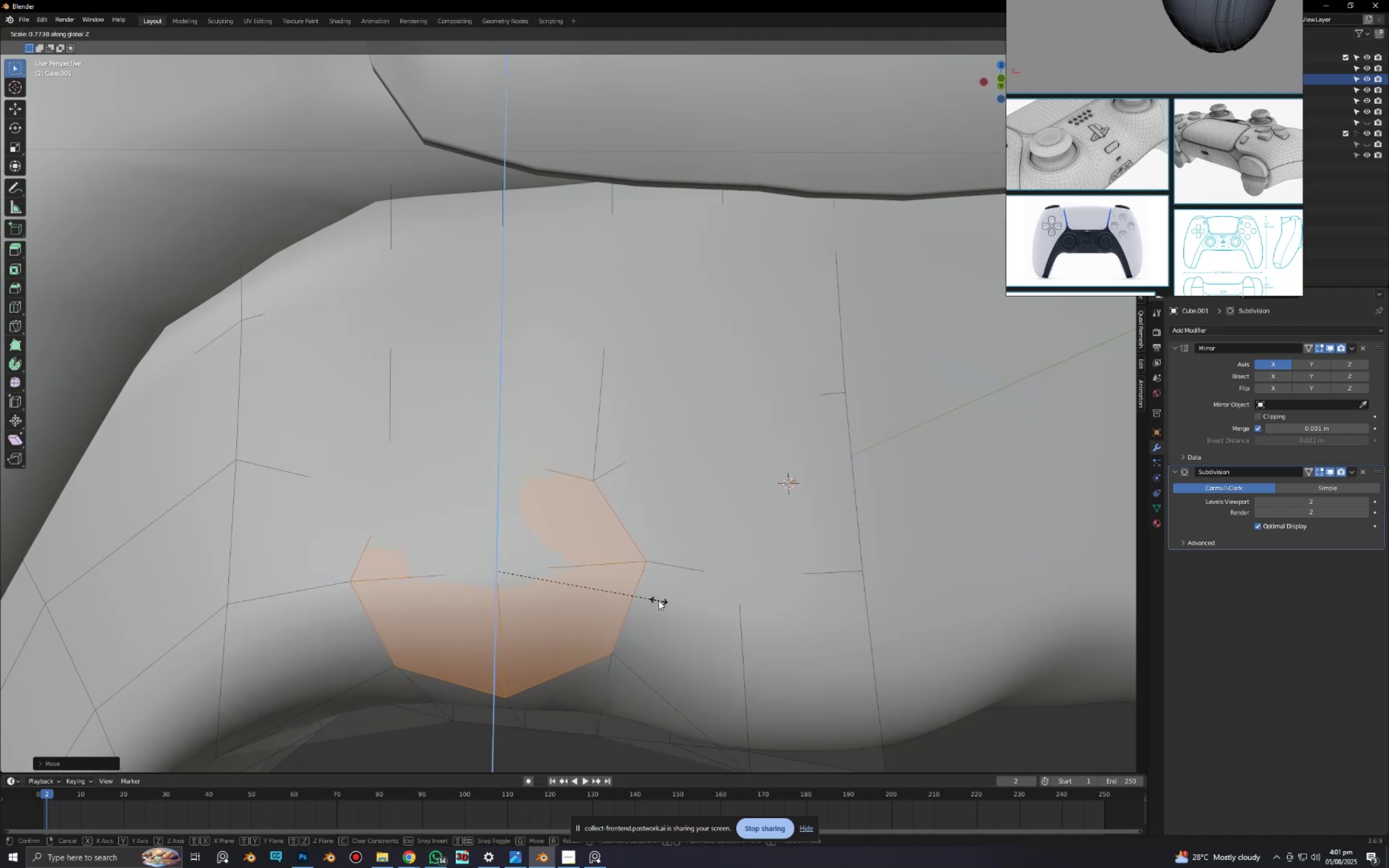 
right_click([659, 601])
 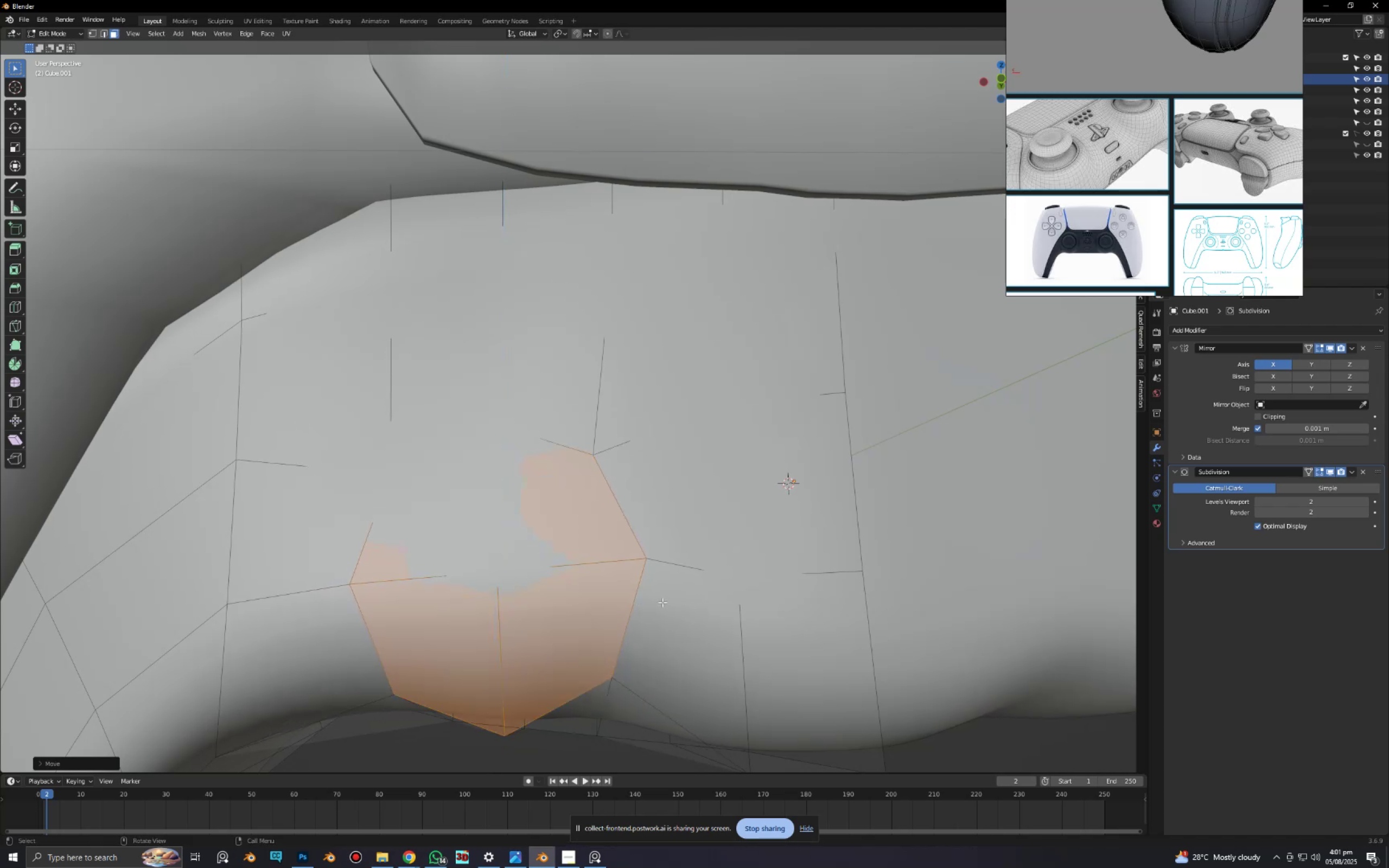 
key(Control+Z)
 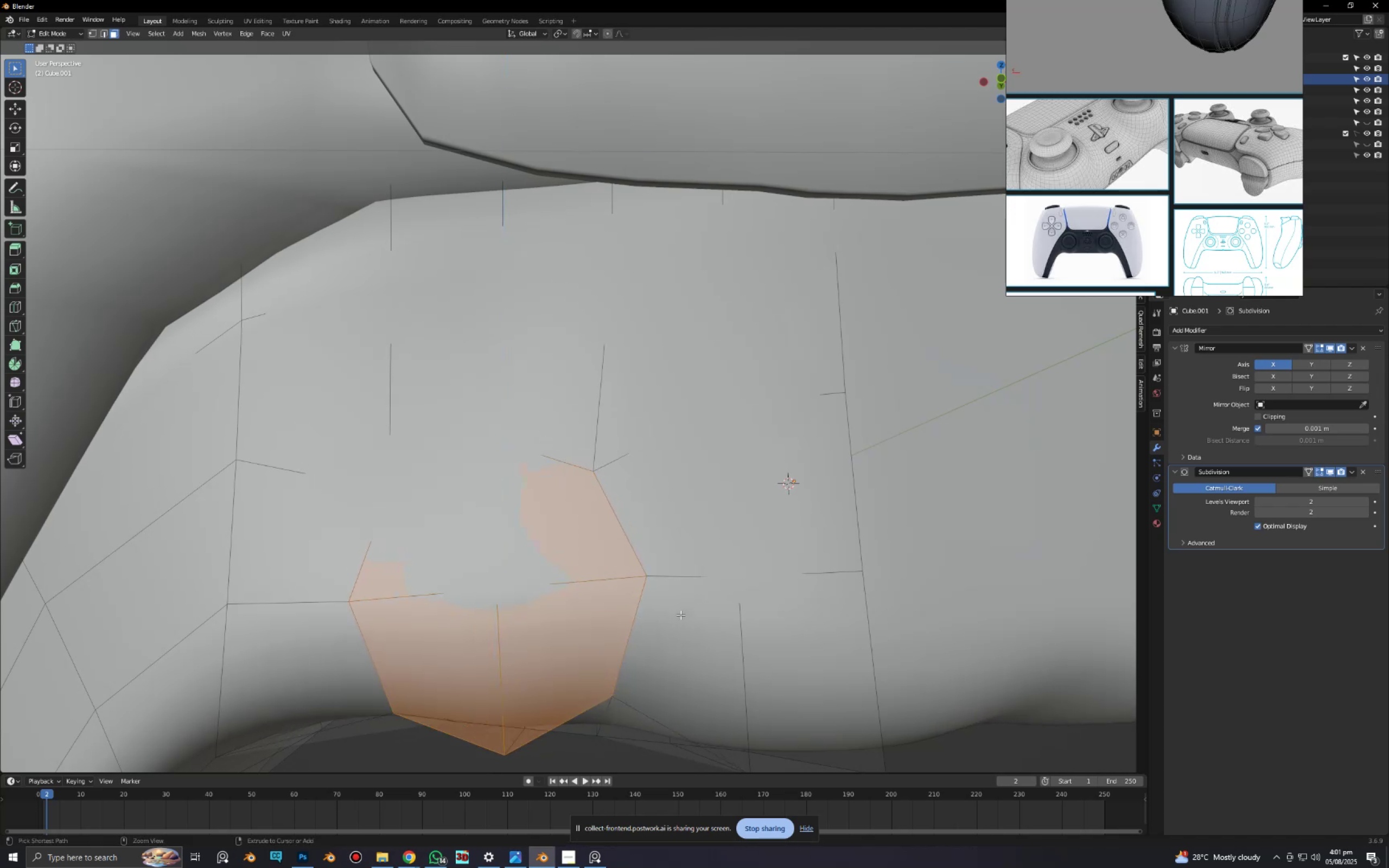 
key(Control+Z)
 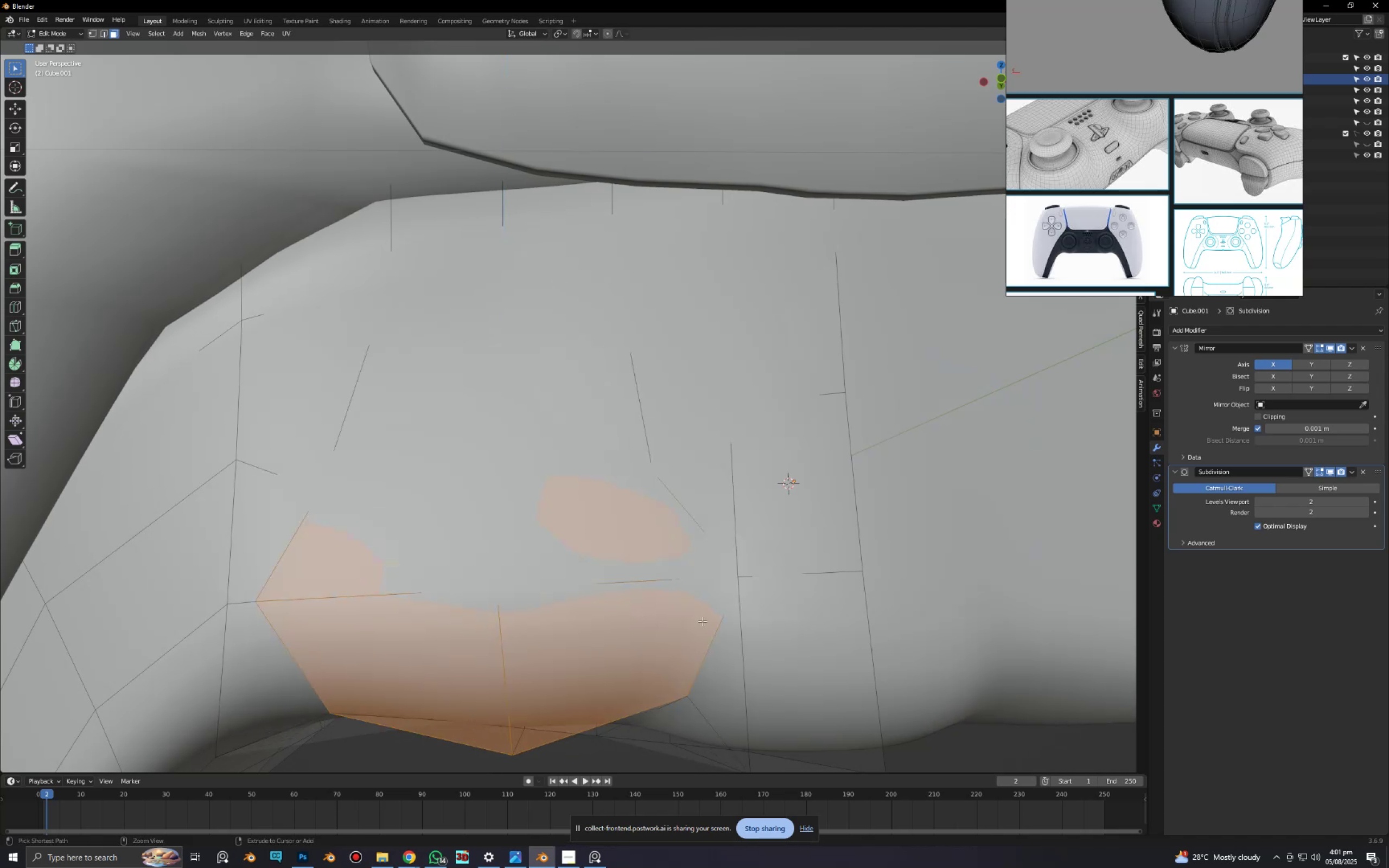 
key(Control+Z)
 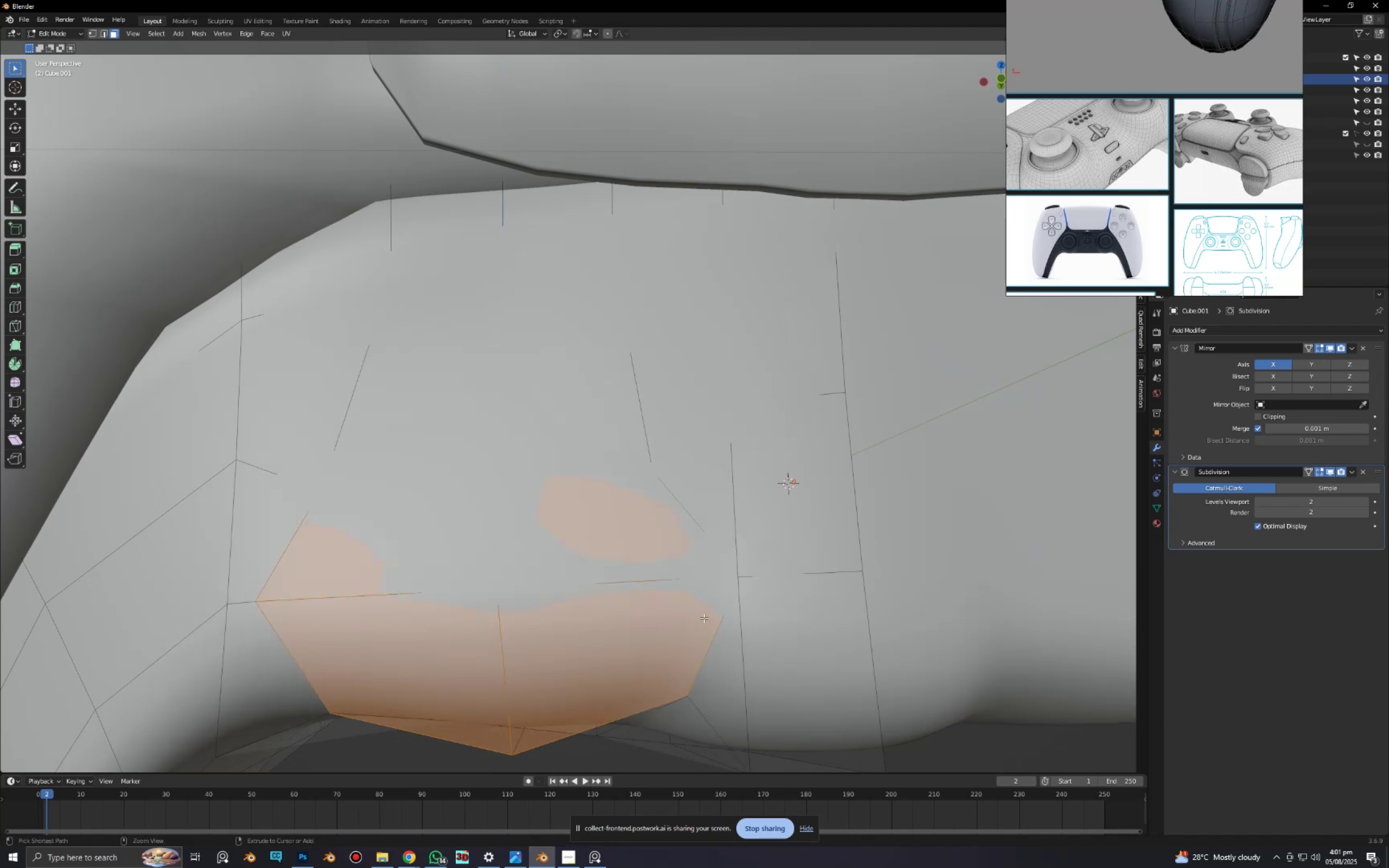 
key(Control+Z)
 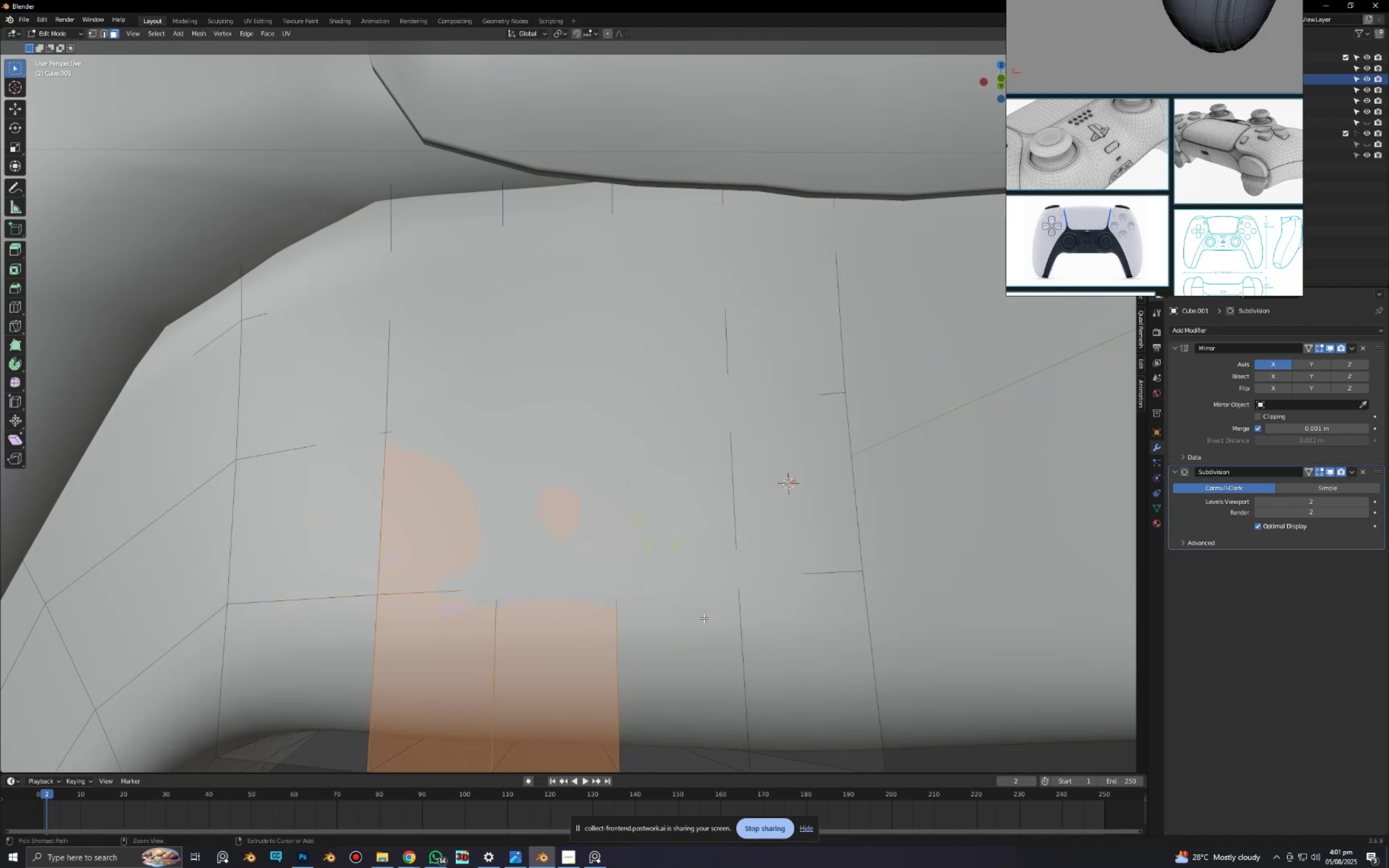 
key(Control+Z)
 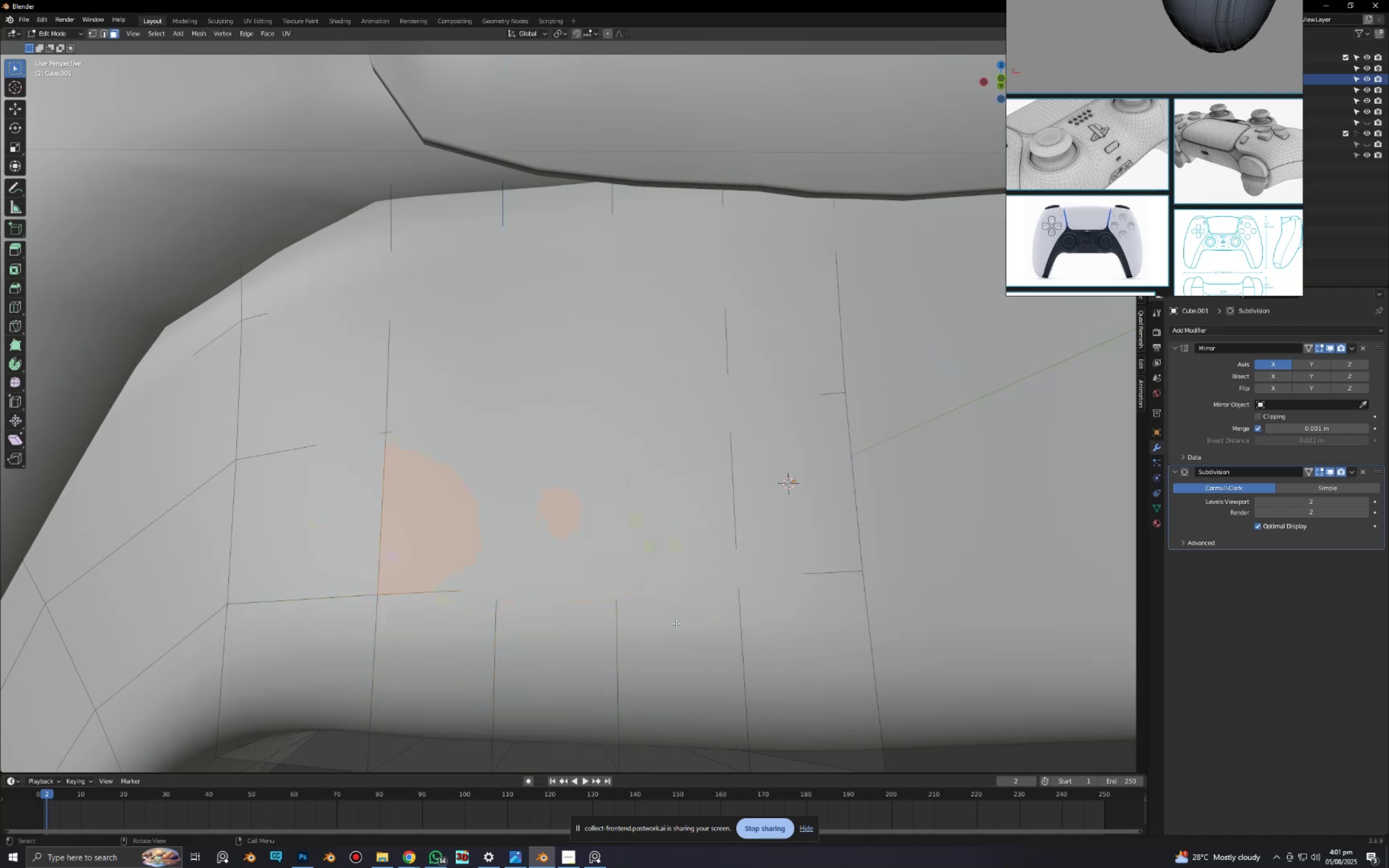 
scroll: coordinate [639, 625], scroll_direction: down, amount: 2.0
 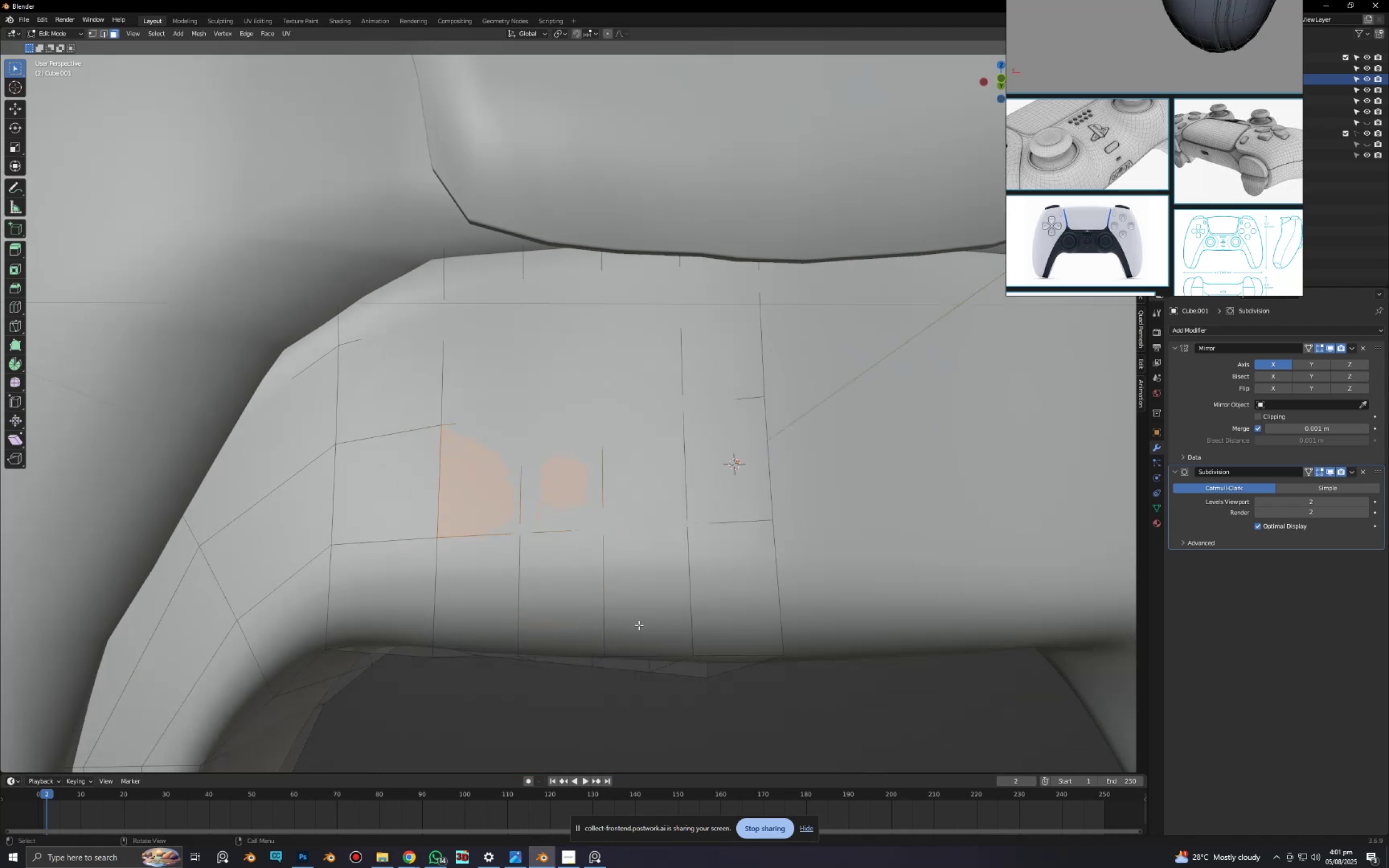 
key(Shift+ShiftLeft)
 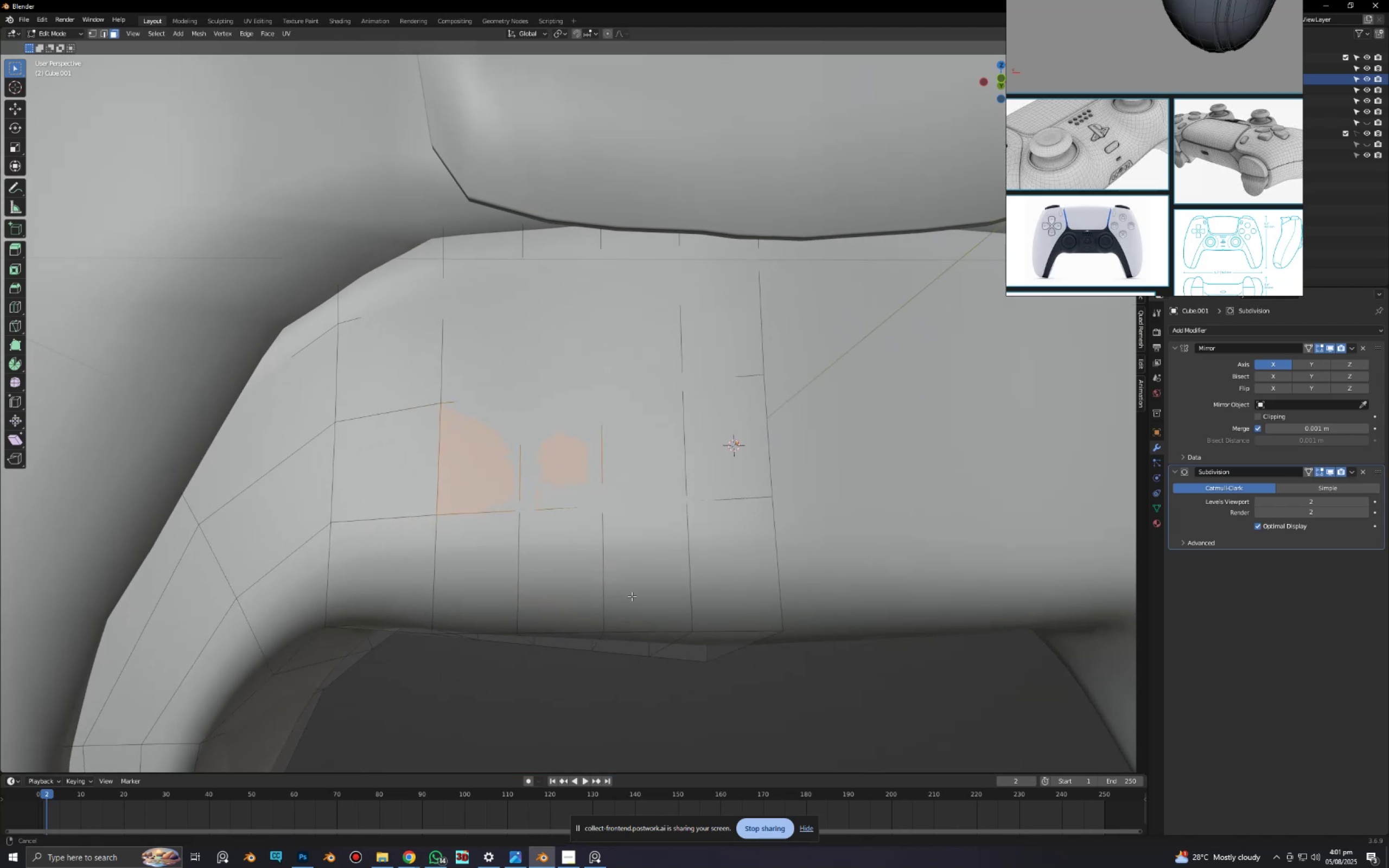 
key(Control+R)
 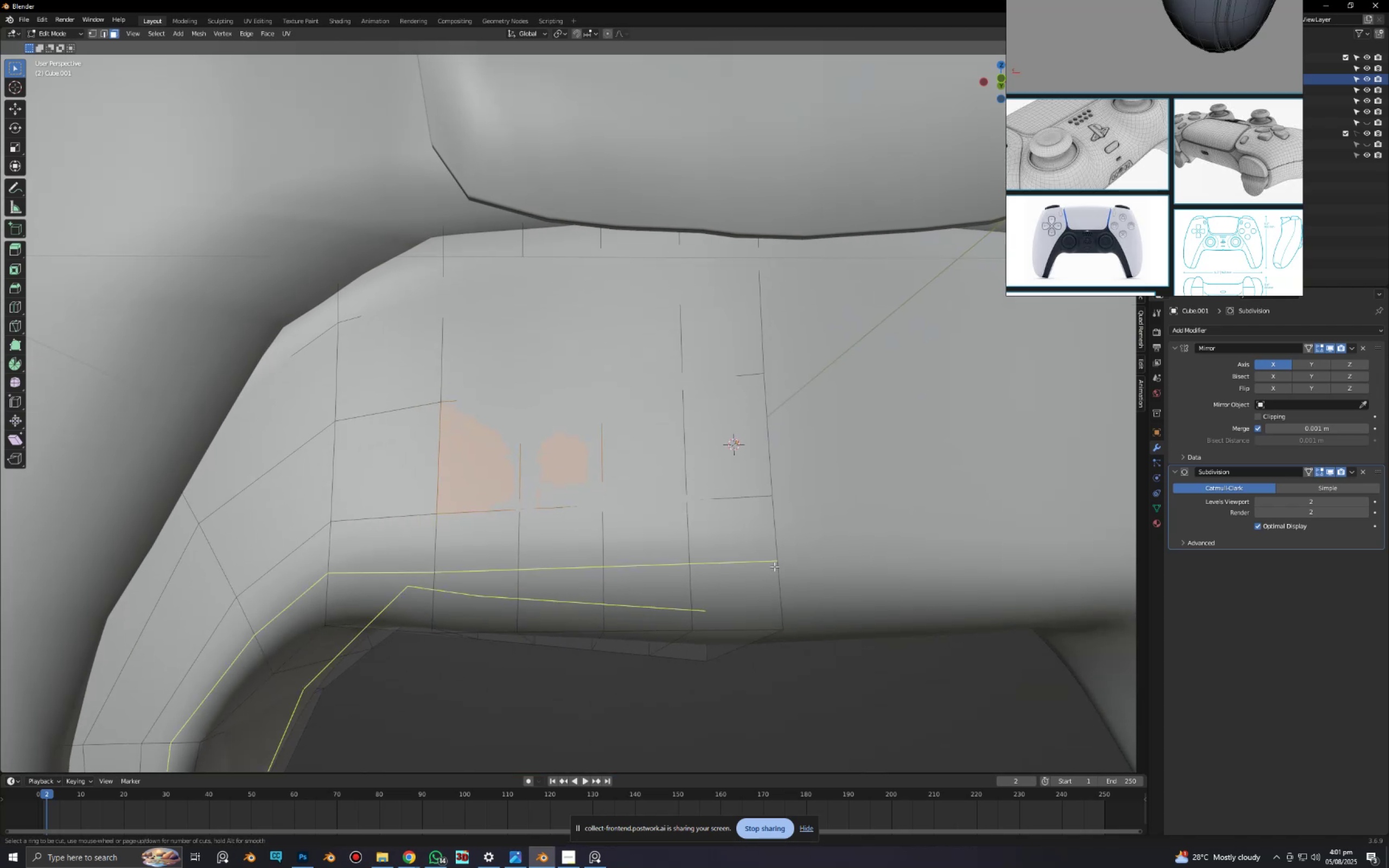 
left_click([775, 566])
 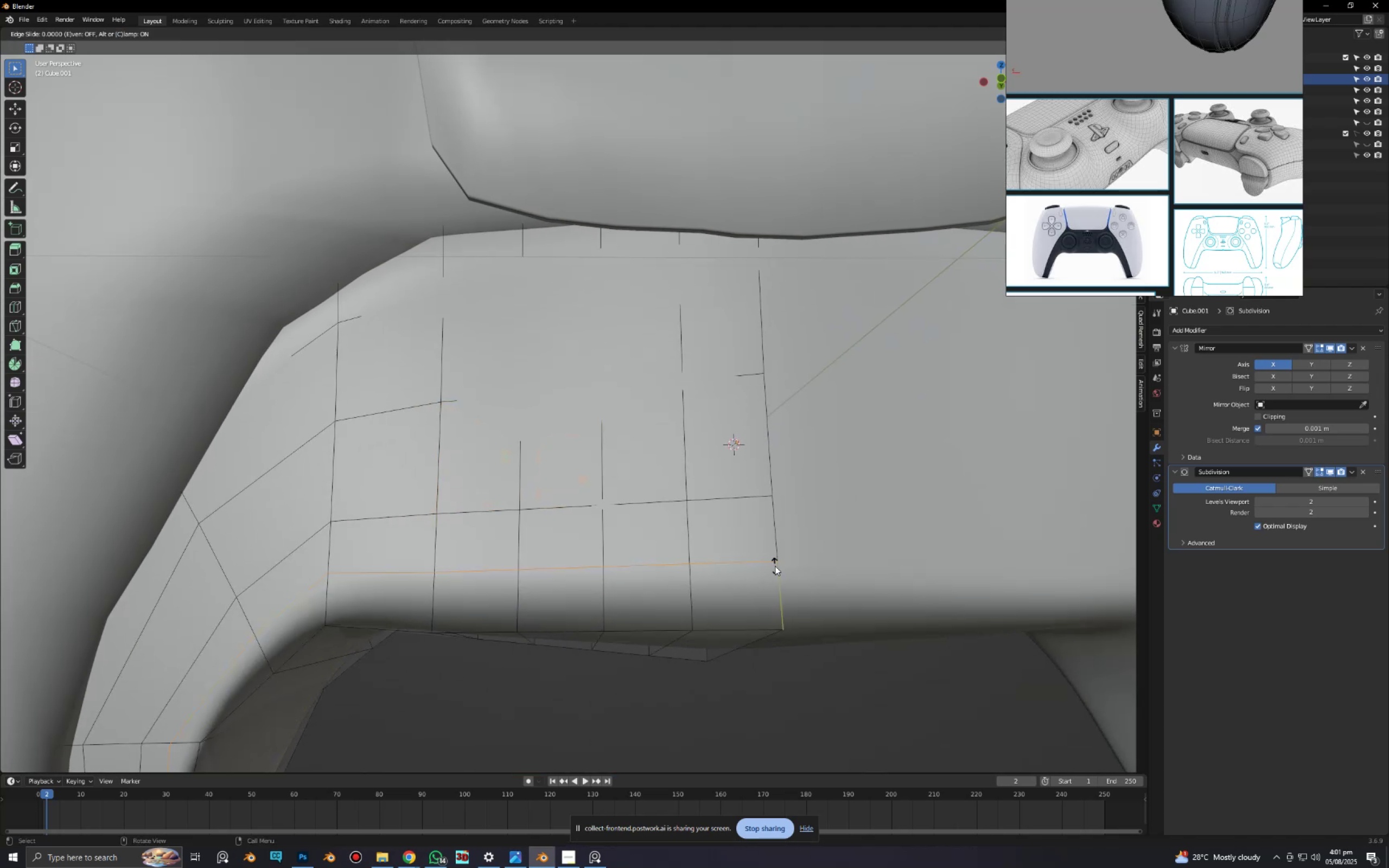 
right_click([775, 566])
 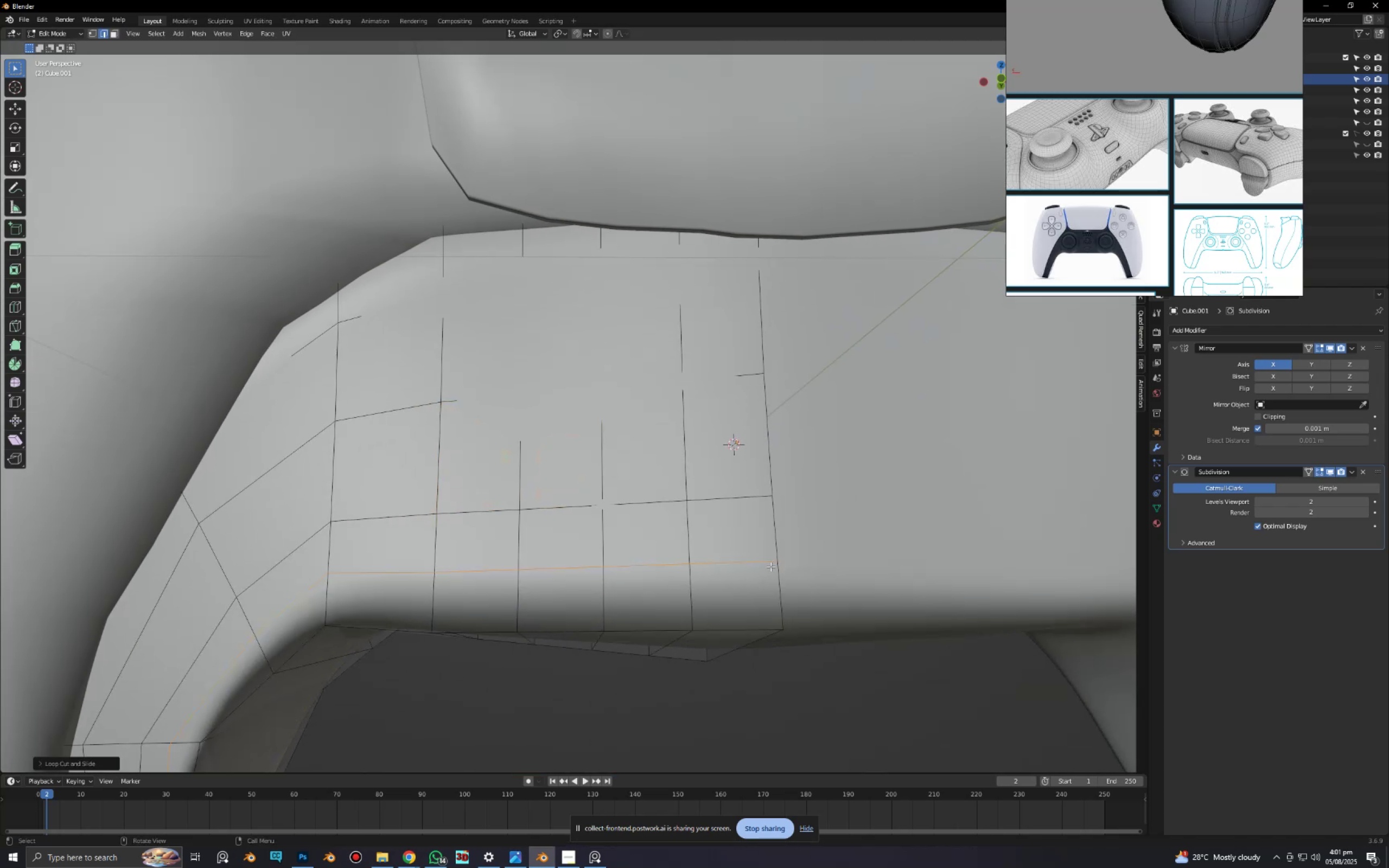 
key(Control+ControlLeft)
 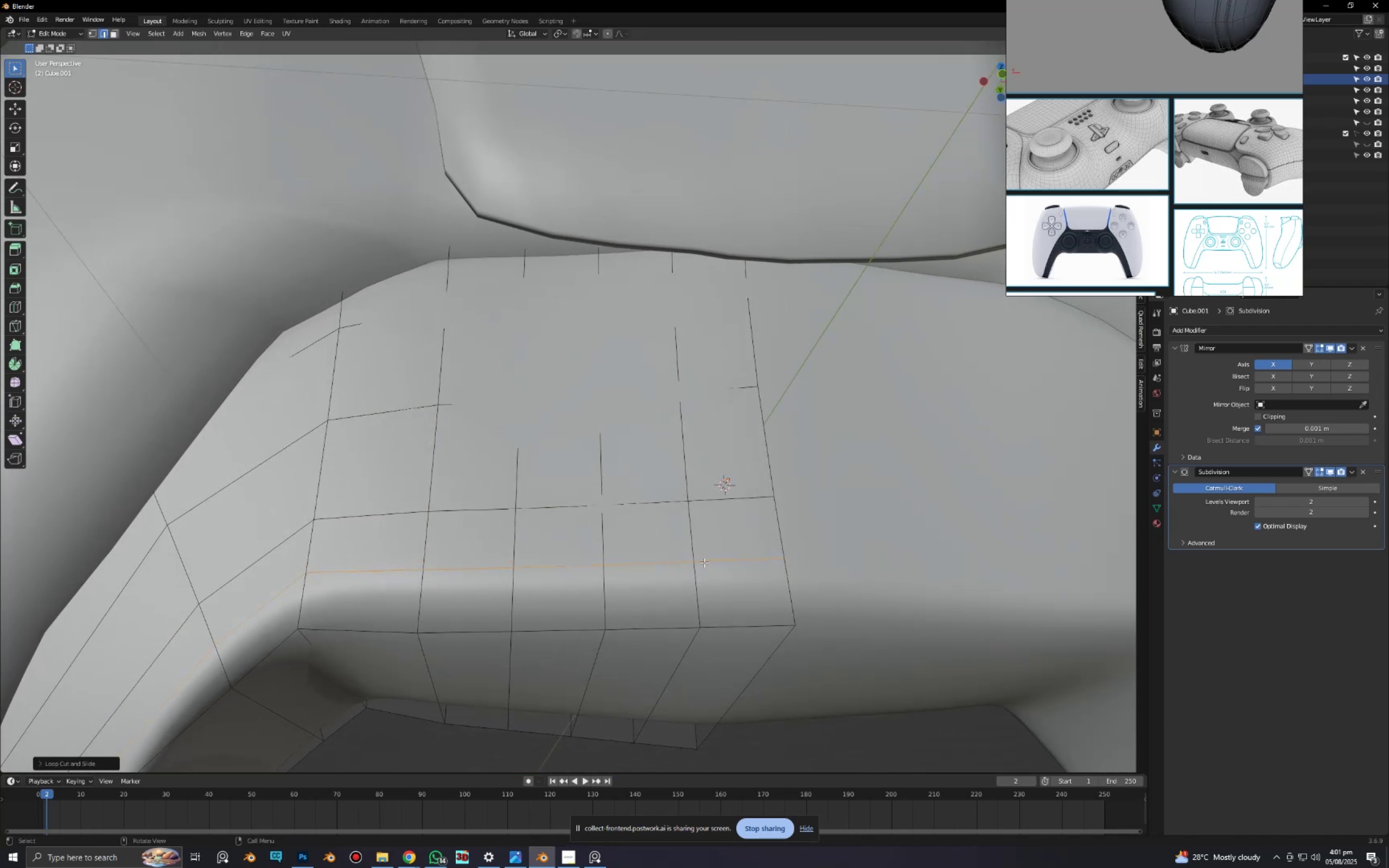 
key(2)
 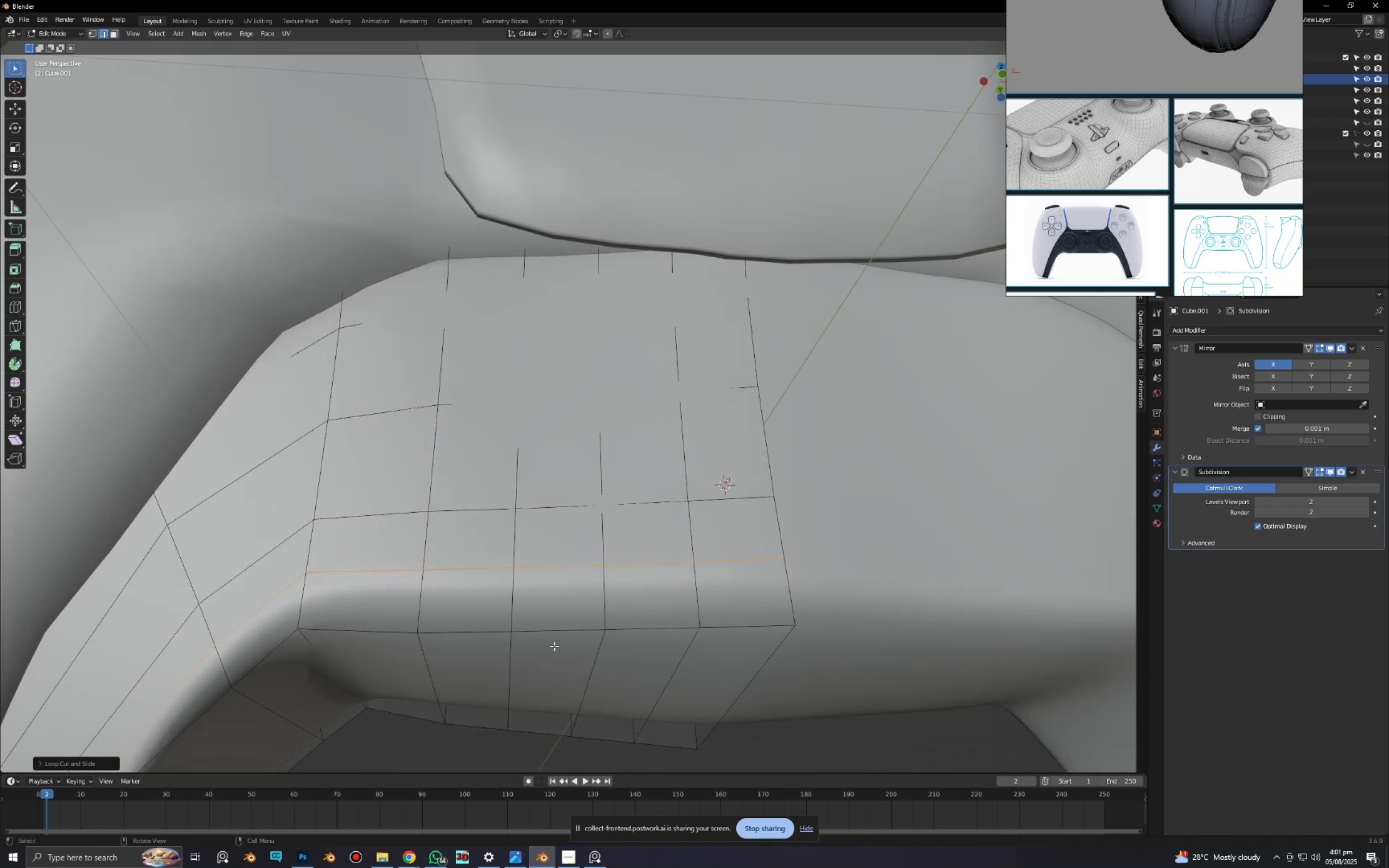 
hold_key(key=AltLeft, duration=0.51)
left_click([558, 638])
 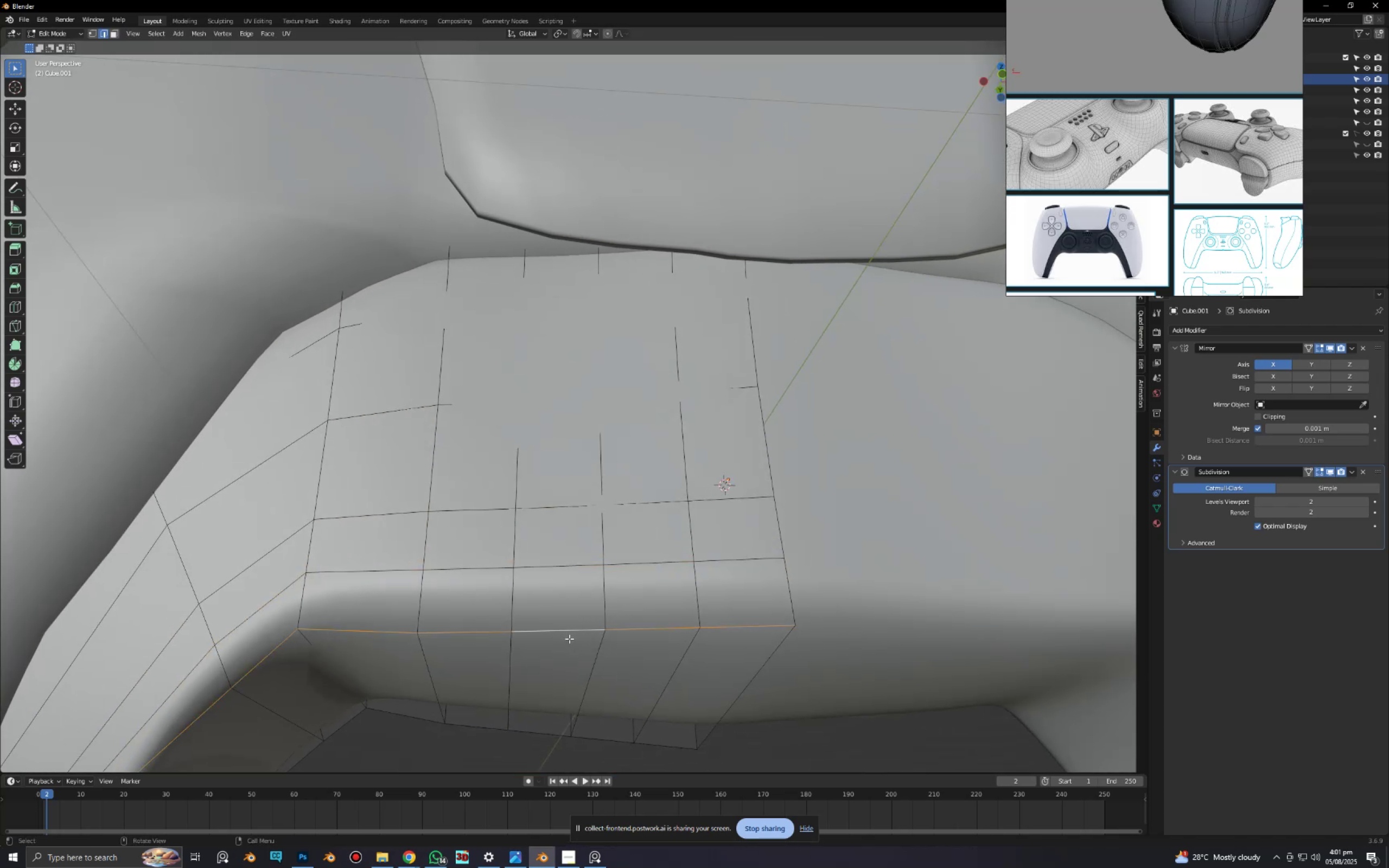 
scroll: coordinate [579, 644], scroll_direction: down, amount: 2.0
 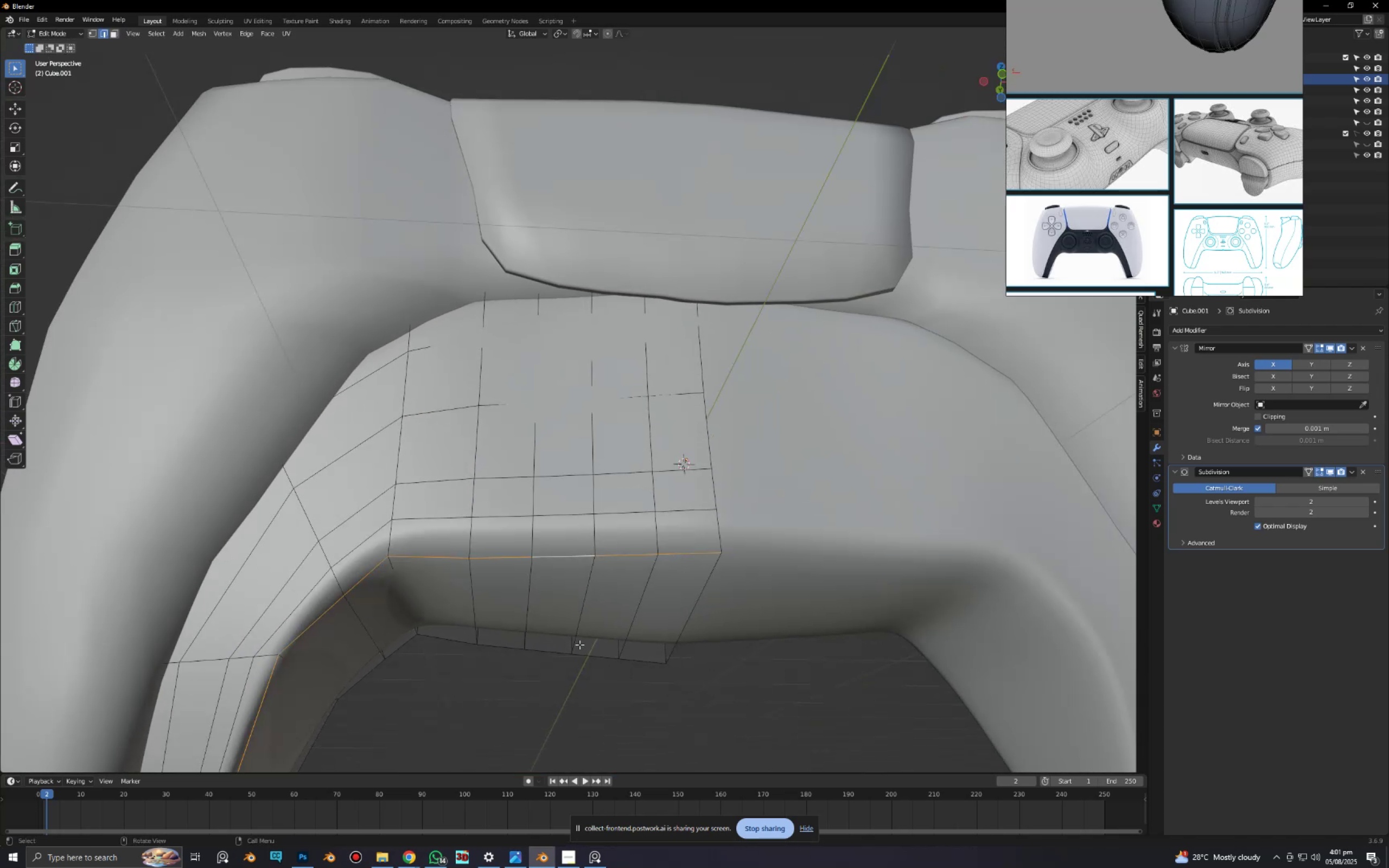 
key(Control+B)
 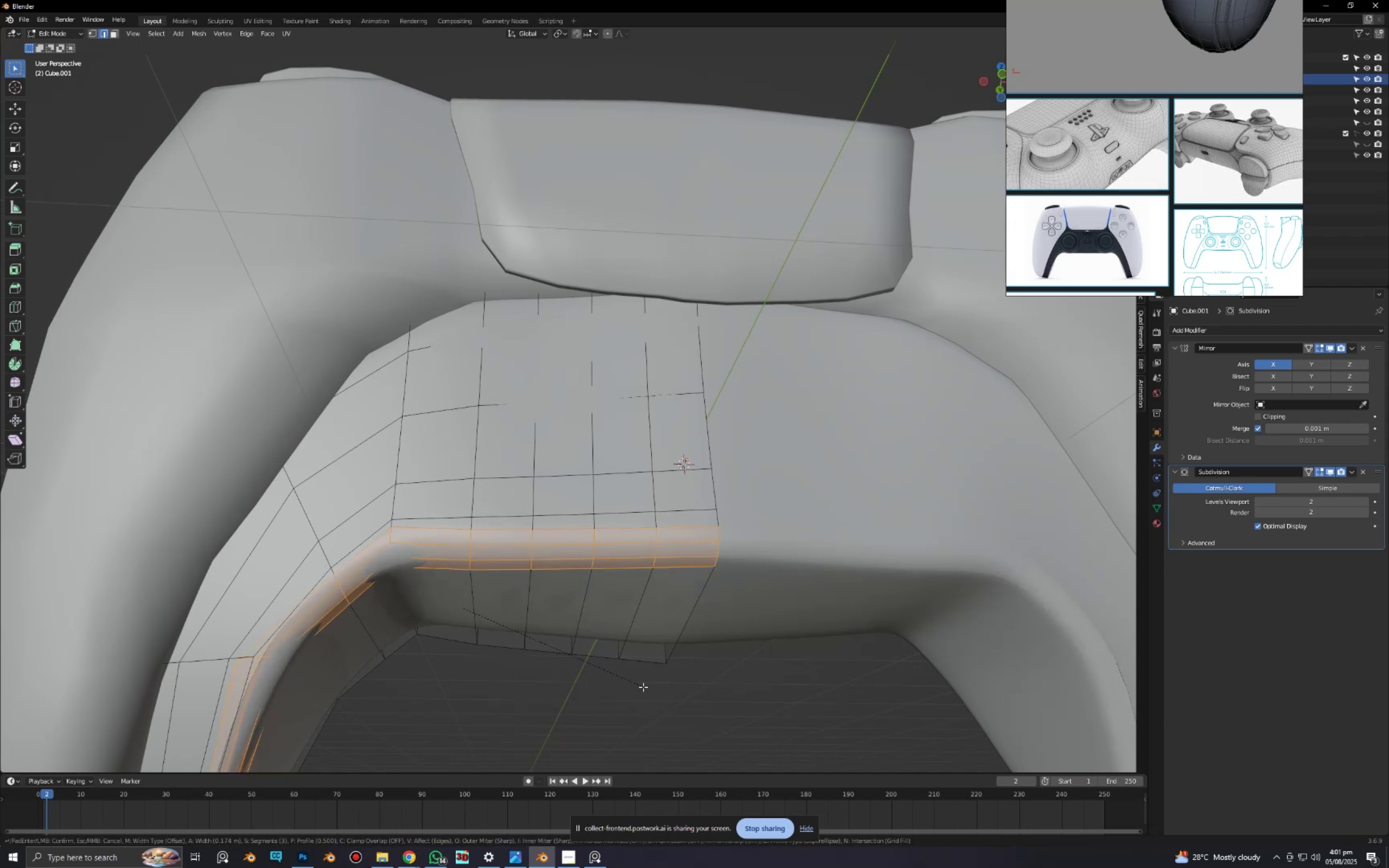 
left_click([640, 686])
 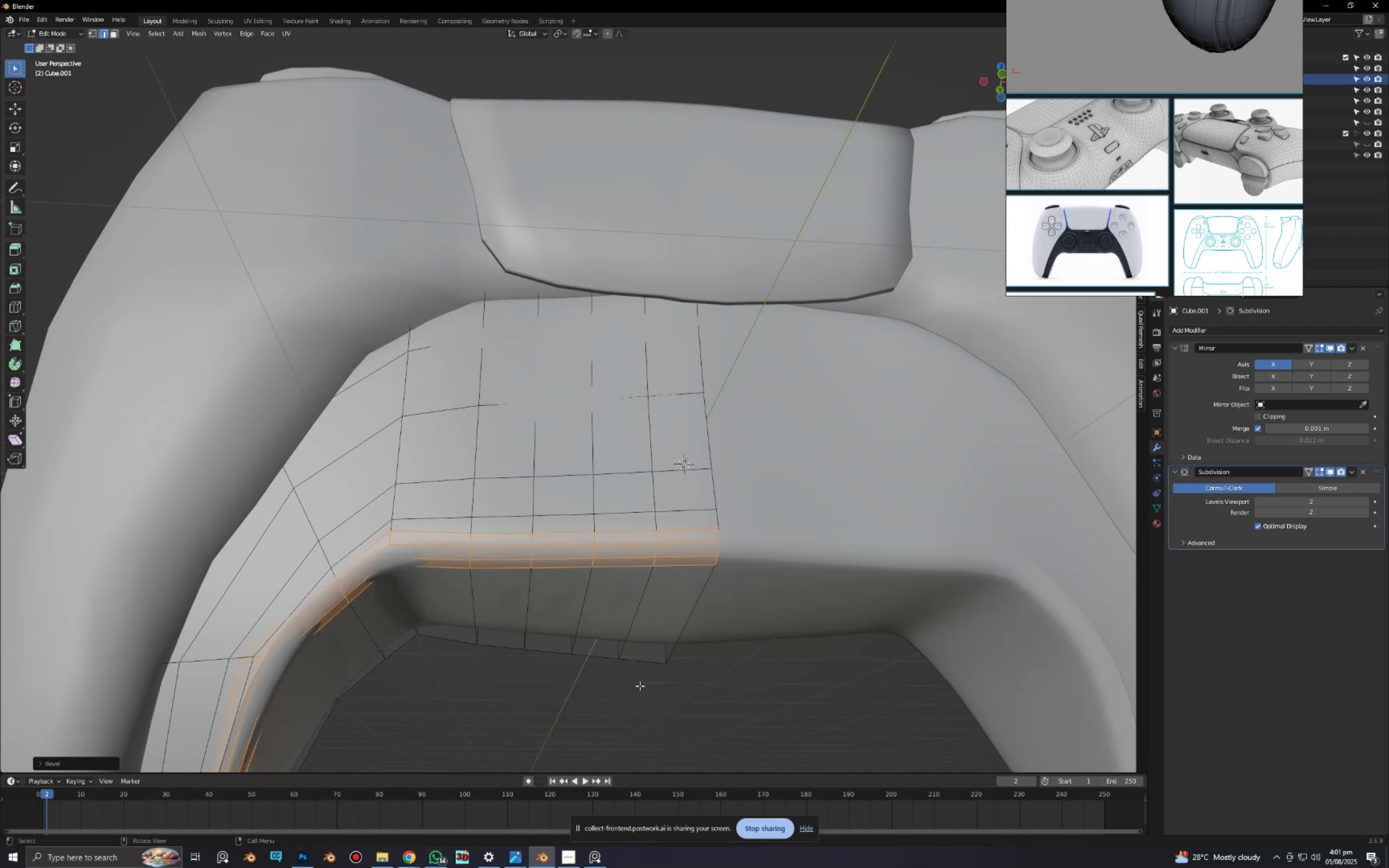 
key(Tab)
 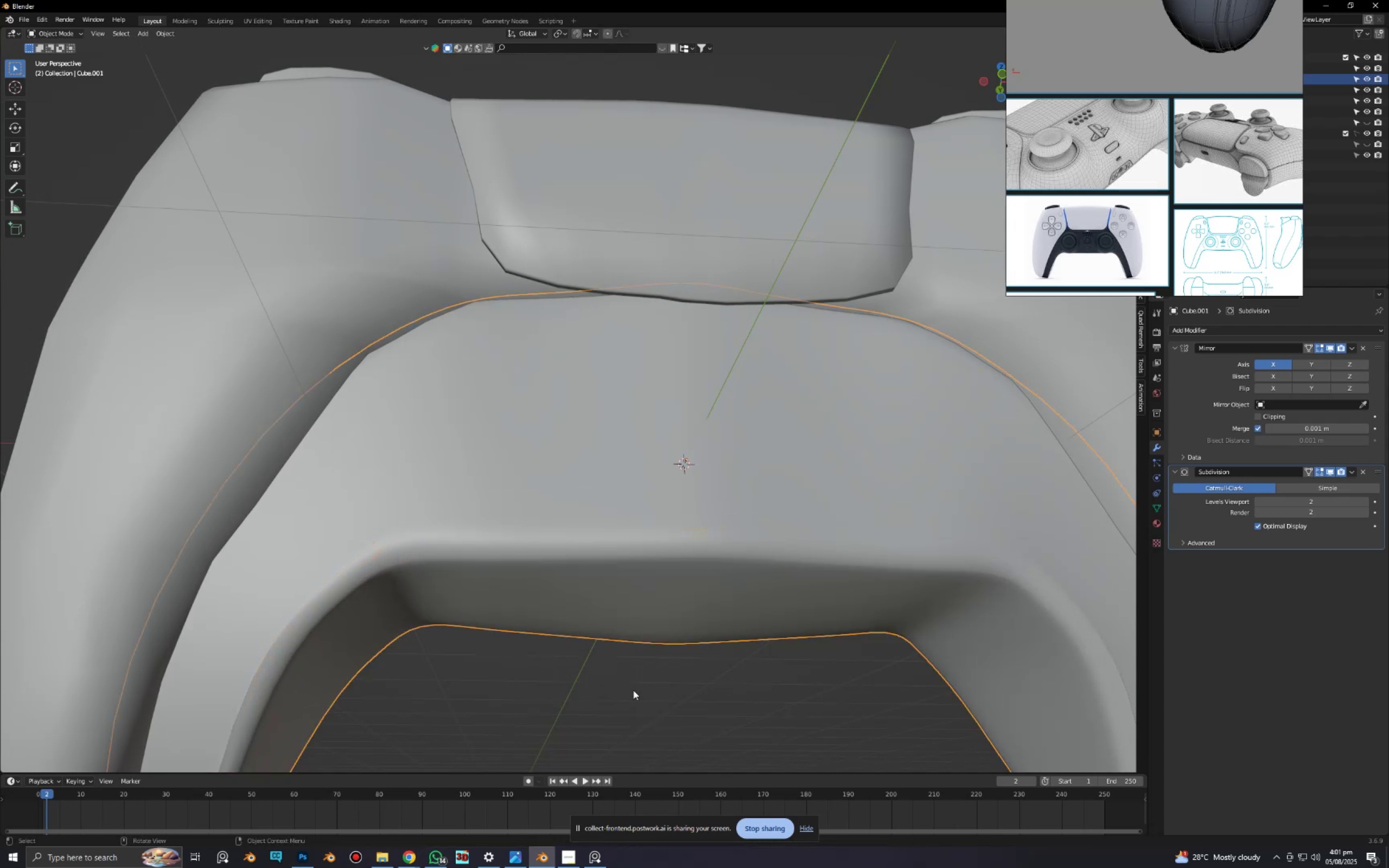 
scroll: coordinate [621, 671], scroll_direction: down, amount: 3.0
 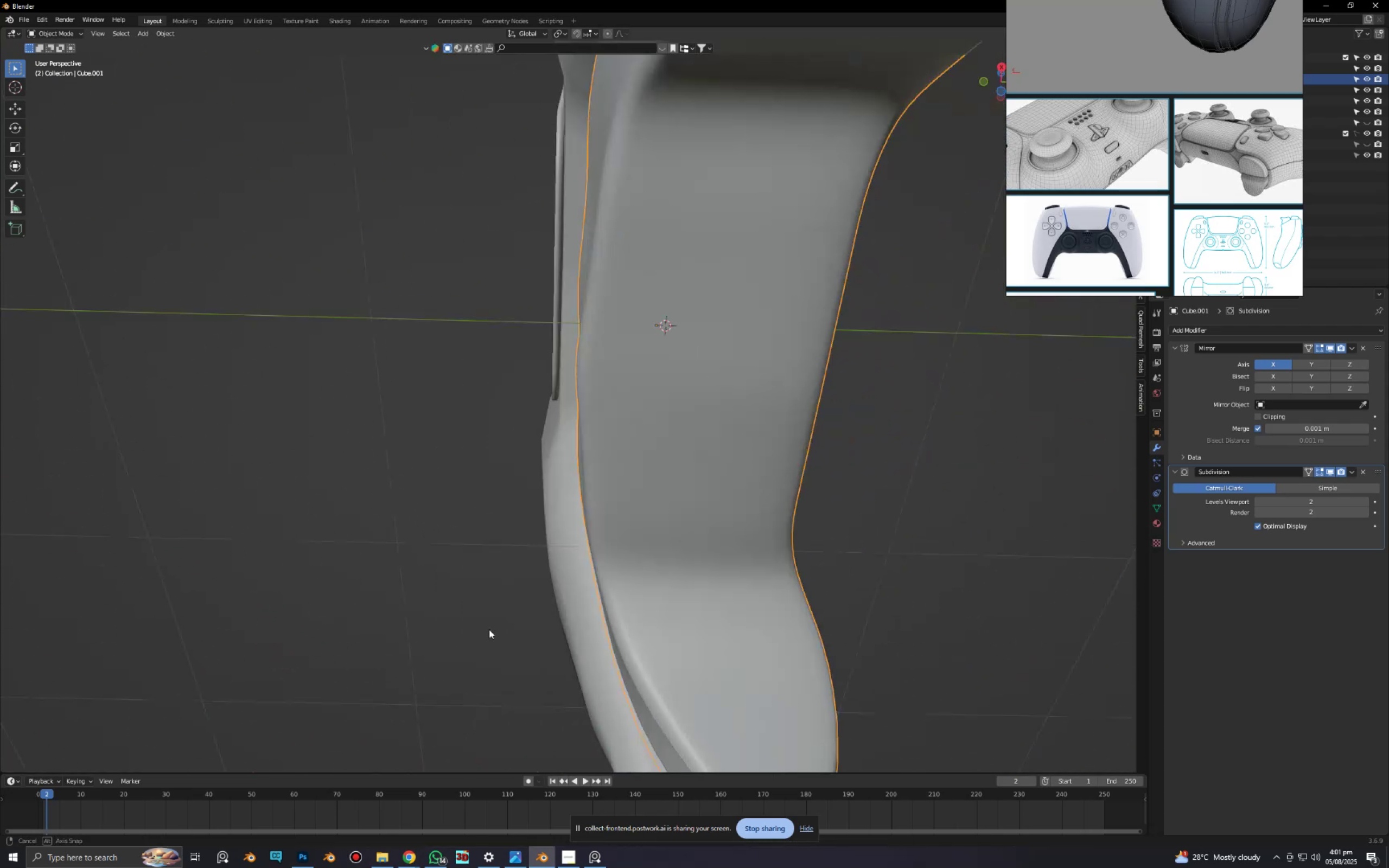 
key(Tab)
 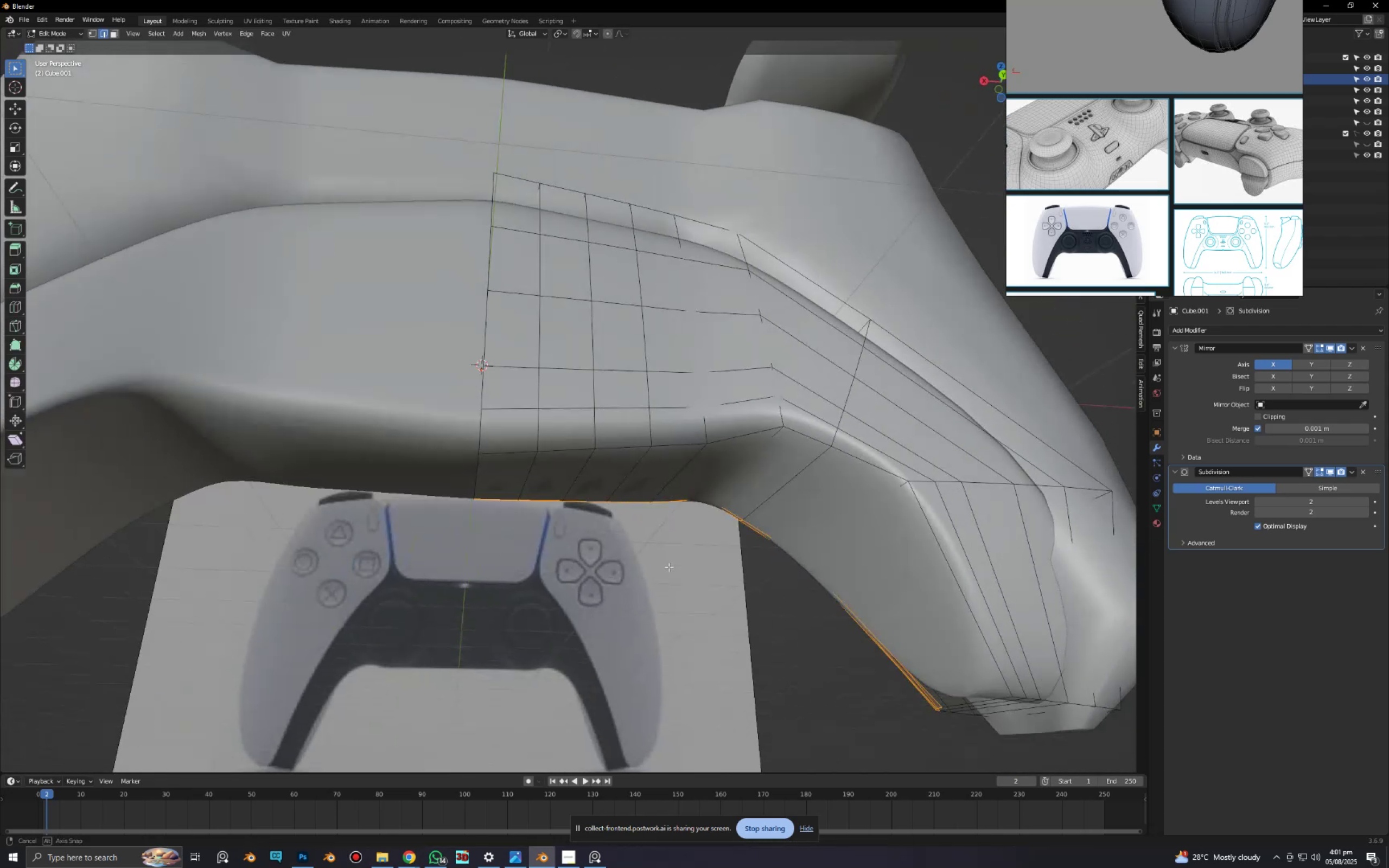 
key(2)
 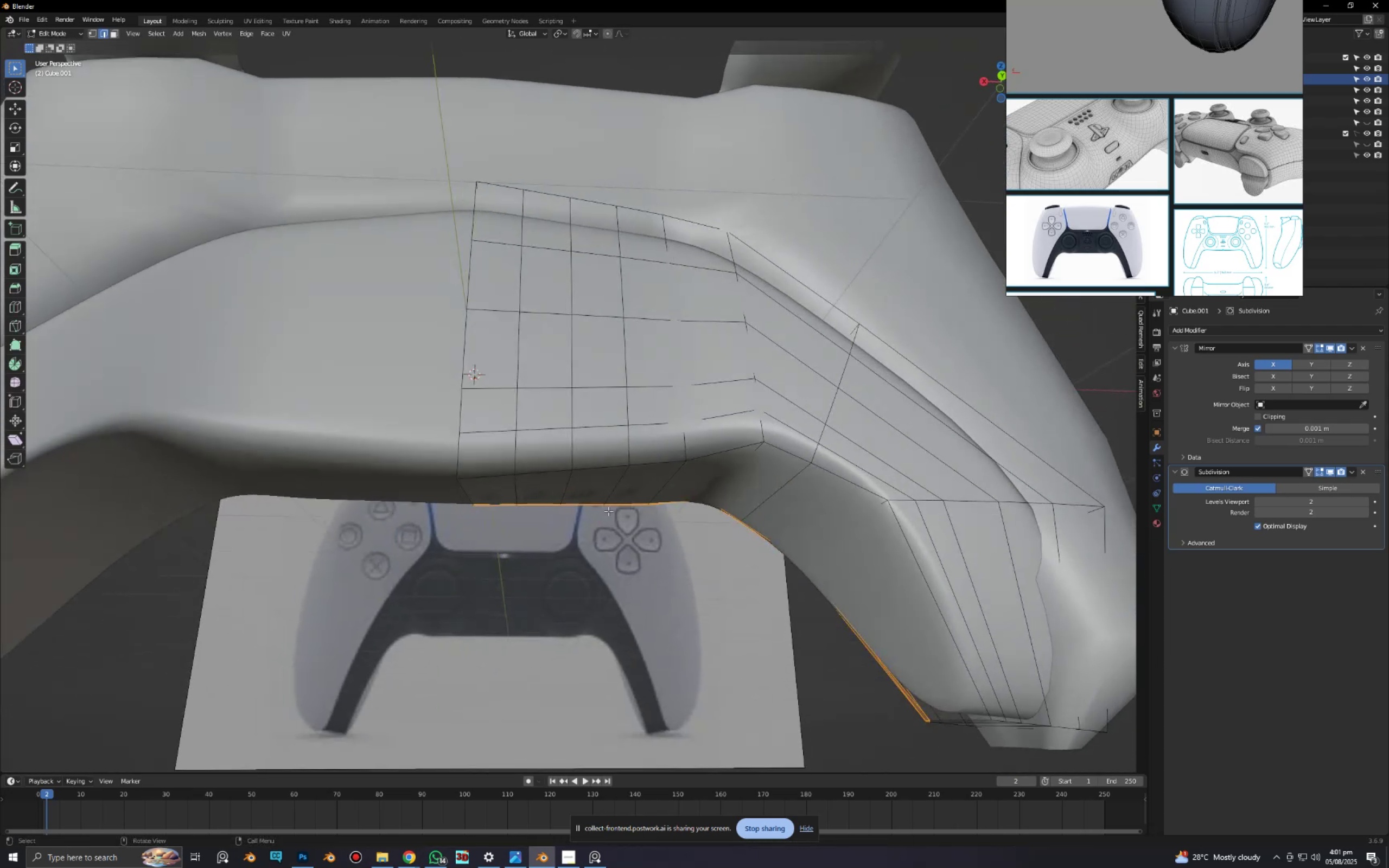 
hold_key(key=AltLeft, duration=0.61)
left_click([500, 477])
 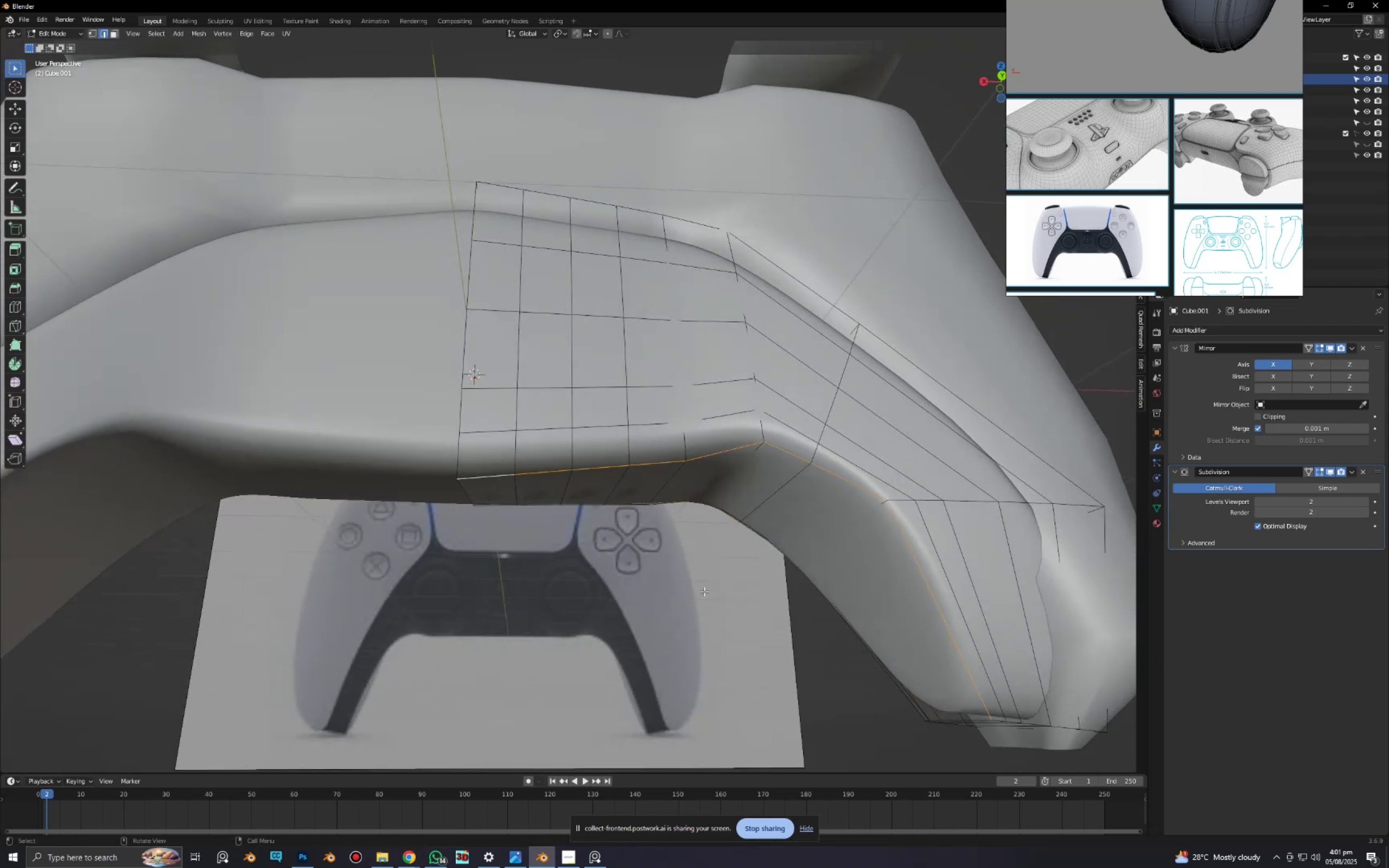 
key(Control+B)
 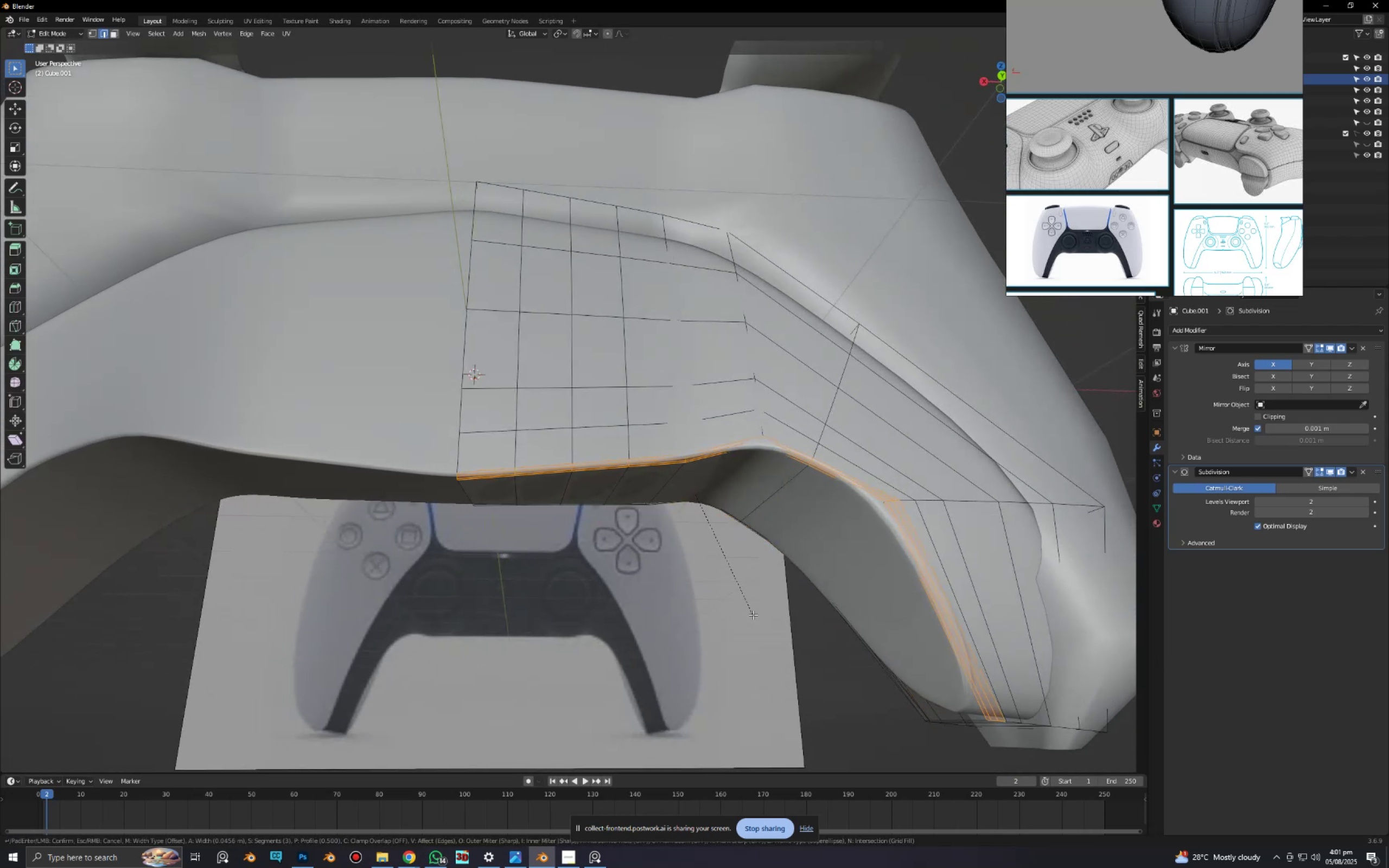 
left_click([755, 615])
 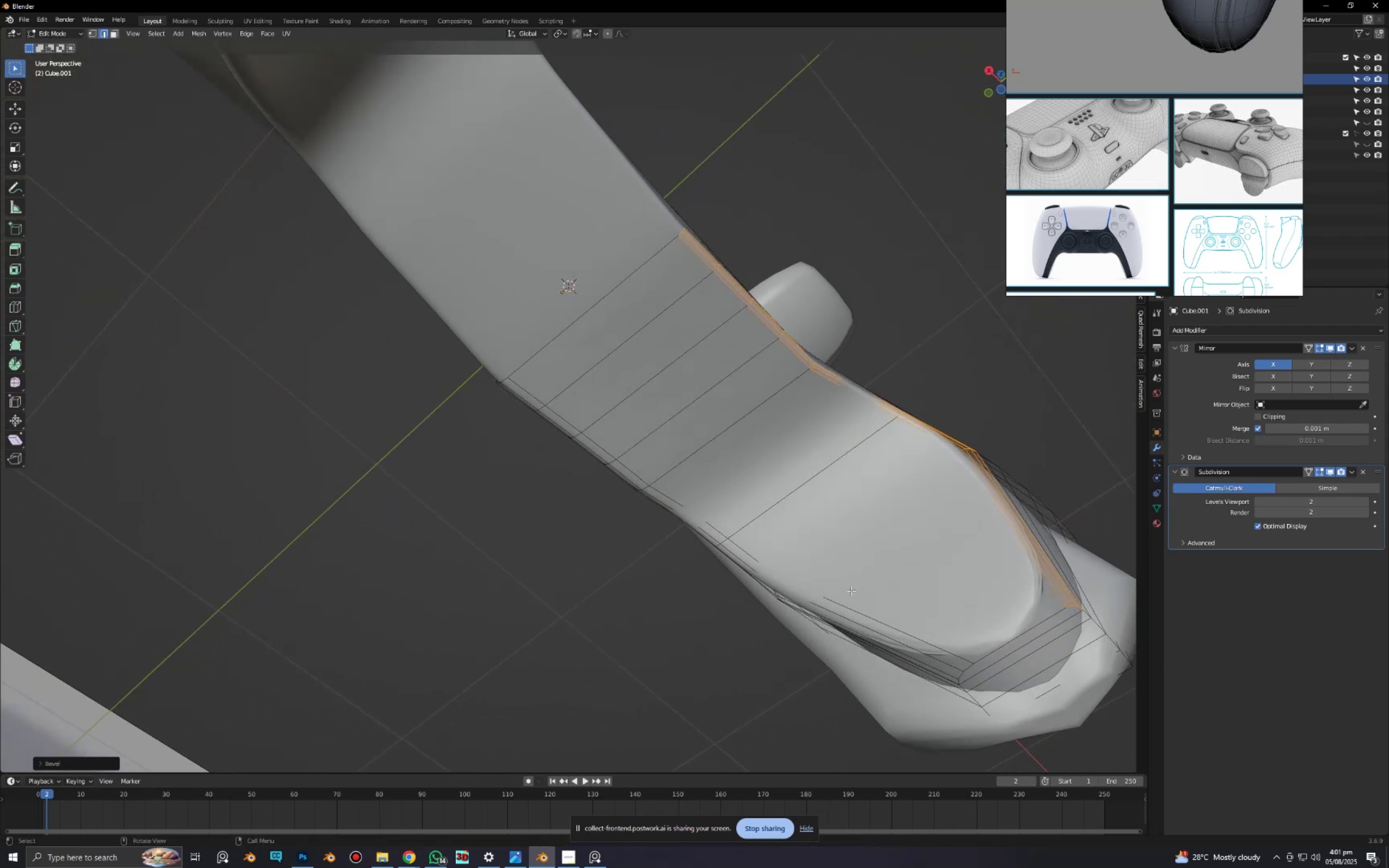 
key(Tab)
 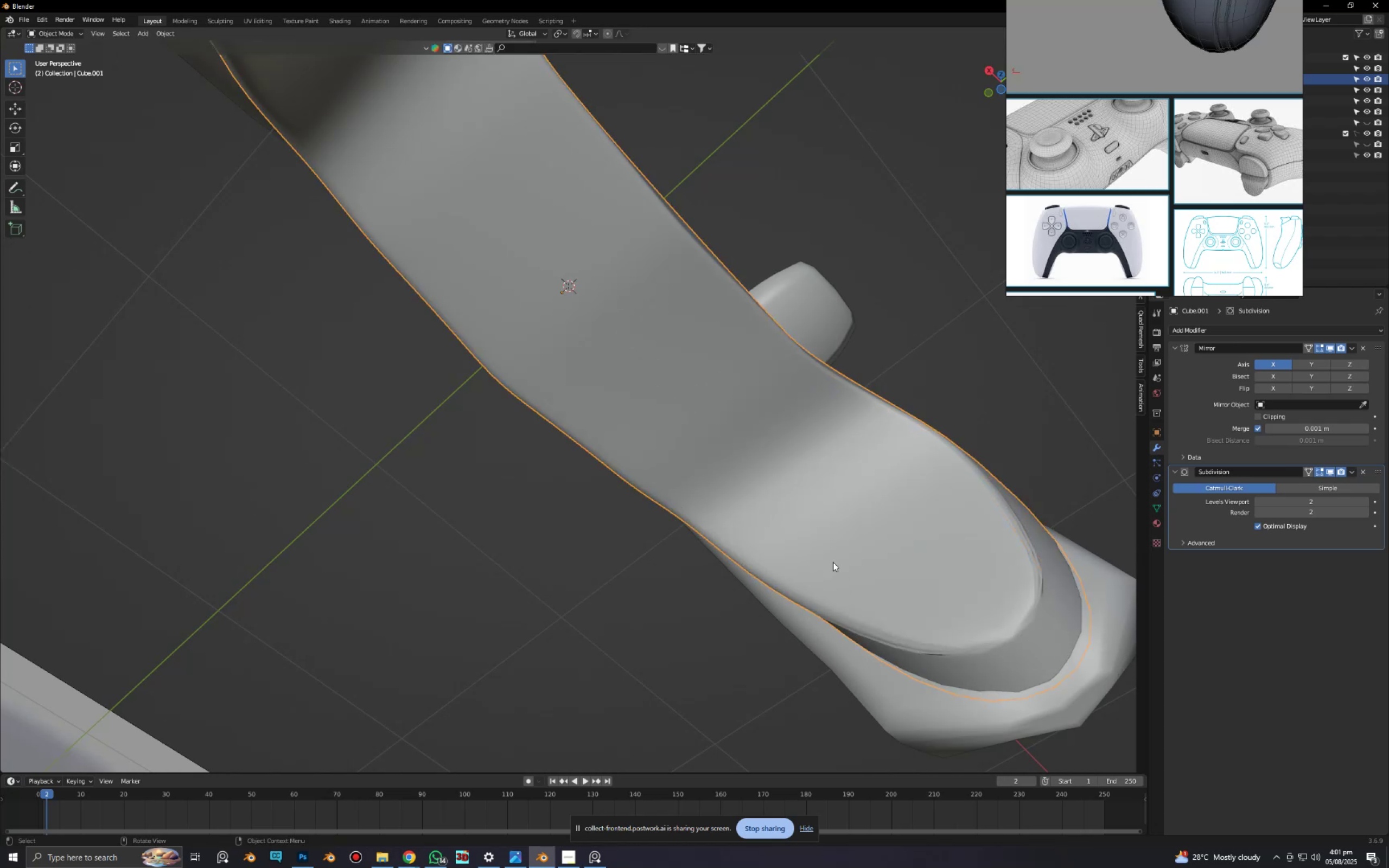 
scroll: coordinate [805, 533], scroll_direction: down, amount: 2.0
 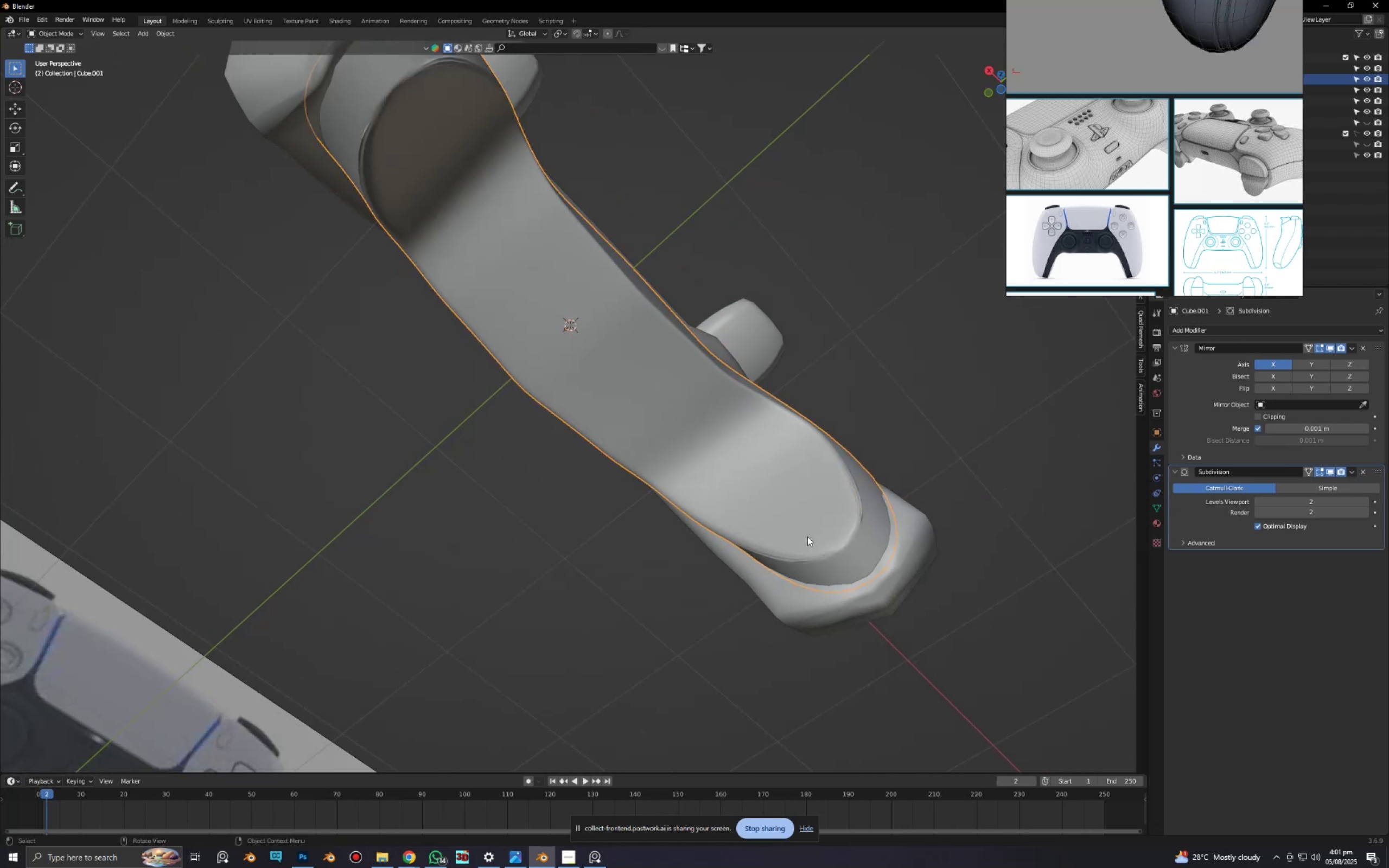 
key(Control+Z)
 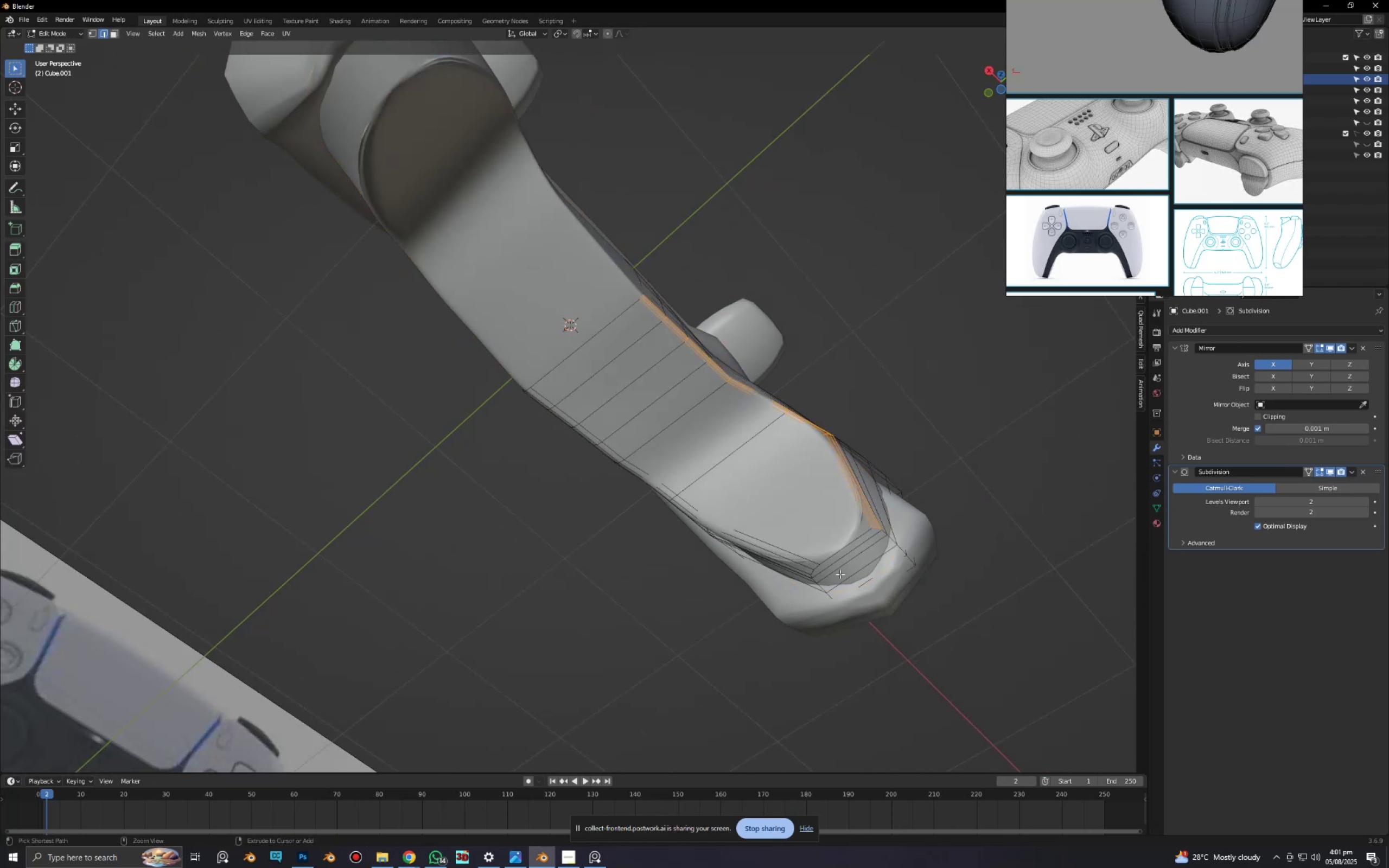 
key(Control+Z)
 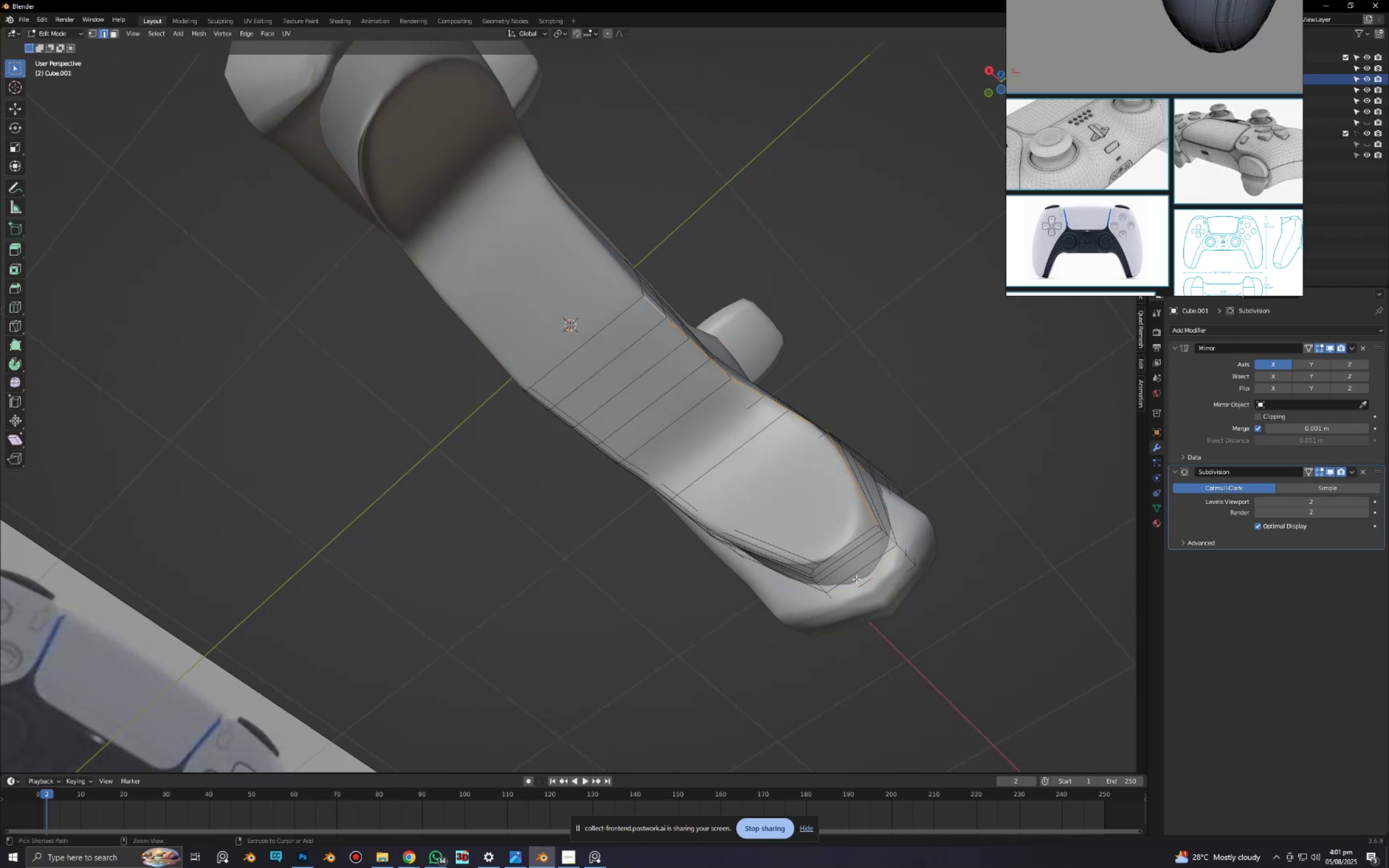 
key(Control+Z)
 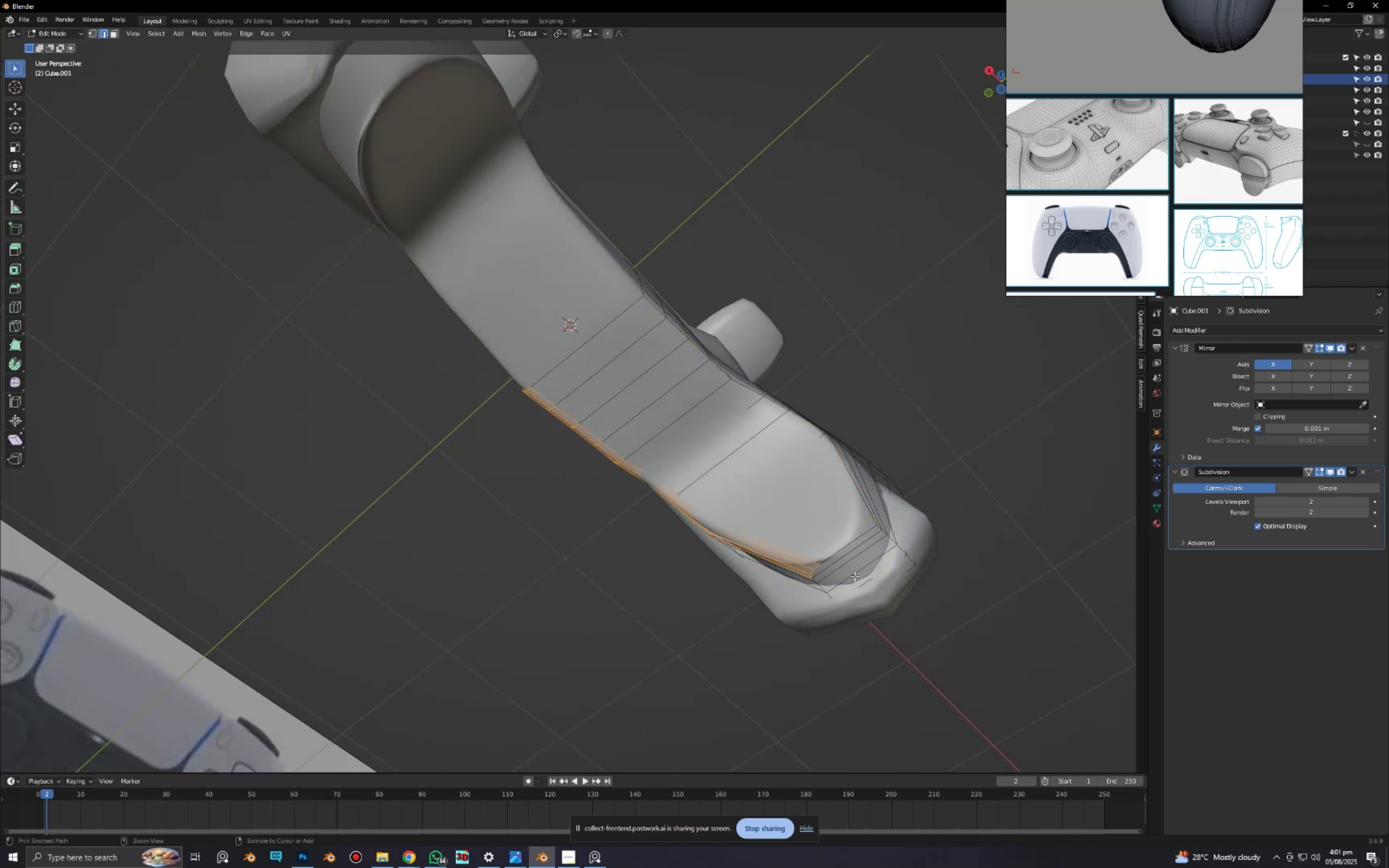 
key(Control+Z)
 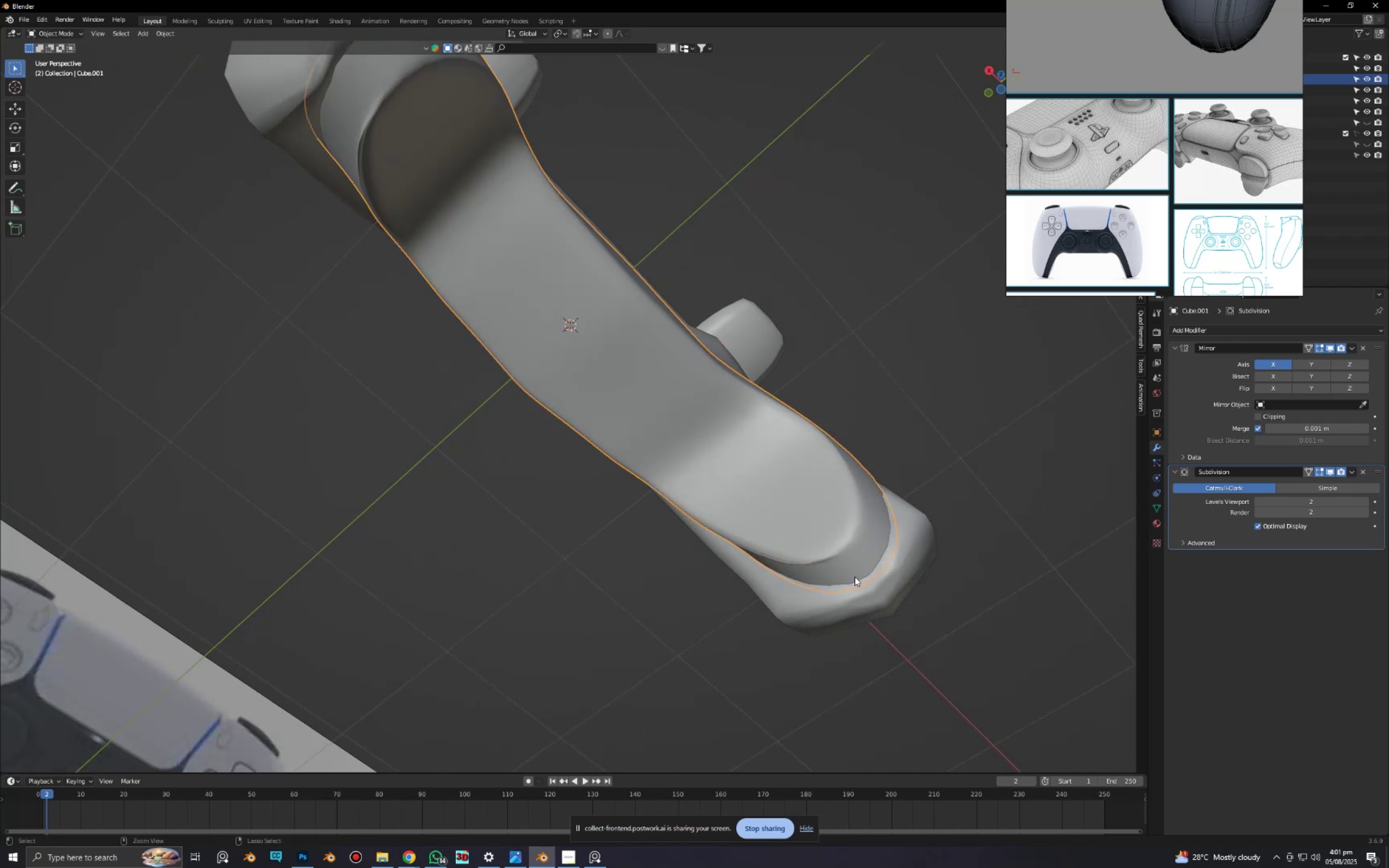 
key(Control+Z)
 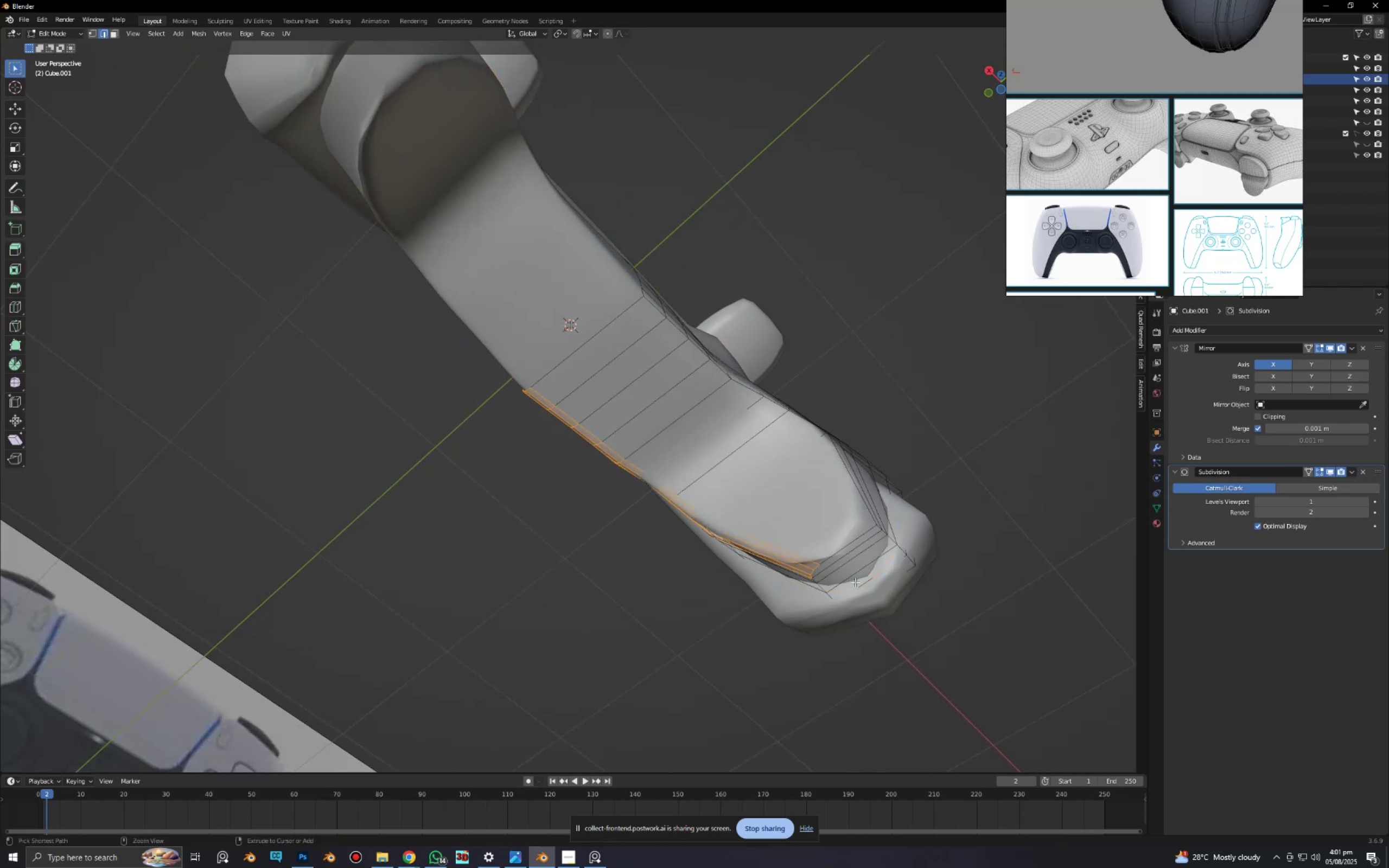 
key(Control+Z)
 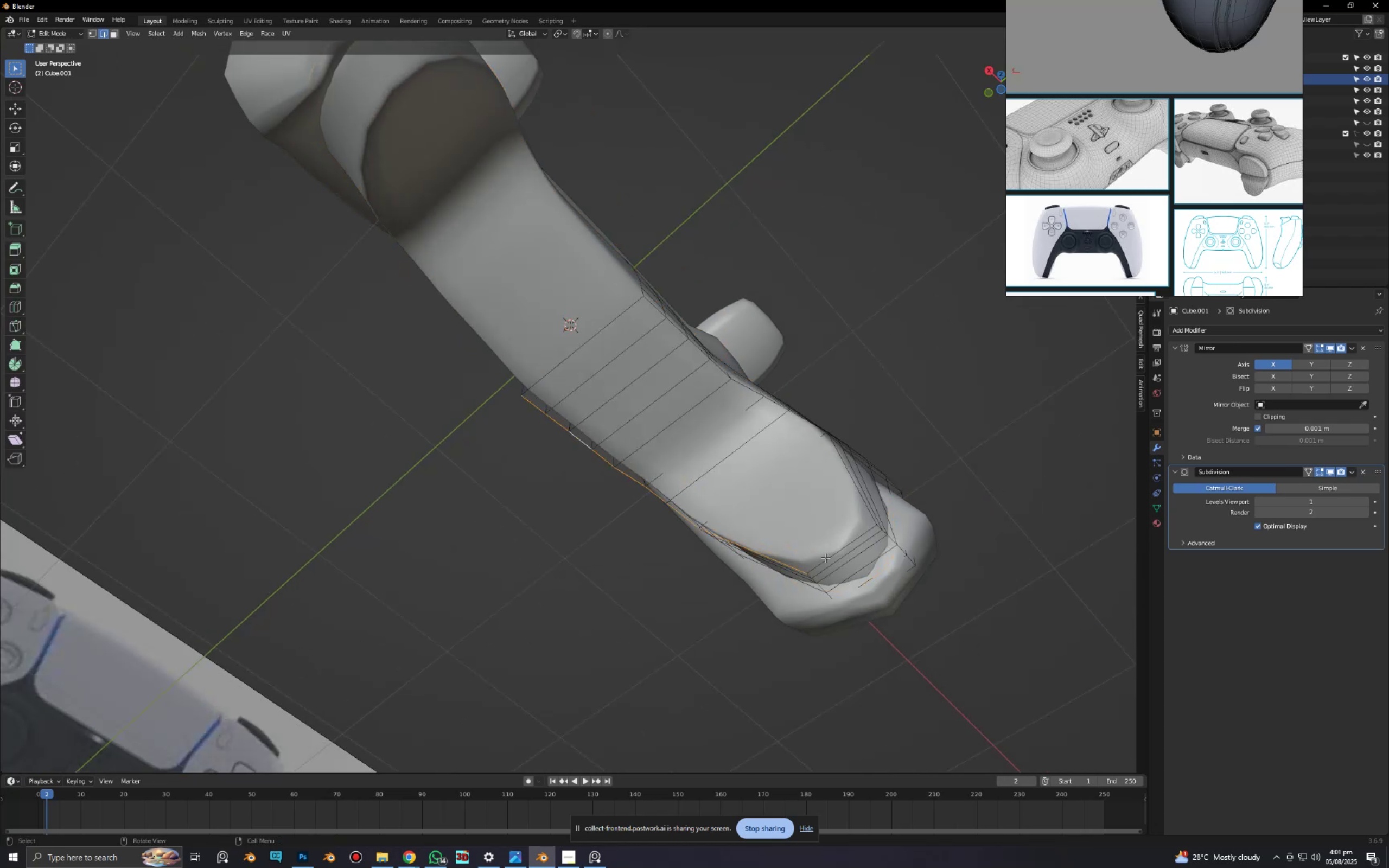 
hold_key(key=ShiftLeft, duration=1.12)
left_click([839, 551])
 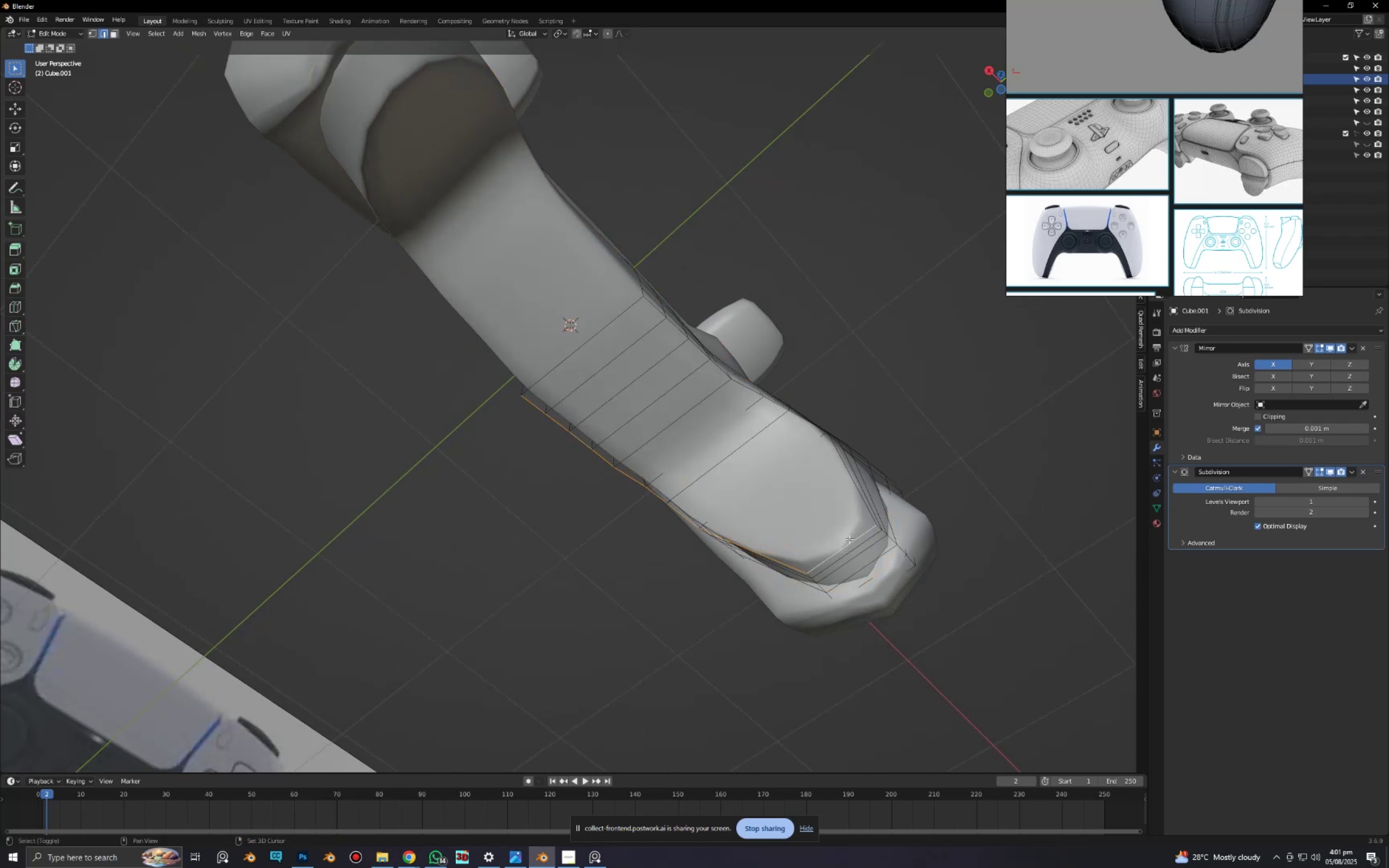 
hold_key(key=AltLeft, duration=0.42)
left_click([865, 515])
 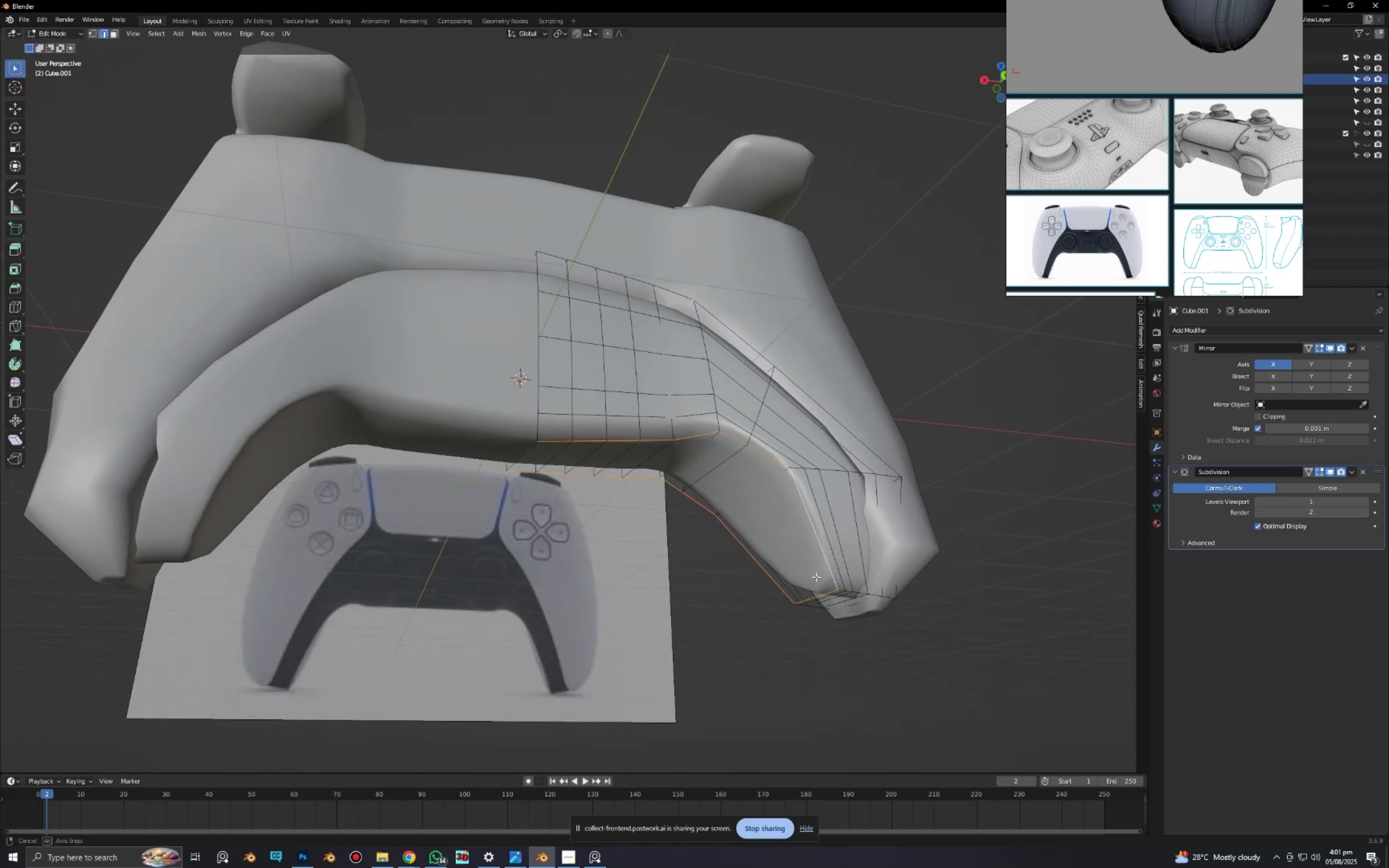 
scroll: coordinate [764, 611], scroll_direction: up, amount: 2.0
 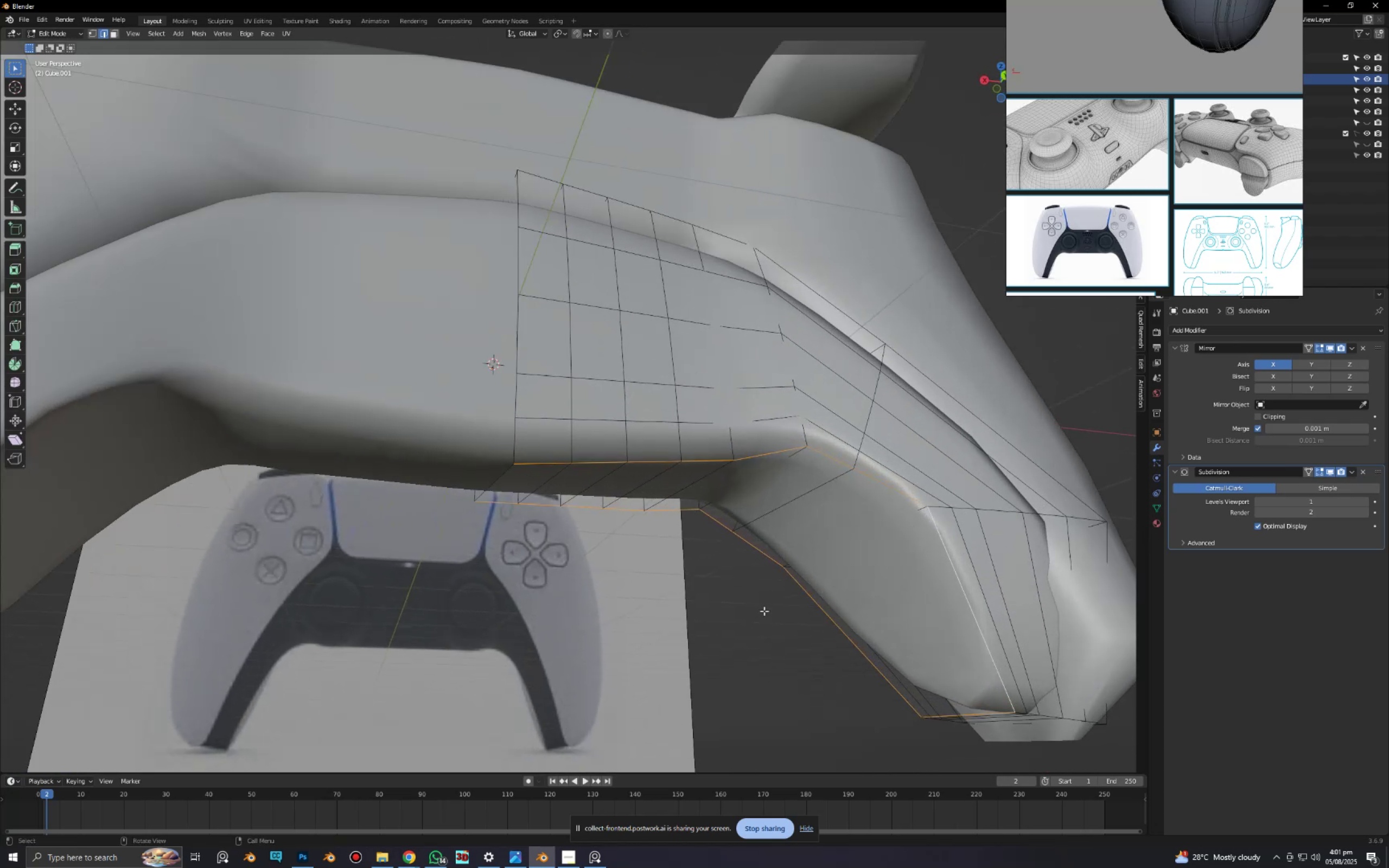 
hold_key(key=ShiftLeft, duration=0.56)
 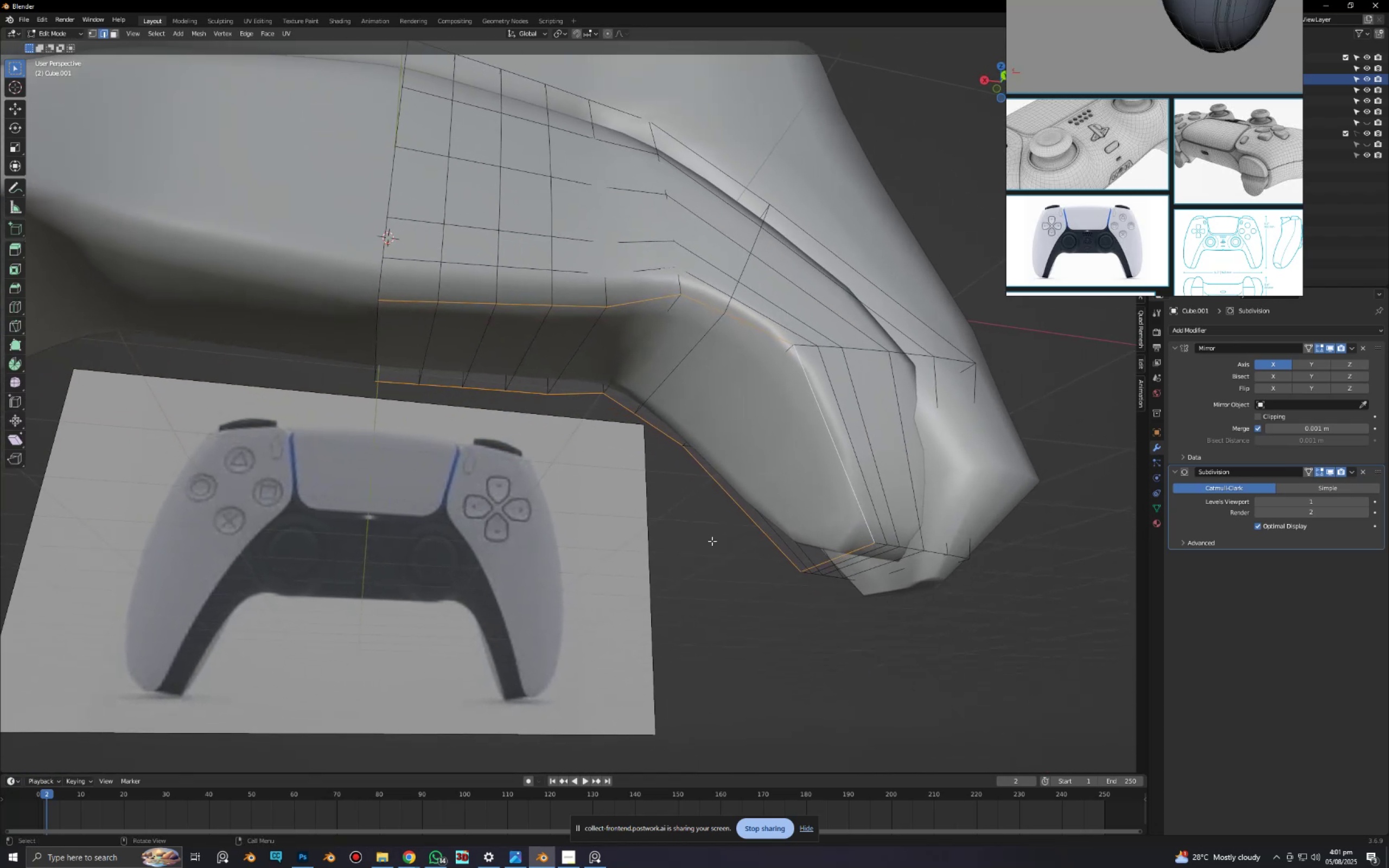 
key(Control+B)
 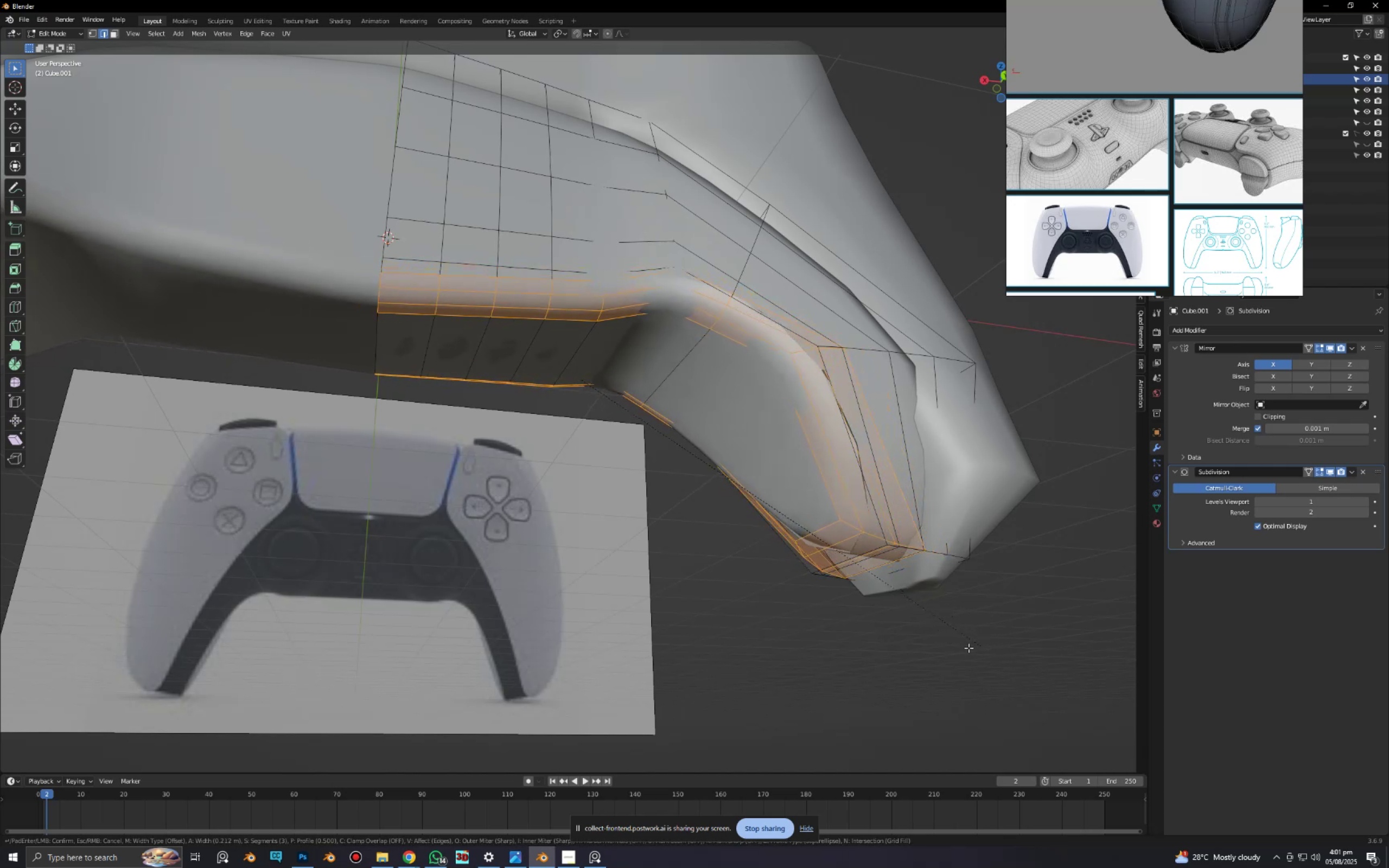 
scroll: coordinate [951, 647], scroll_direction: up, amount: 2.0
 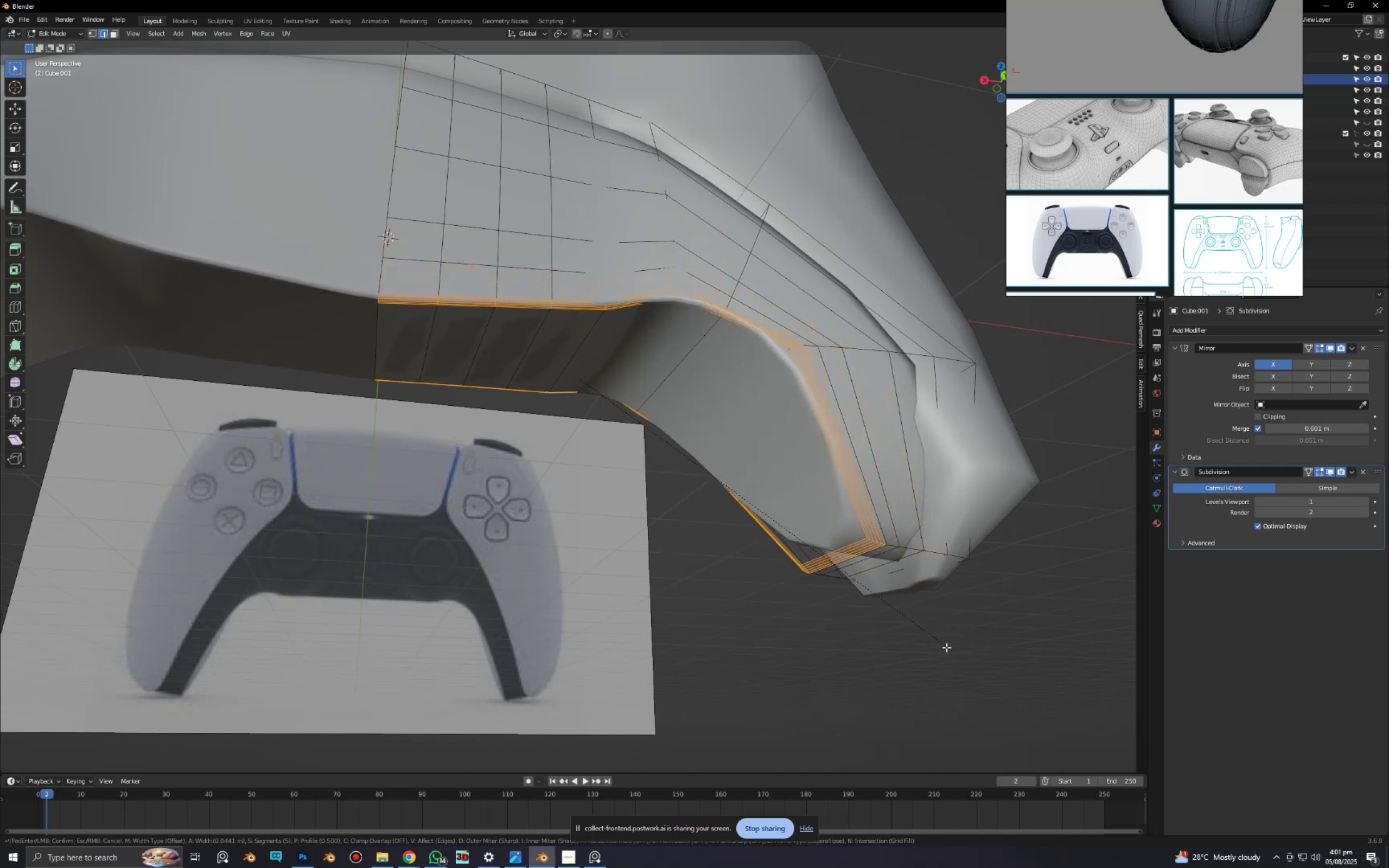 
right_click([944, 647])
 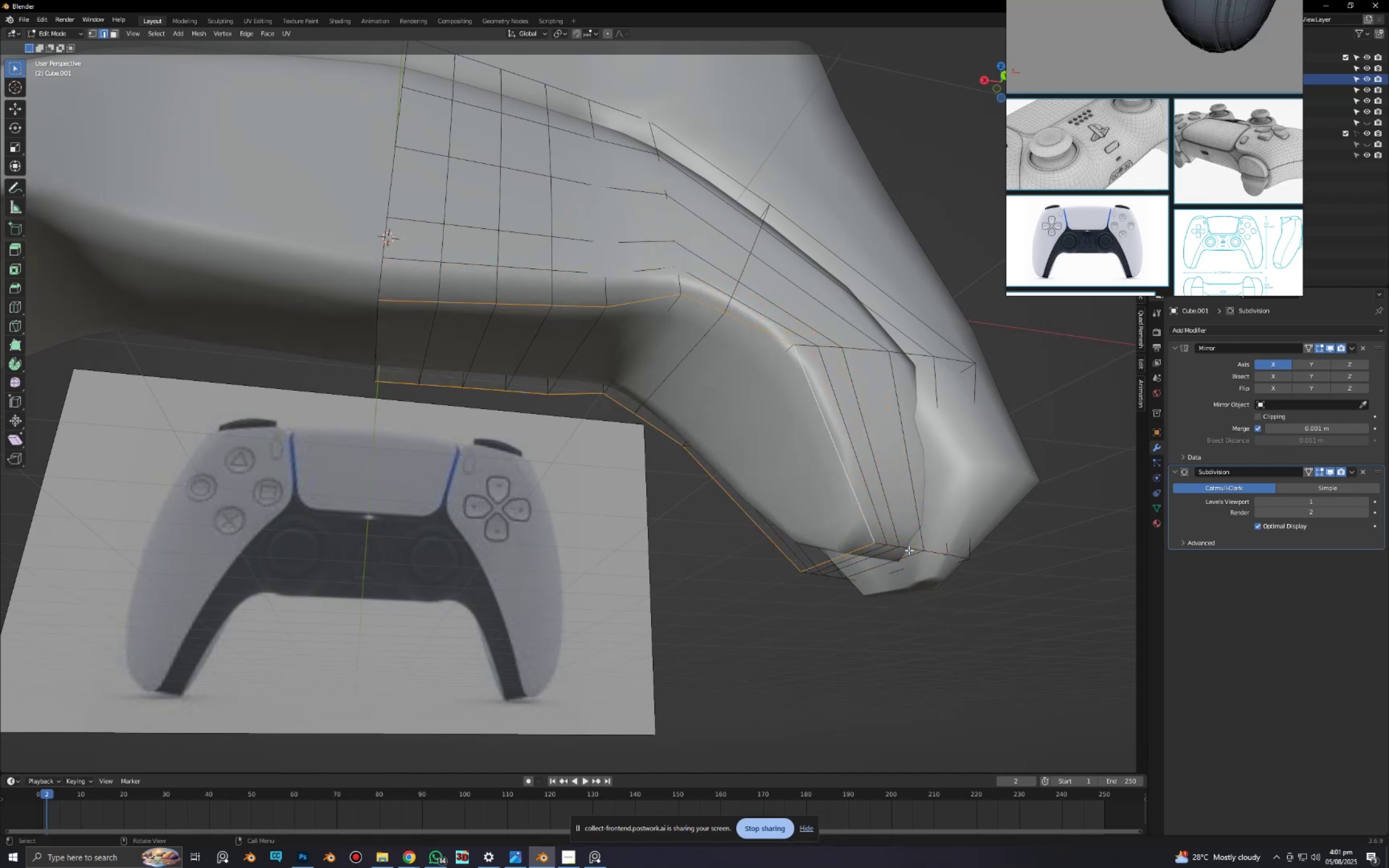 
key(2)
 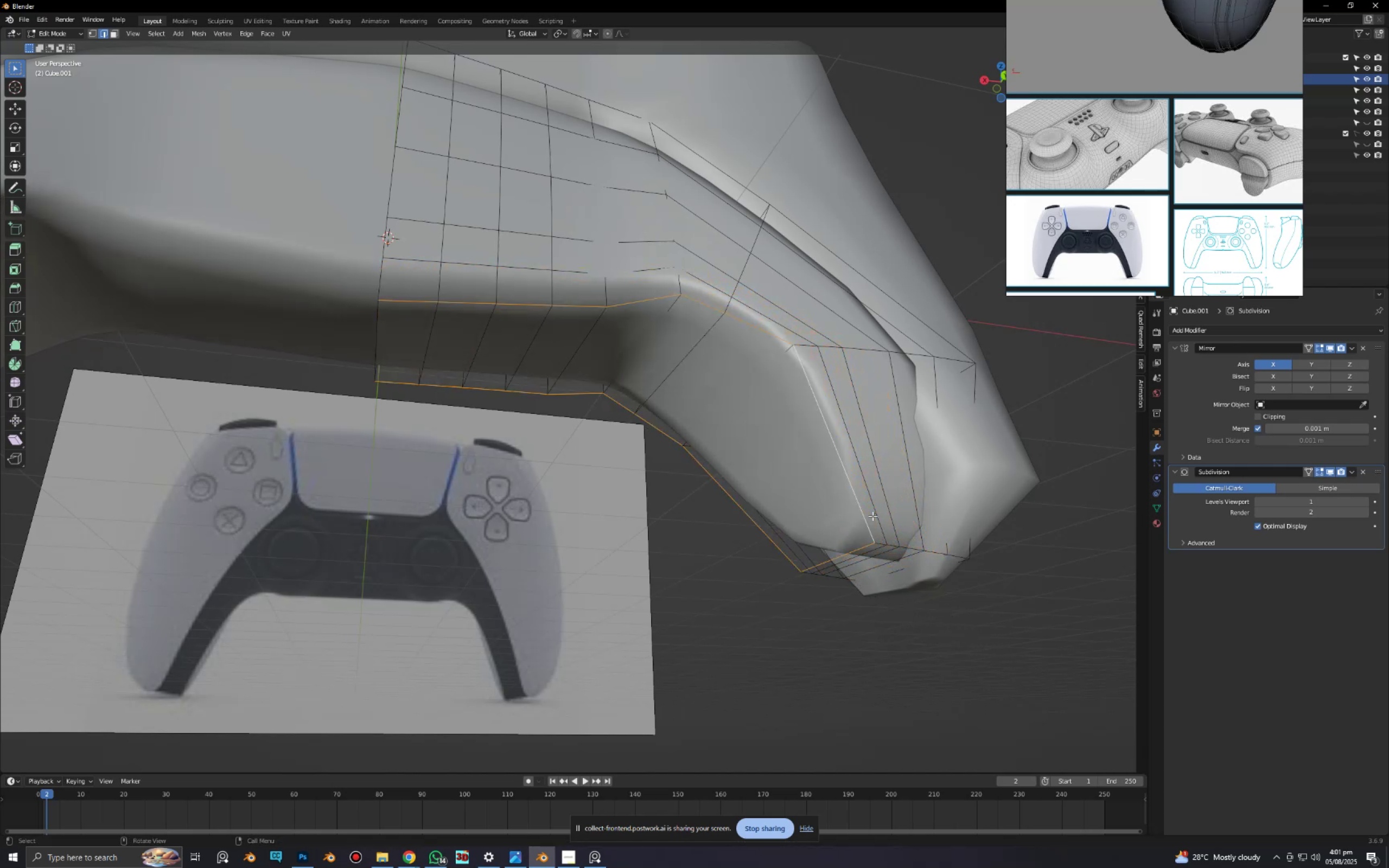 
hold_key(key=AltLeft, duration=1.07)
left_click([868, 505])
 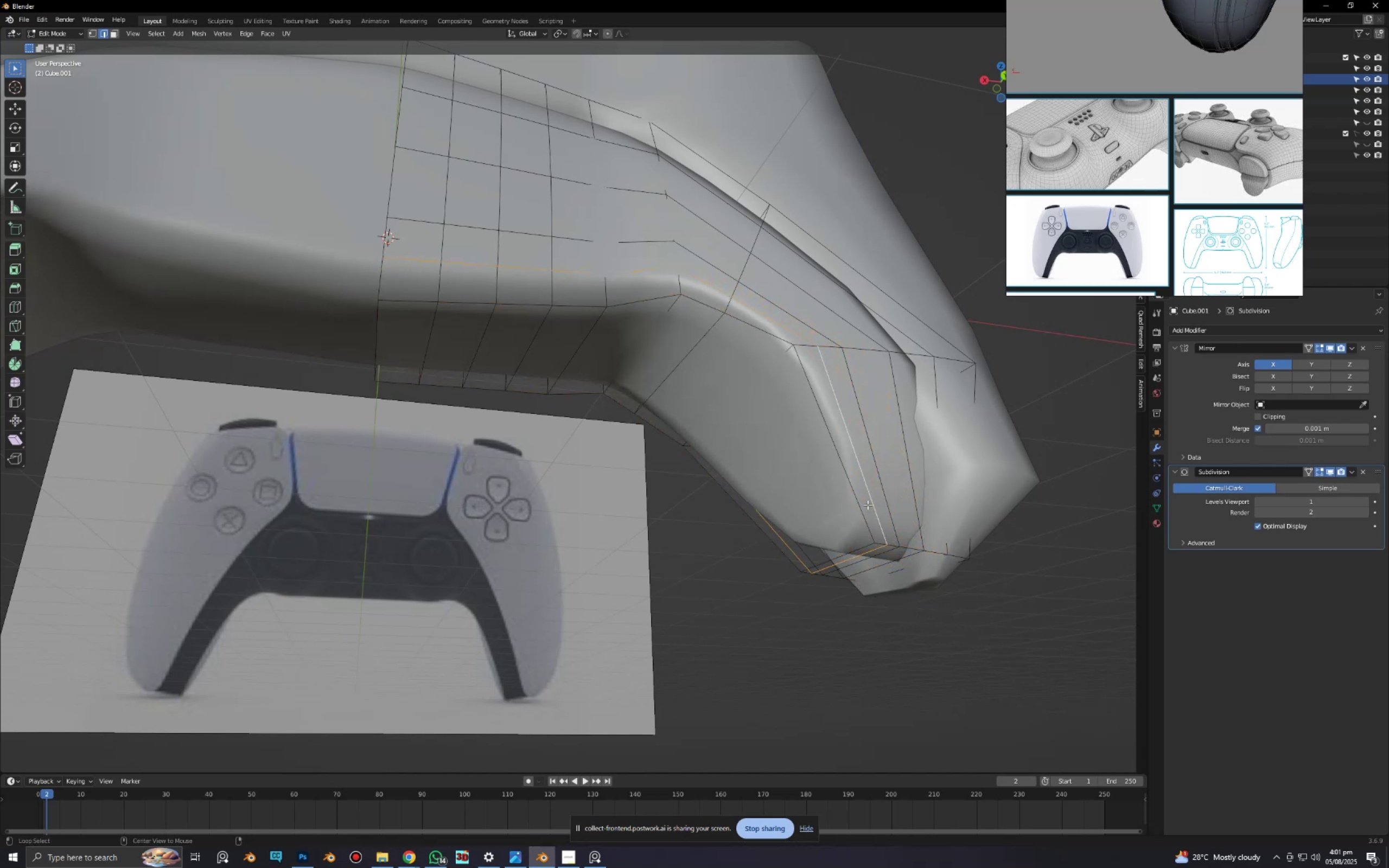 
key(Alt+Shift+ShiftLeft)
 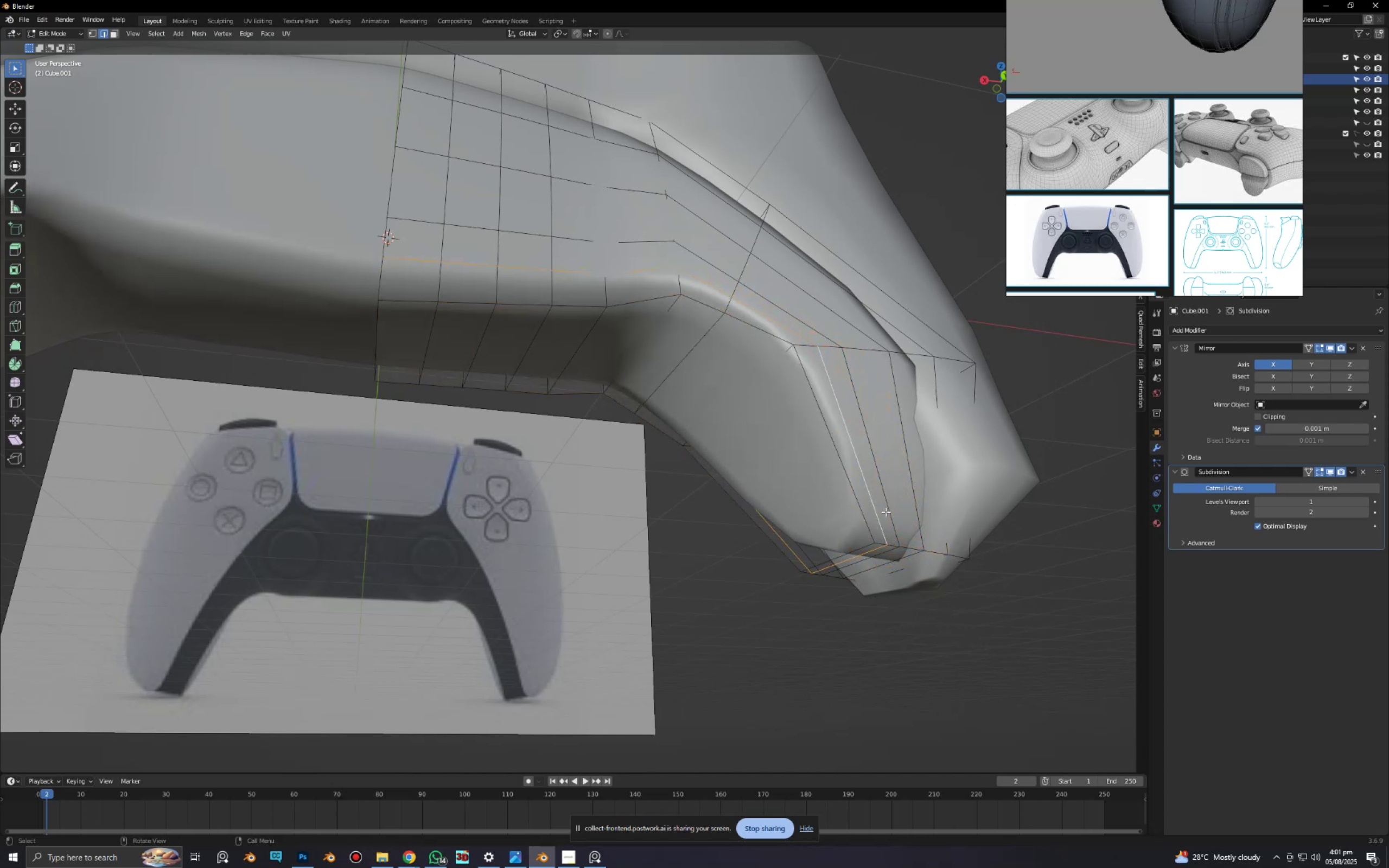 
key(X)
 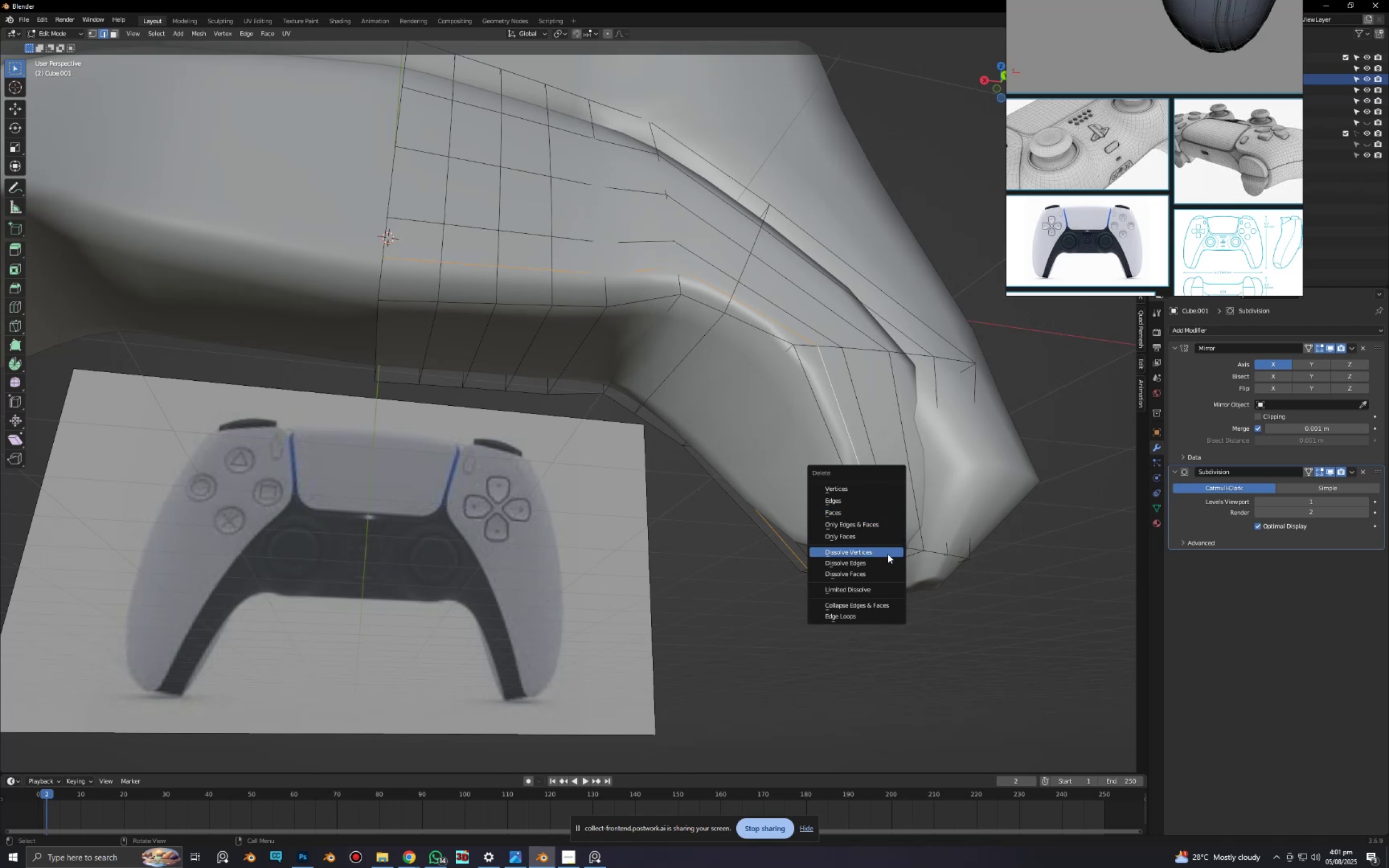 
left_click([887, 560])
 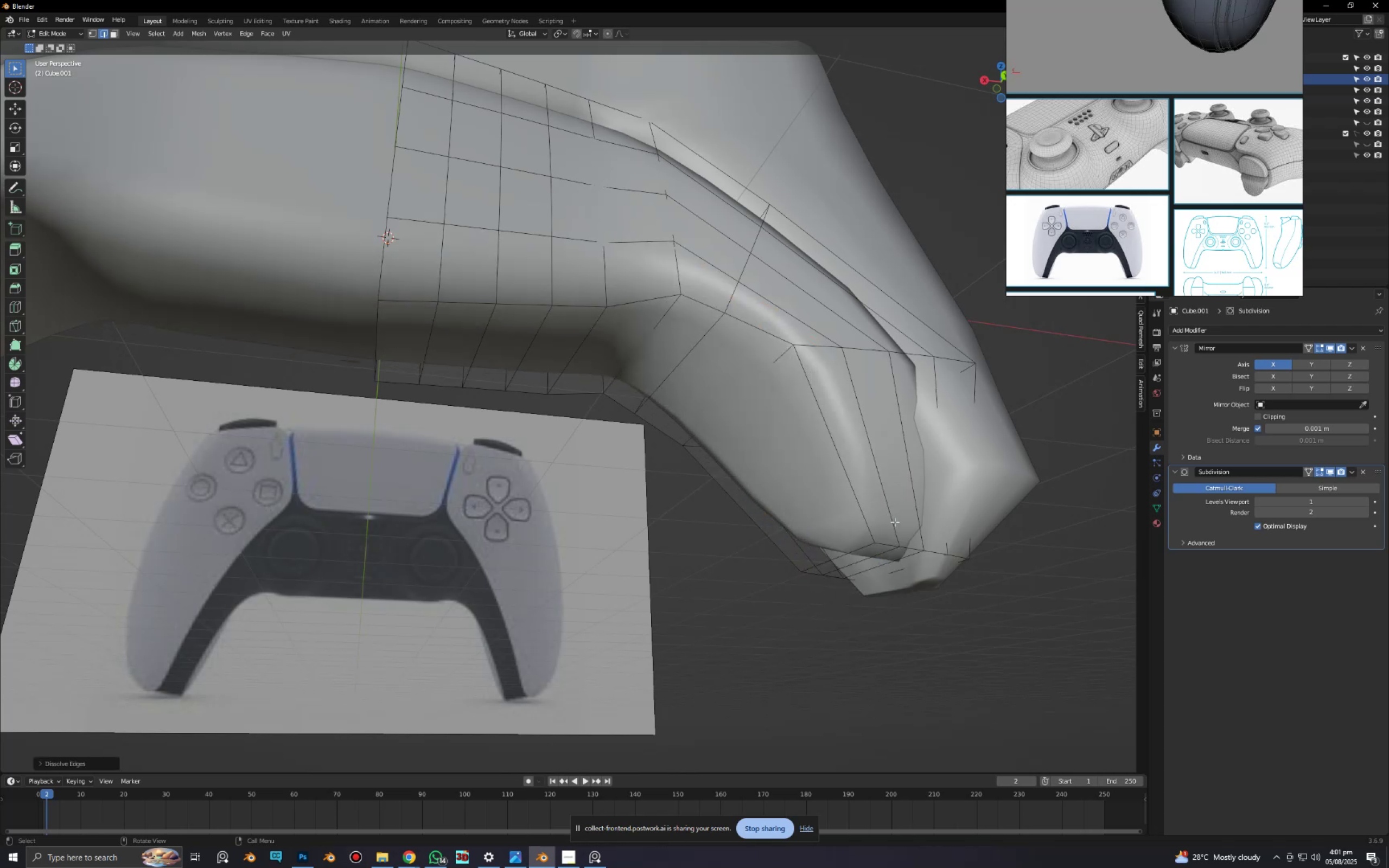 
hold_key(key=AltLeft, duration=0.31)
left_click([892, 519])
 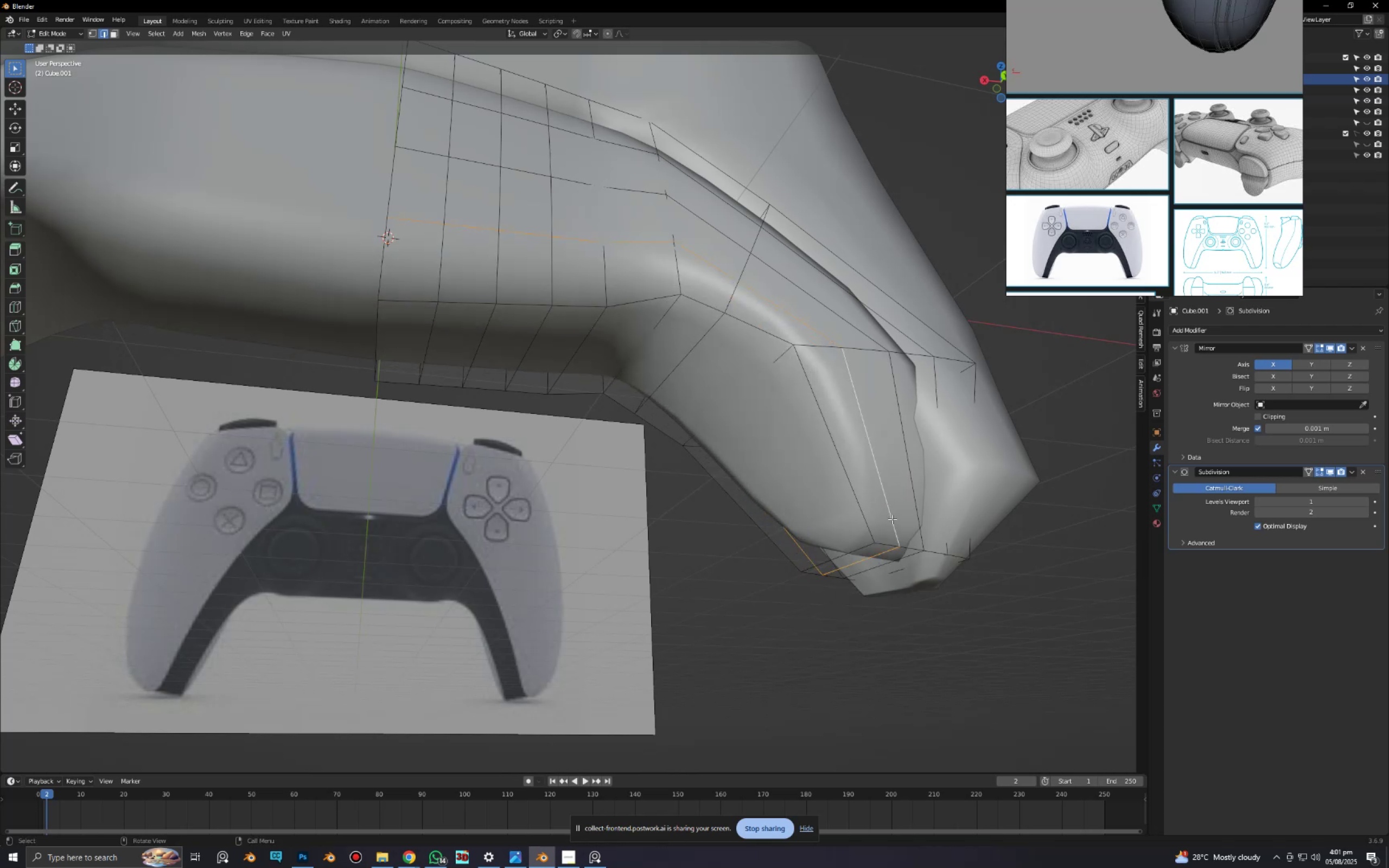 
key(X)
 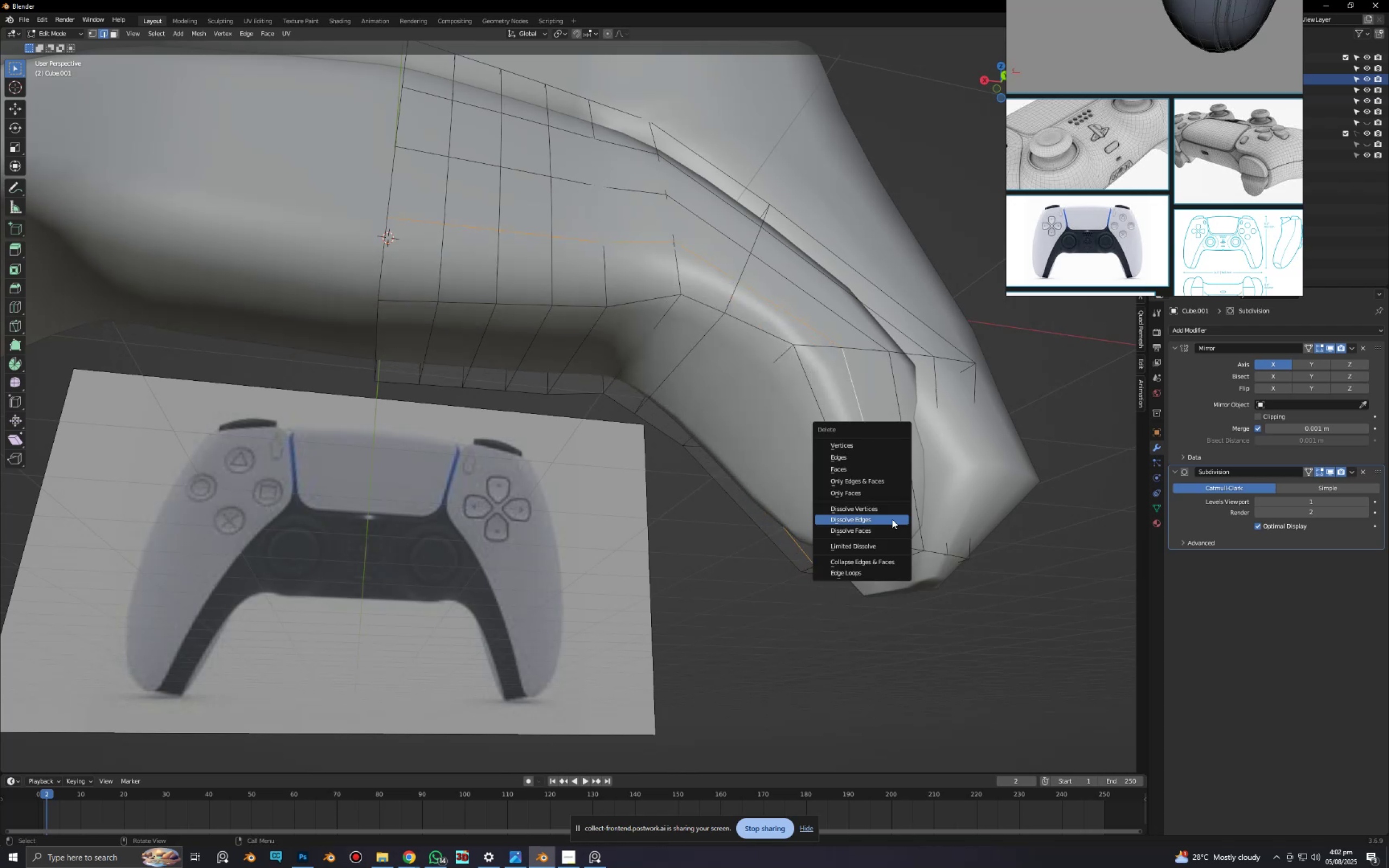 
left_click([892, 519])
 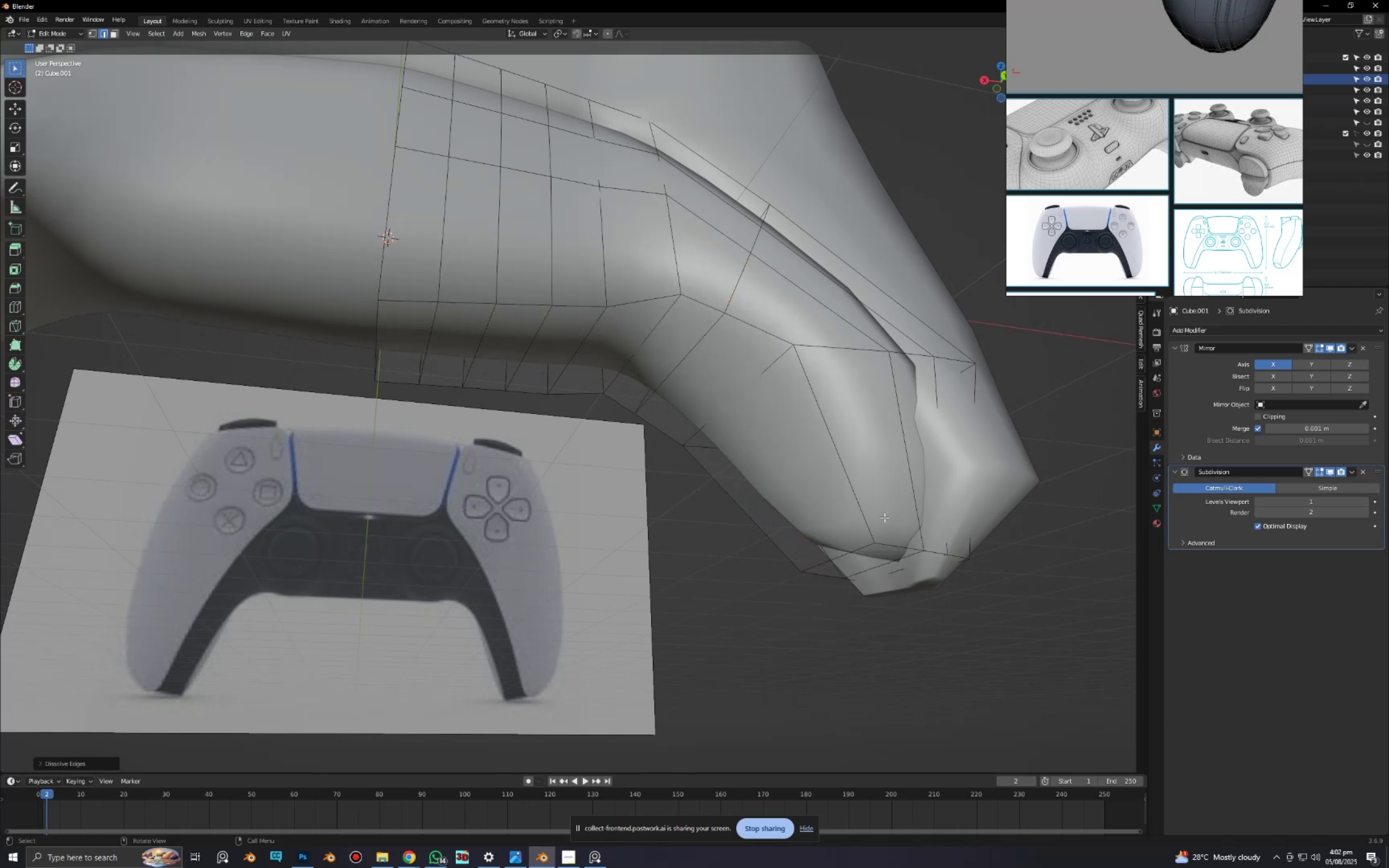 
hold_key(key=AltLeft, duration=0.44)
left_click([863, 507])
 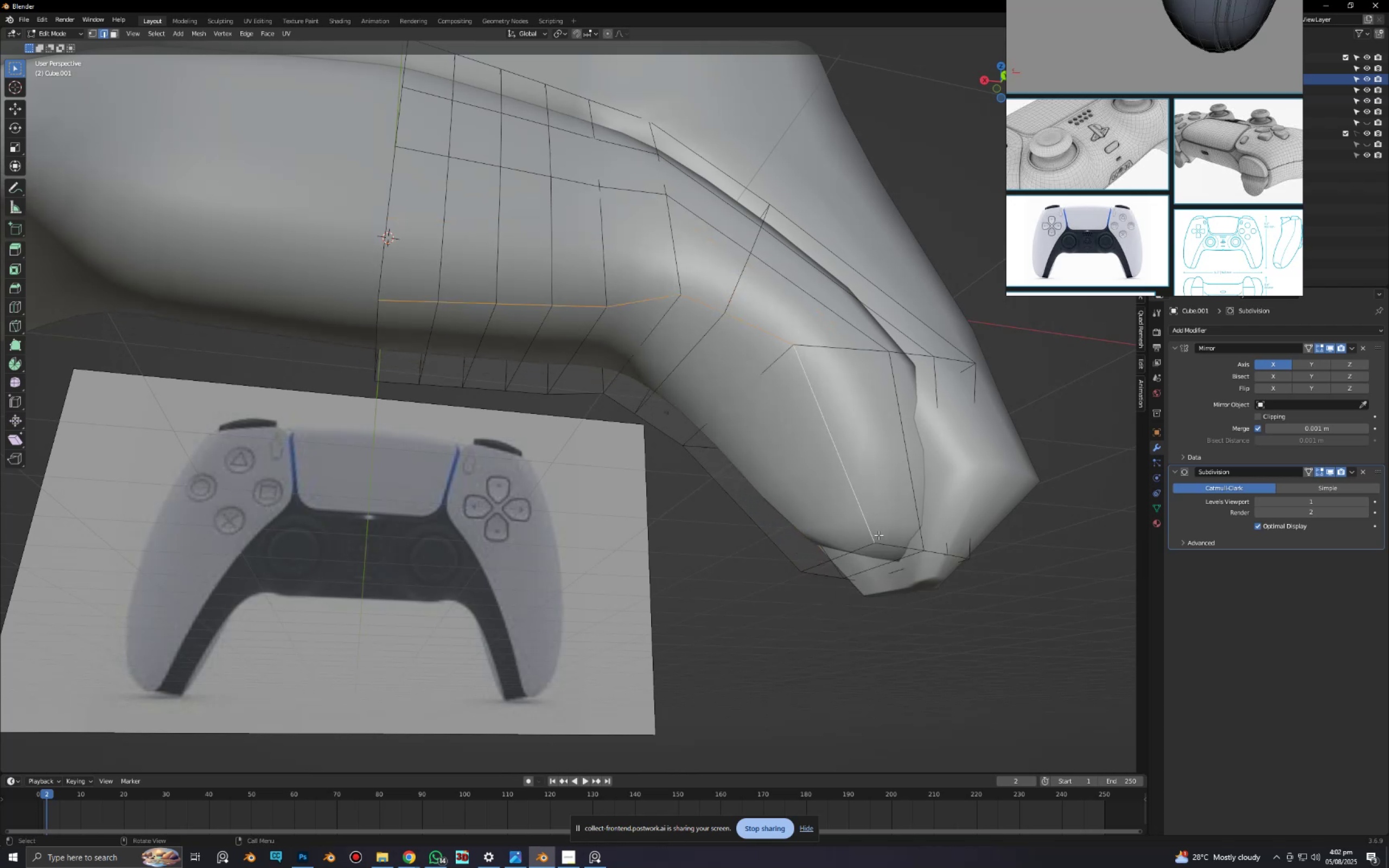 
hold_key(key=AltLeft, duration=1.21)
hold_key(key=ShiftLeft, duration=1.16)
left_click([853, 554])
 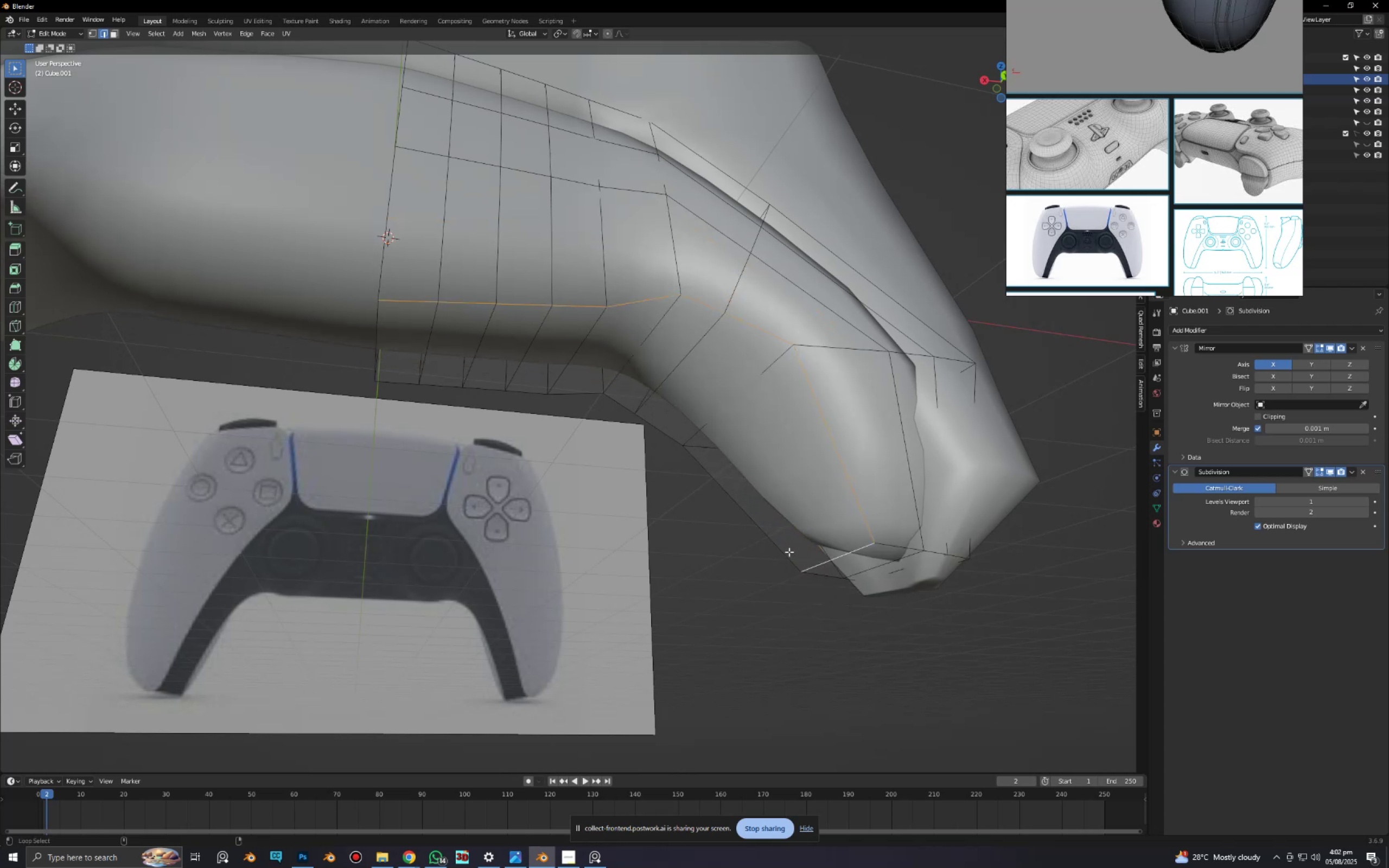 
left_click([783, 552])
 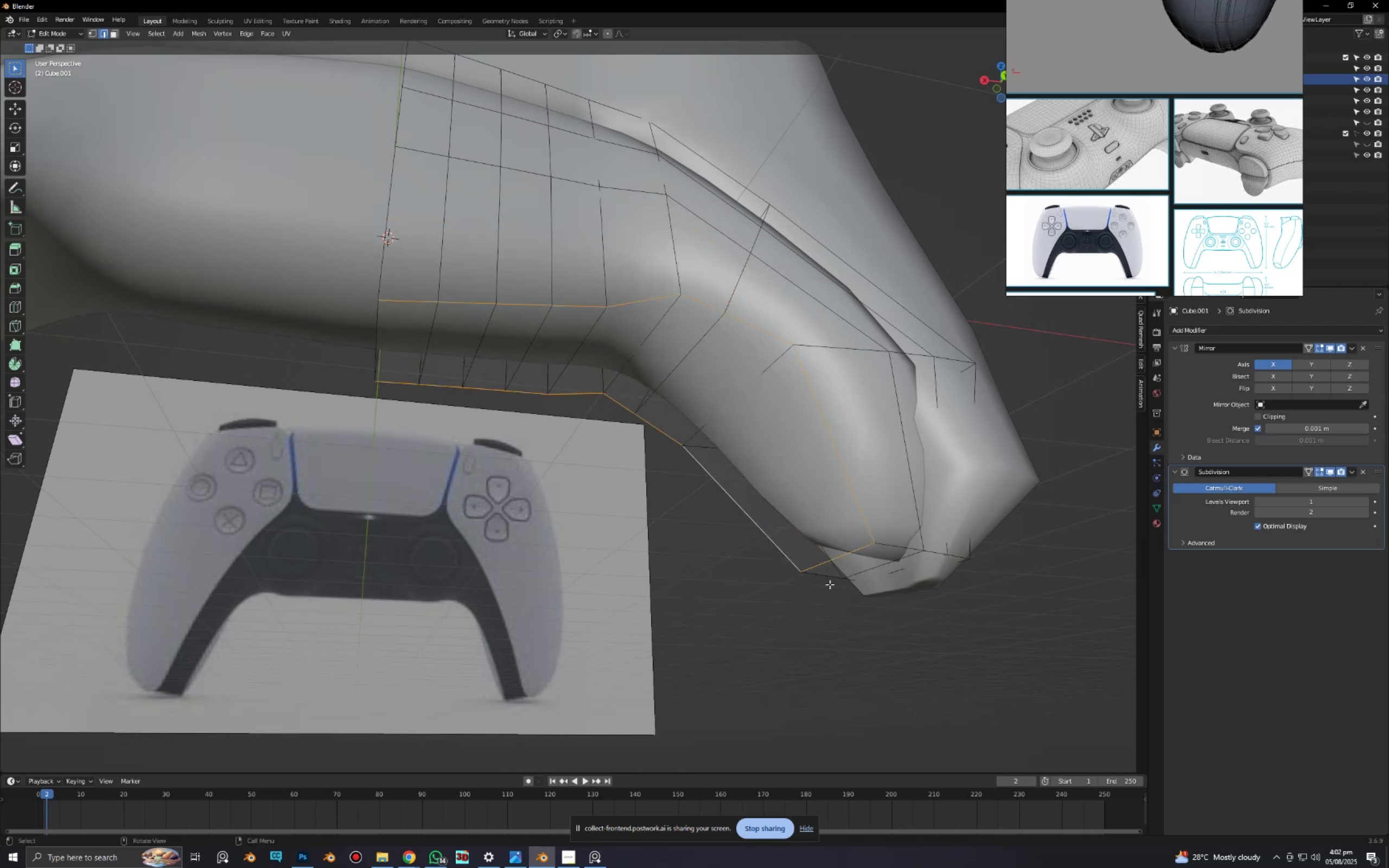 
key(Control+B)
 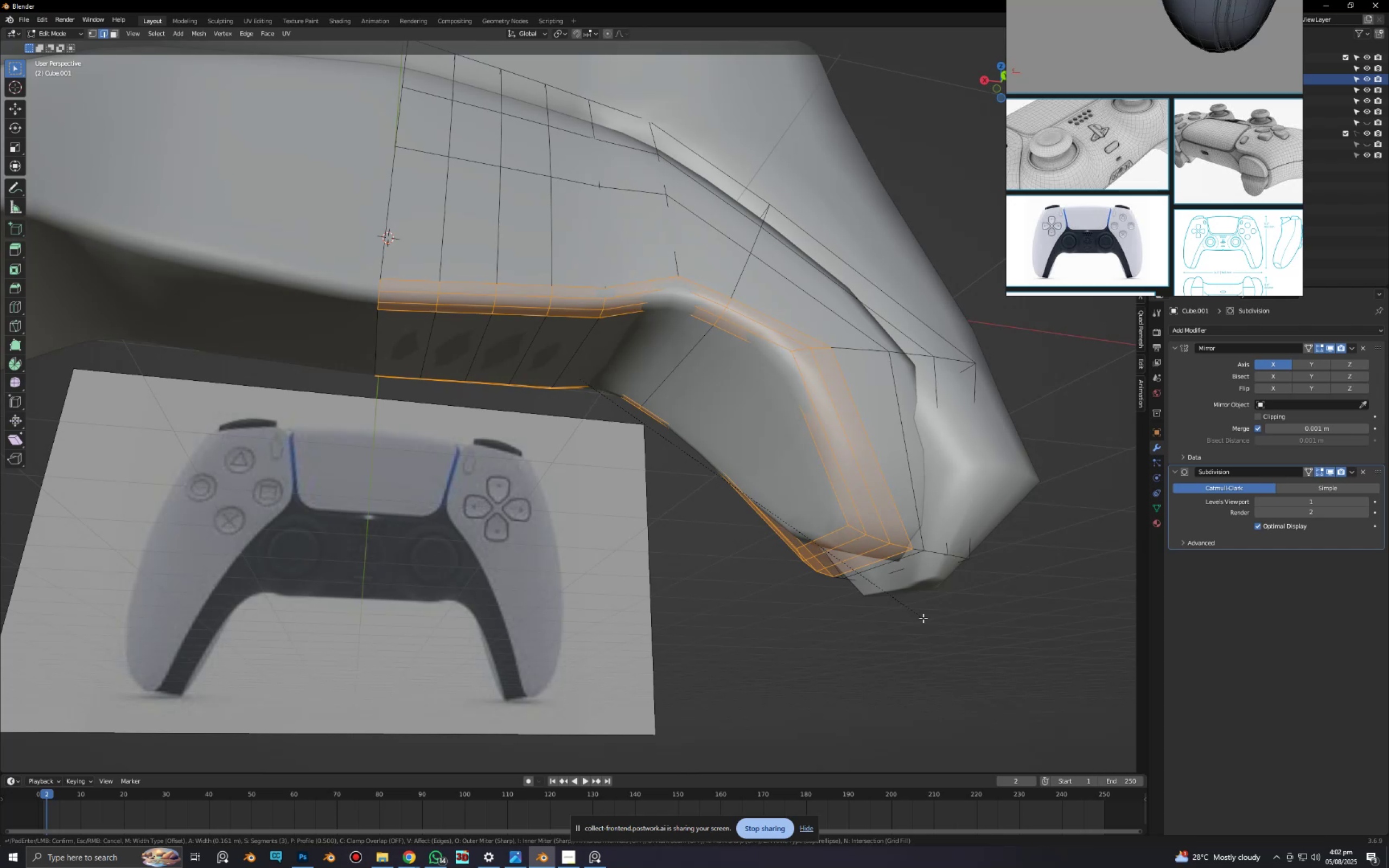 
left_click([923, 618])
 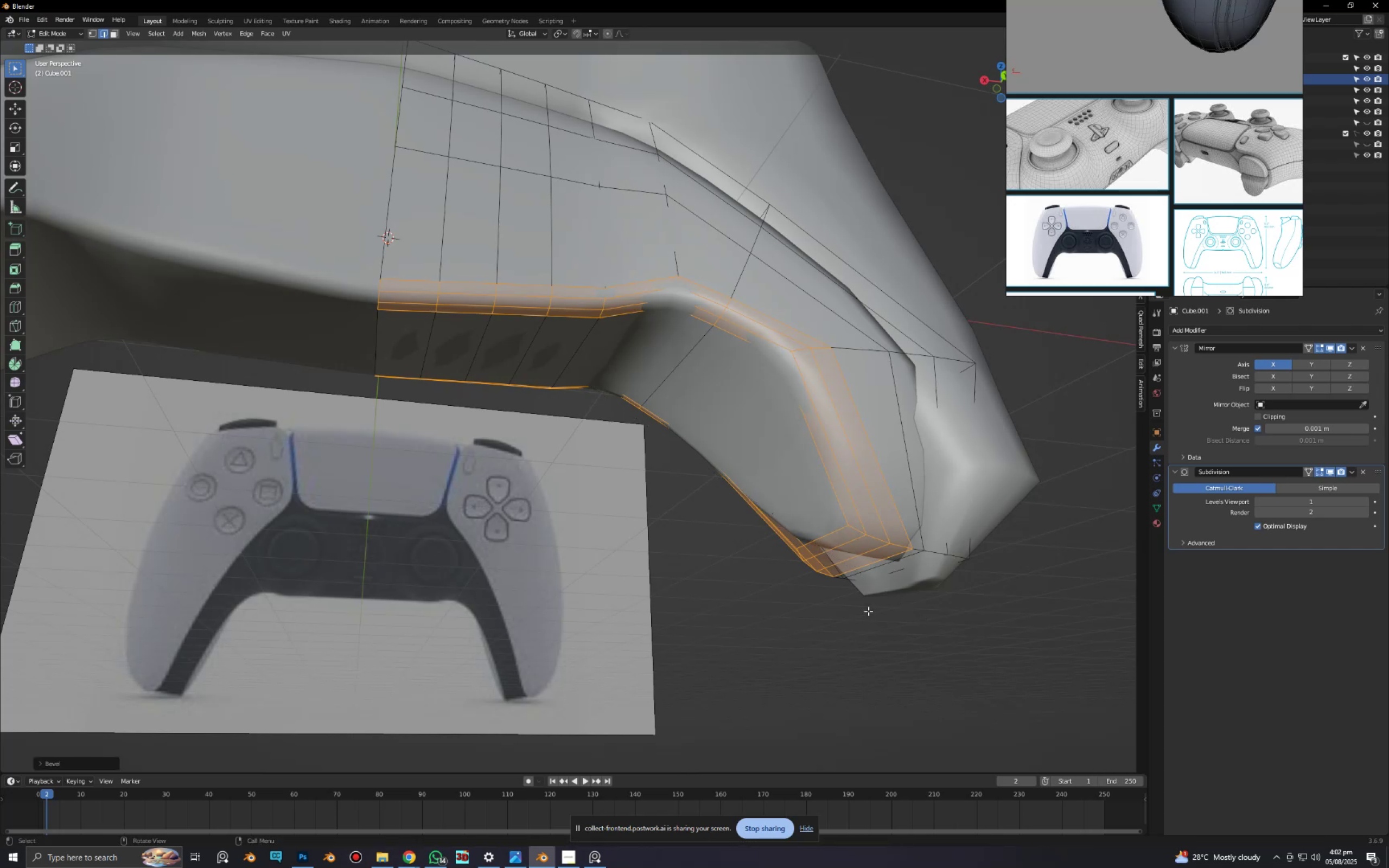 
key(Tab)
 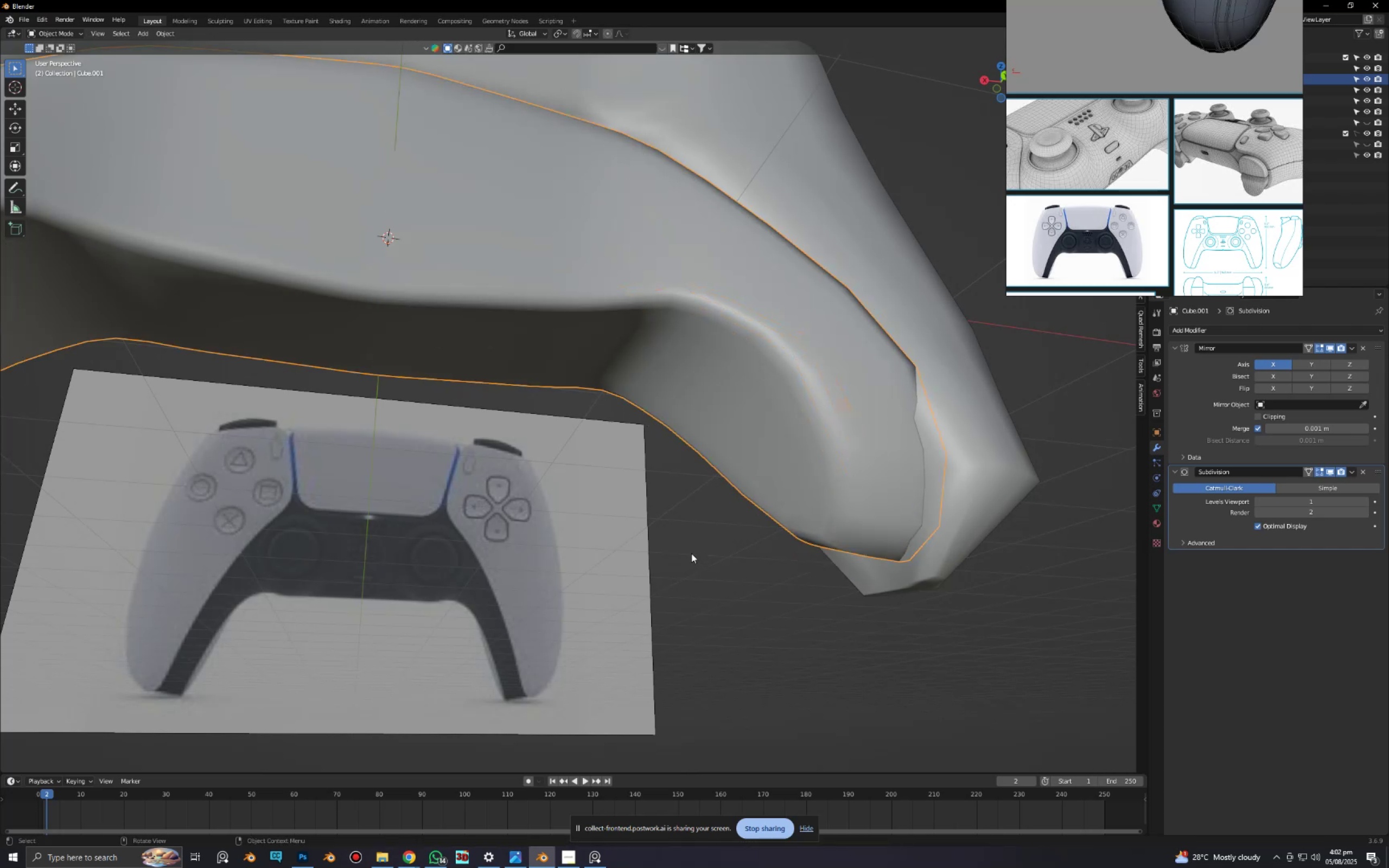 
scroll: coordinate [581, 502], scroll_direction: down, amount: 5.0
 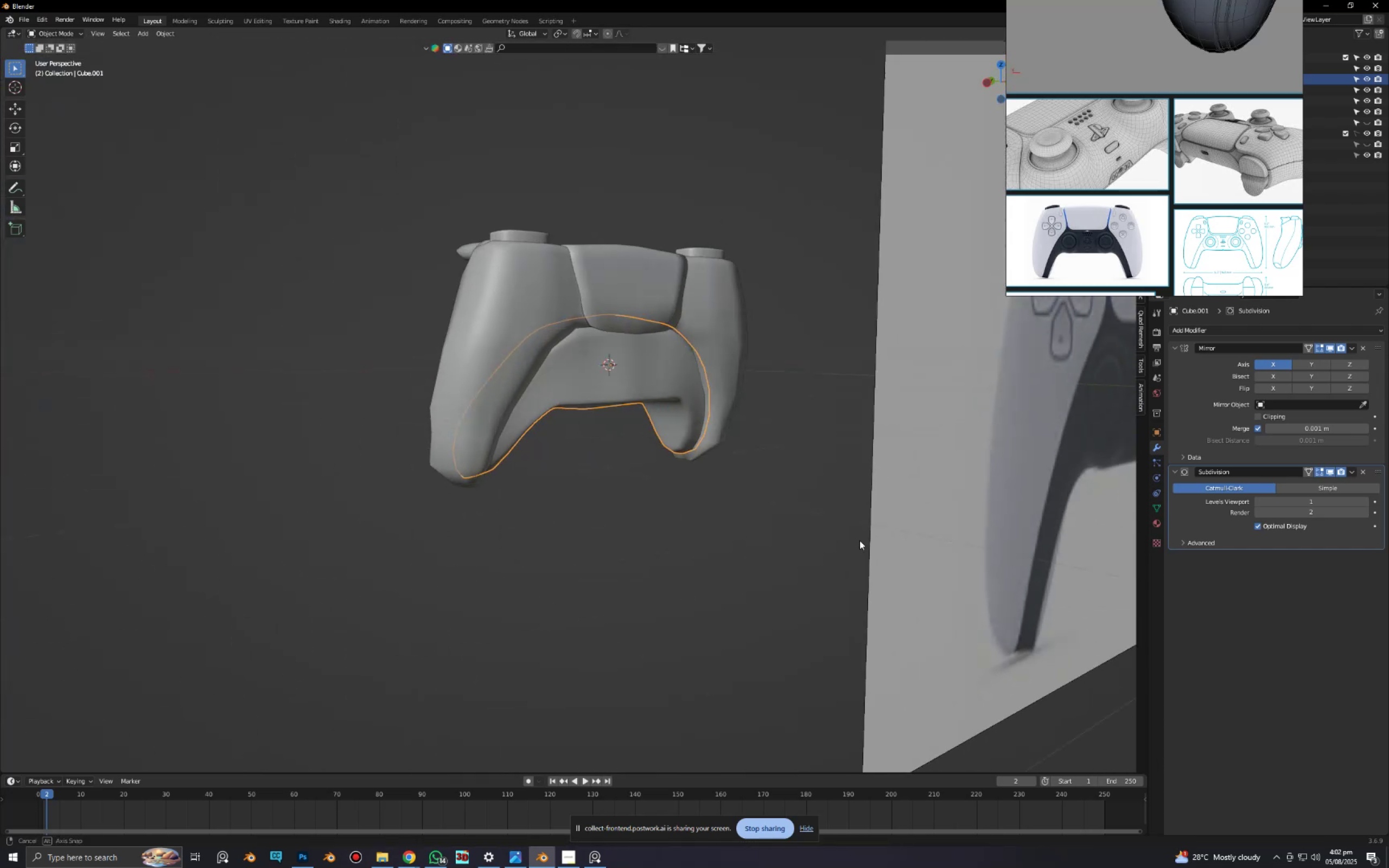 
scroll: coordinate [787, 519], scroll_direction: up, amount: 8.0
 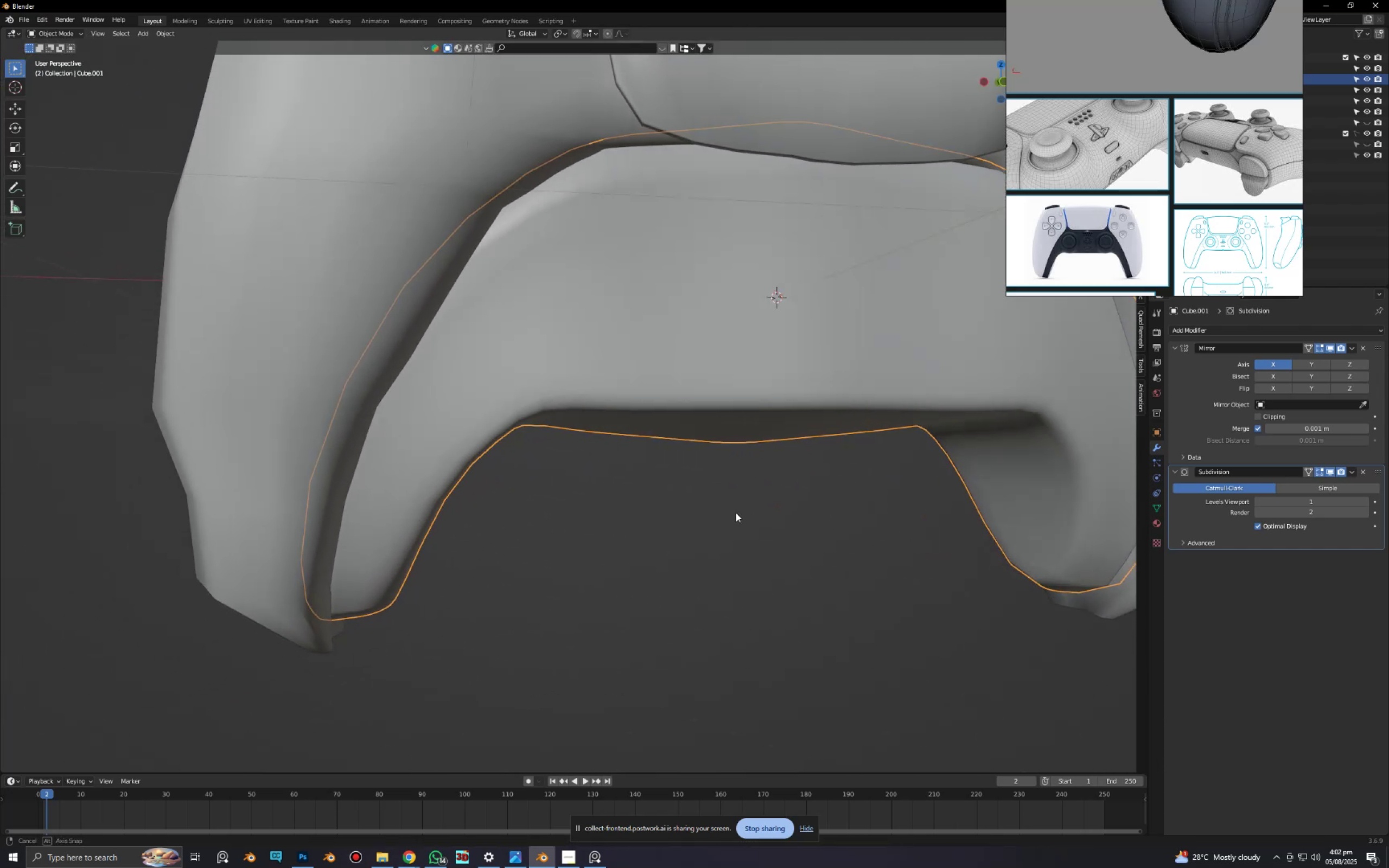 
key(Alt+AltLeft)
 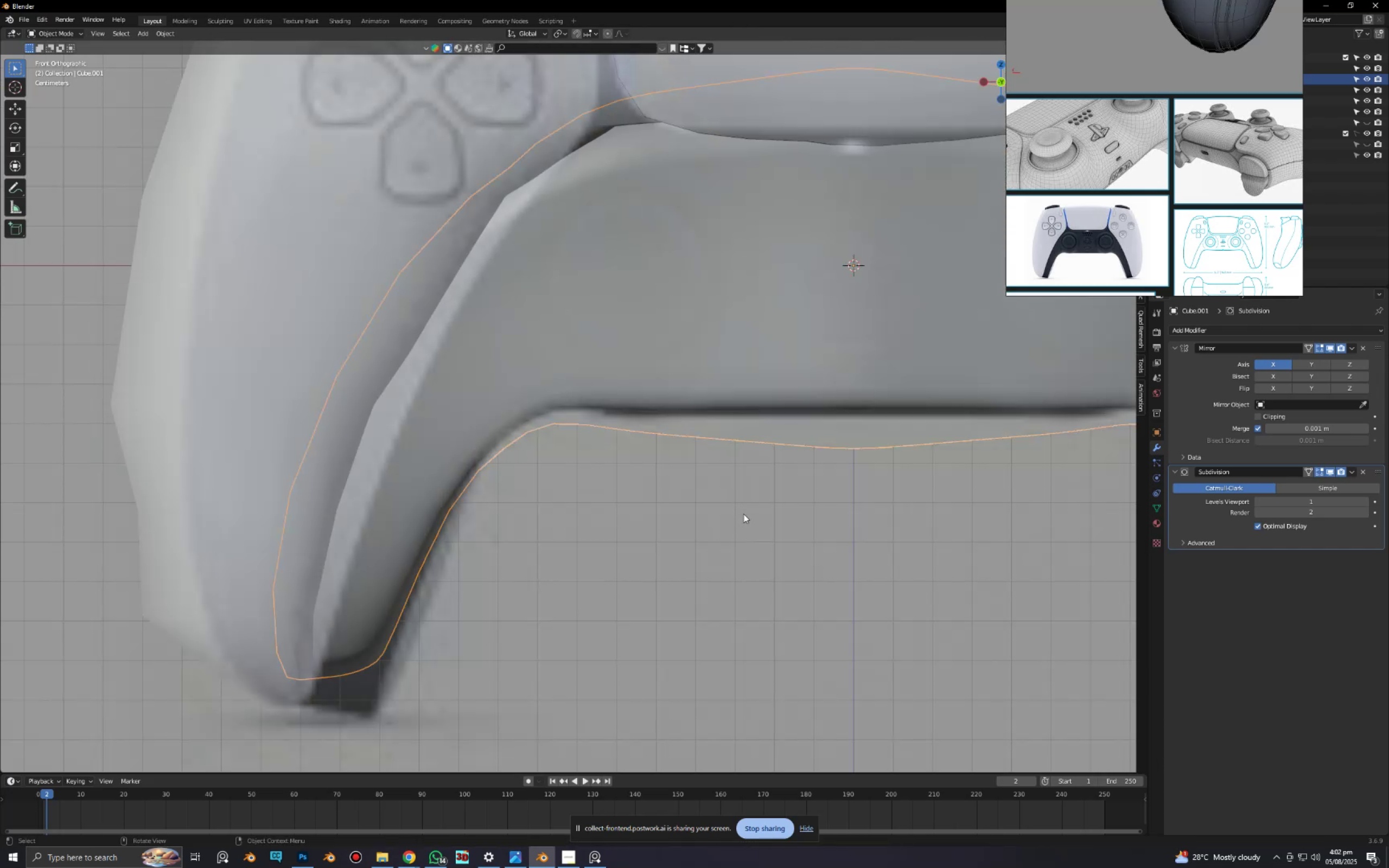 
scroll: coordinate [750, 514], scroll_direction: down, amount: 8.0
 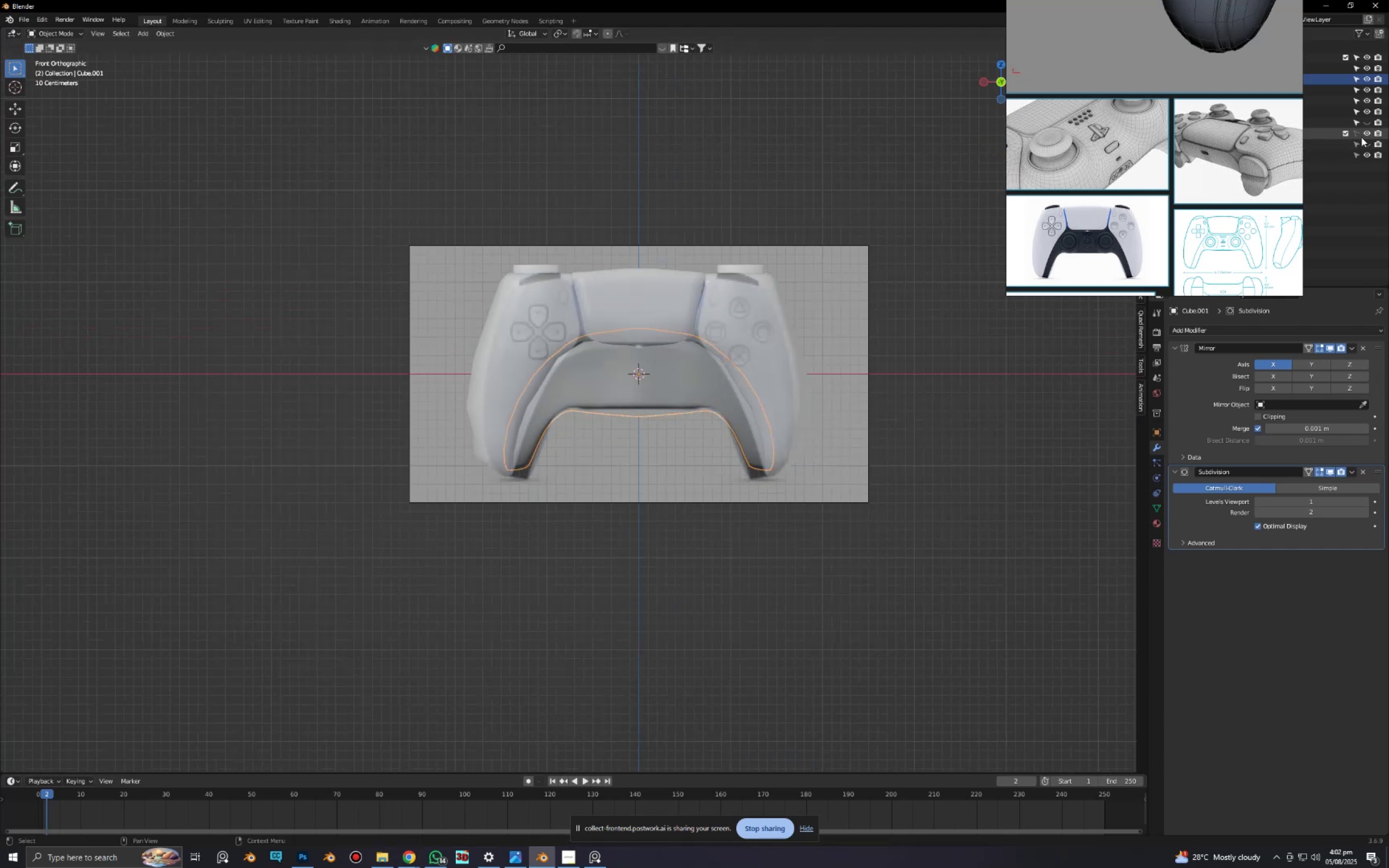 
left_click([1363, 132])
 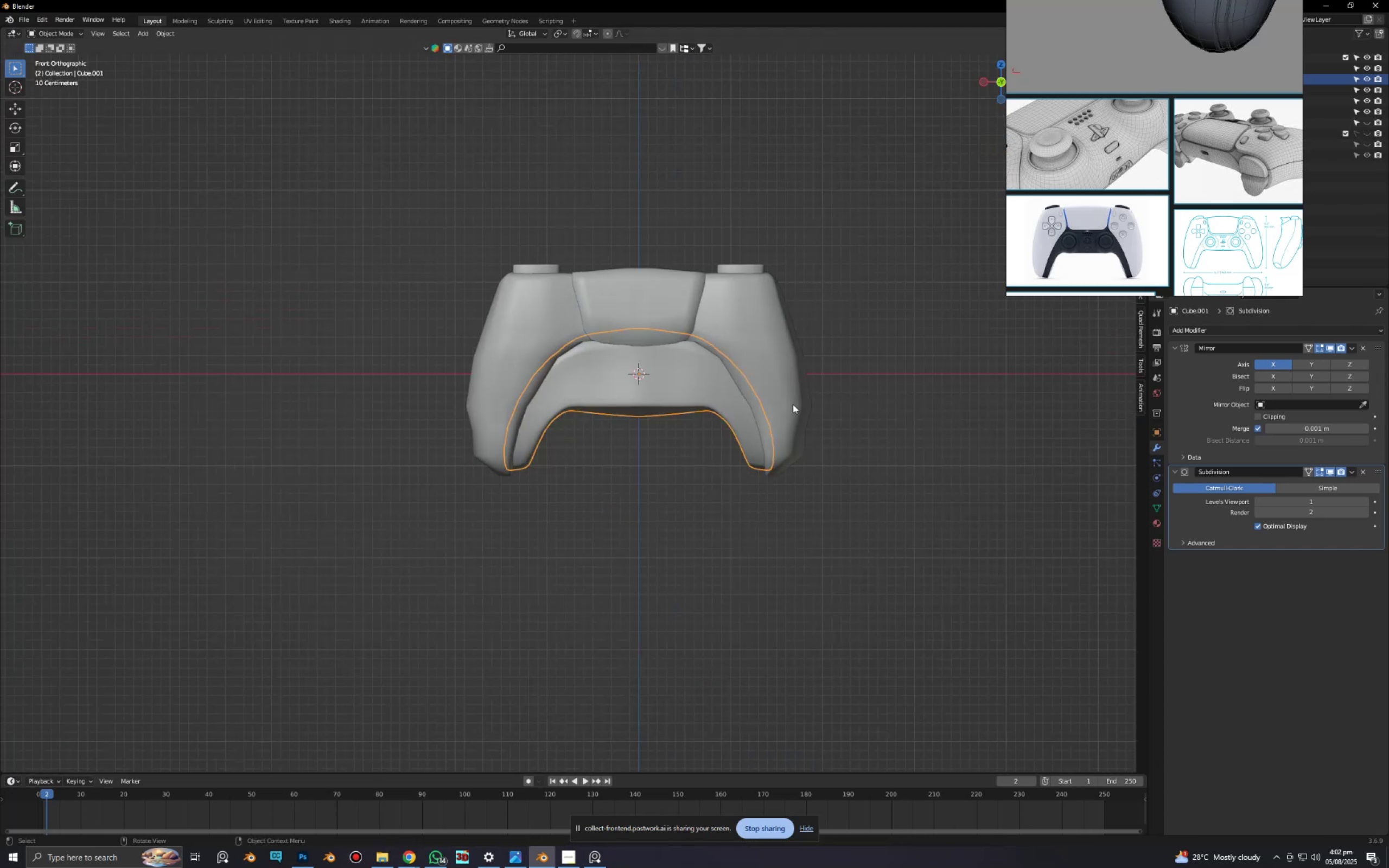 
scroll: coordinate [775, 404], scroll_direction: up, amount: 4.0
 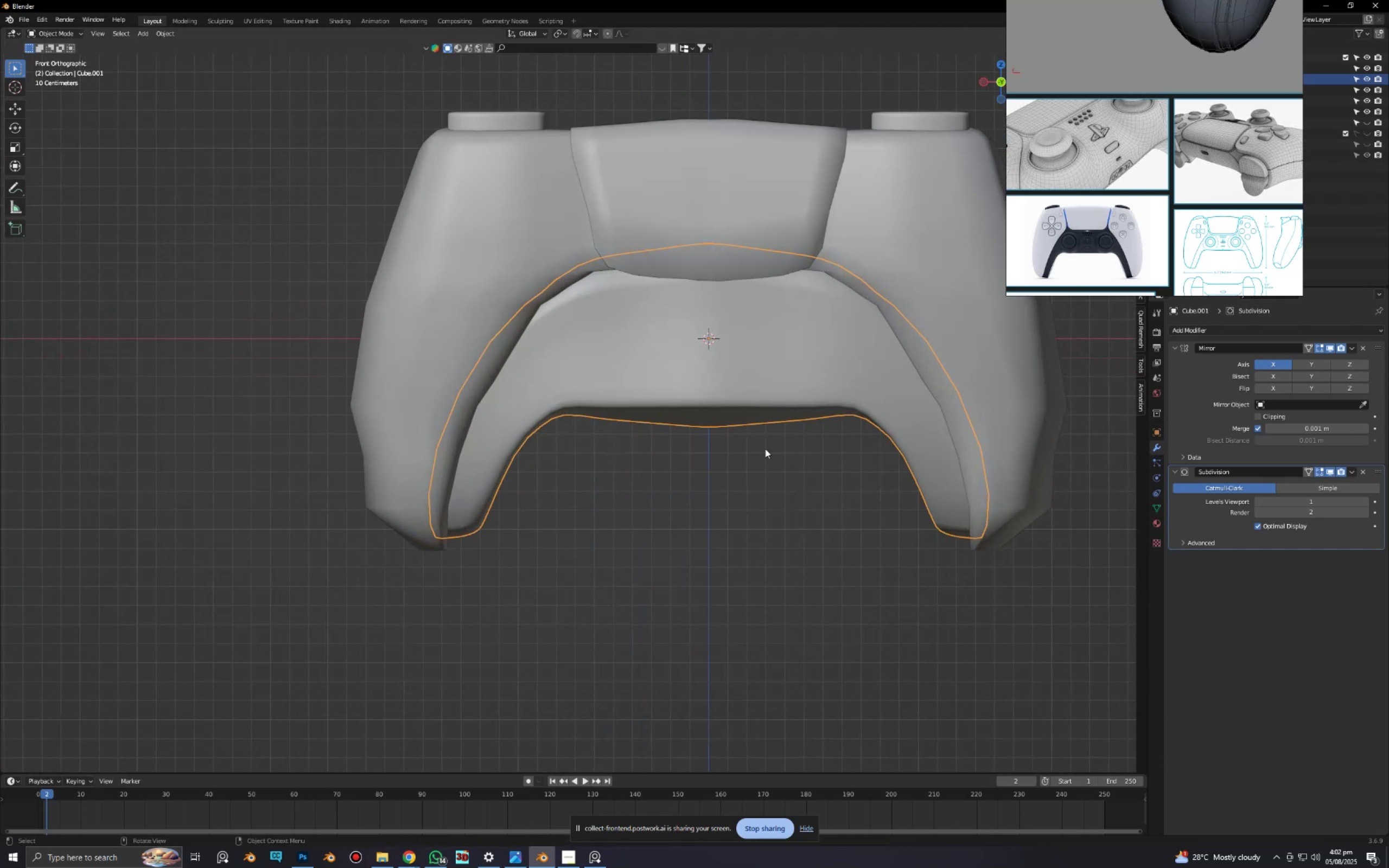 
hold_key(key=ShiftLeft, duration=0.6)
 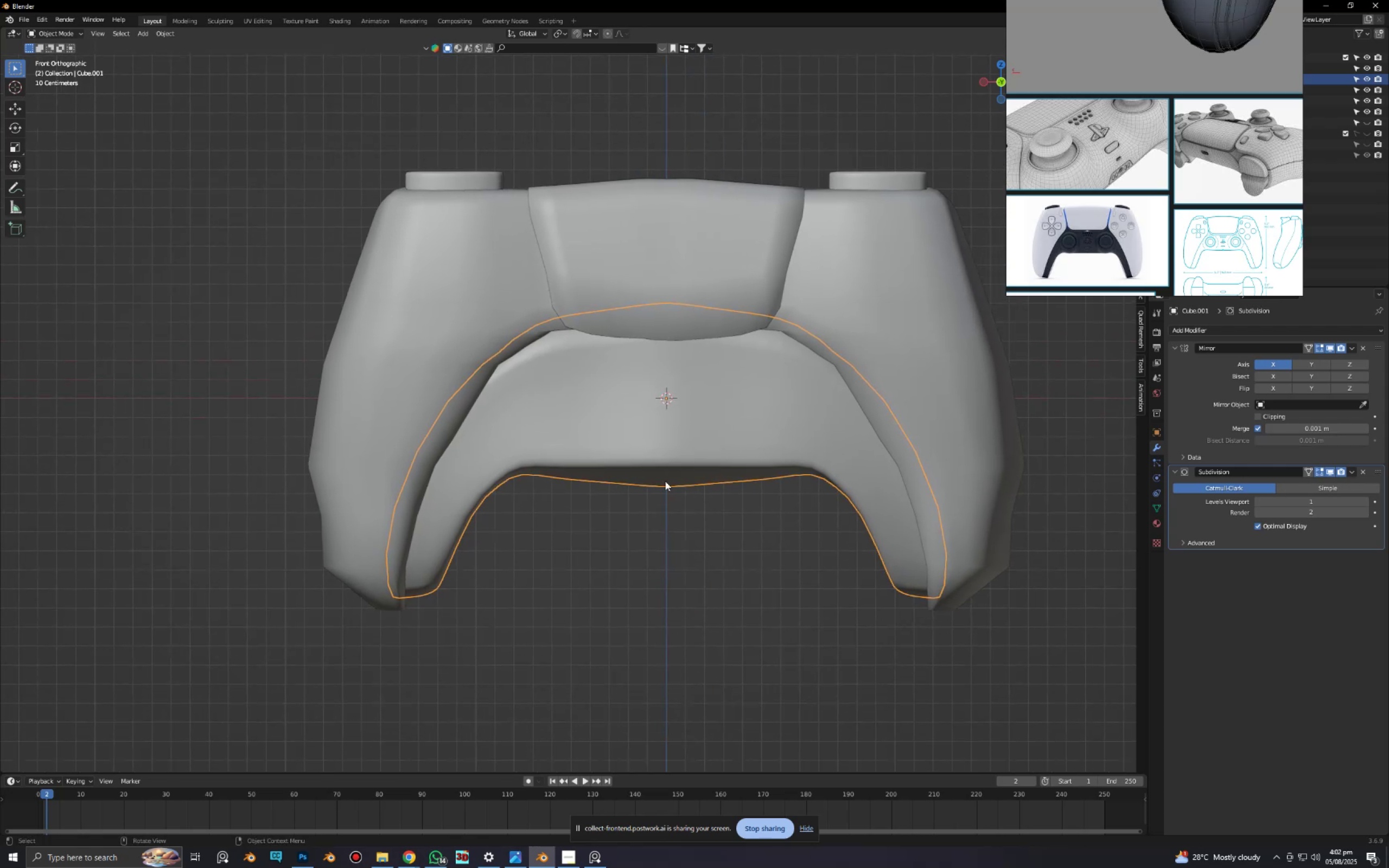 
left_click([661, 466])
 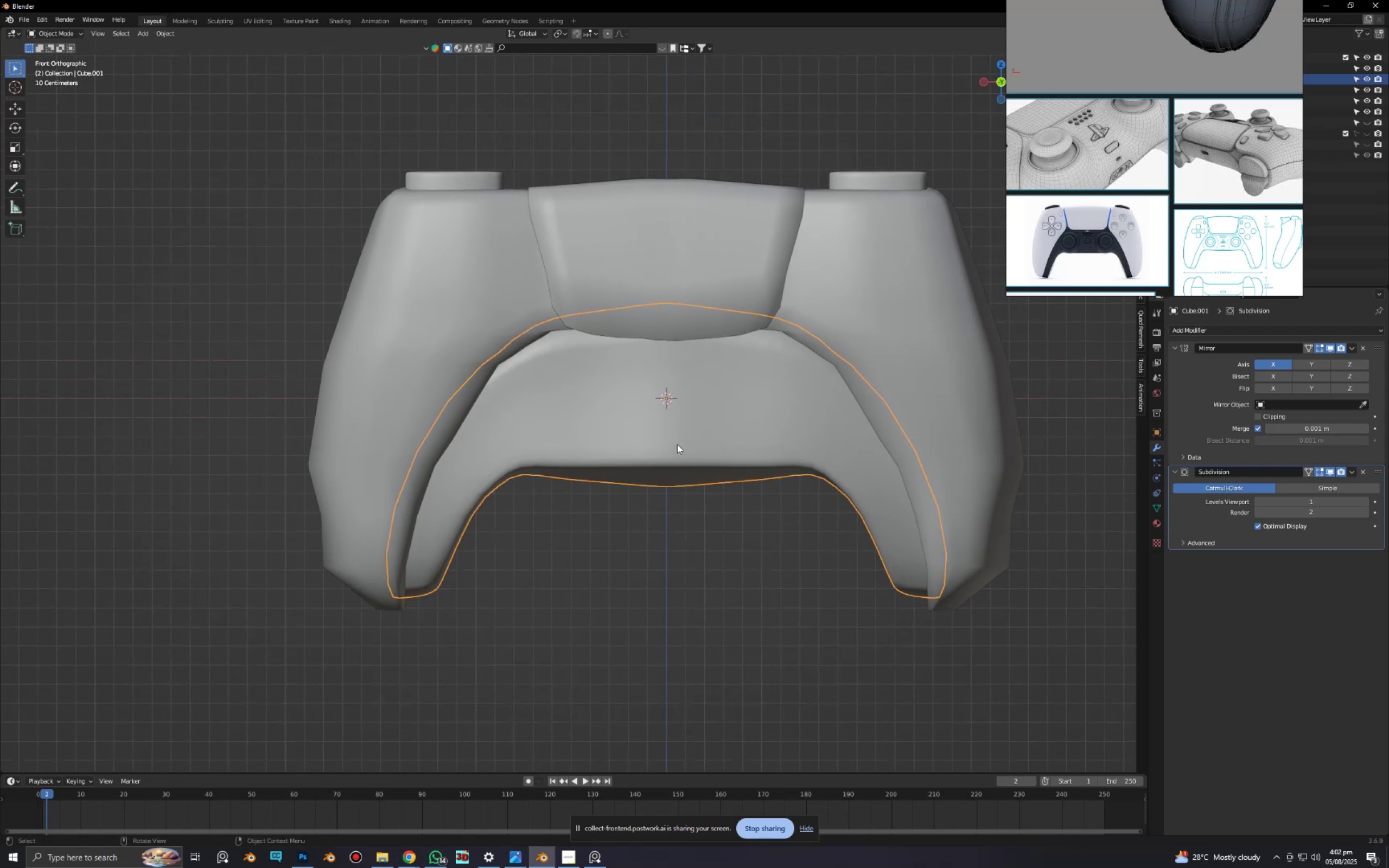 
key(Tab)
 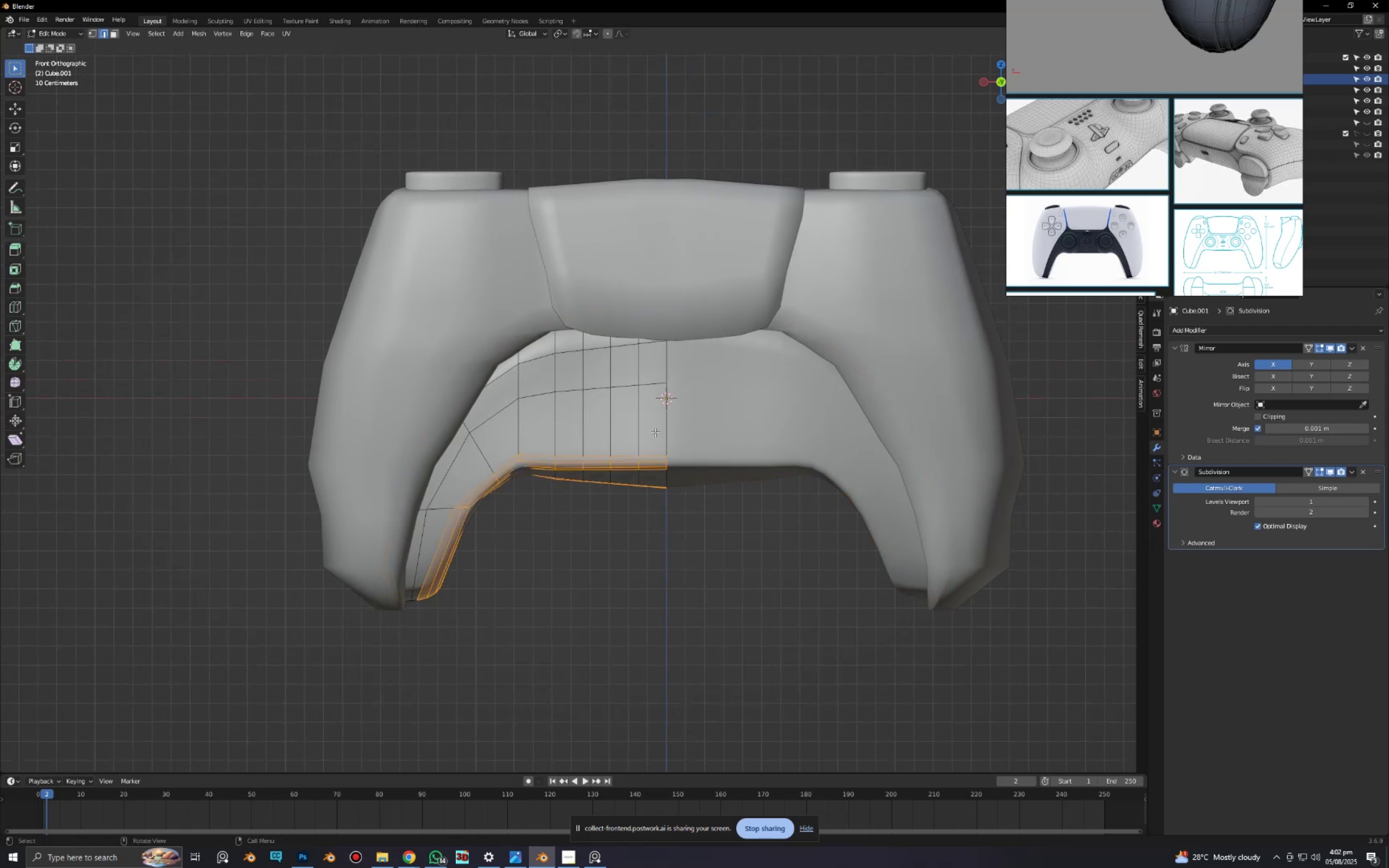 
scroll: coordinate [540, 402], scroll_direction: up, amount: 2.0
 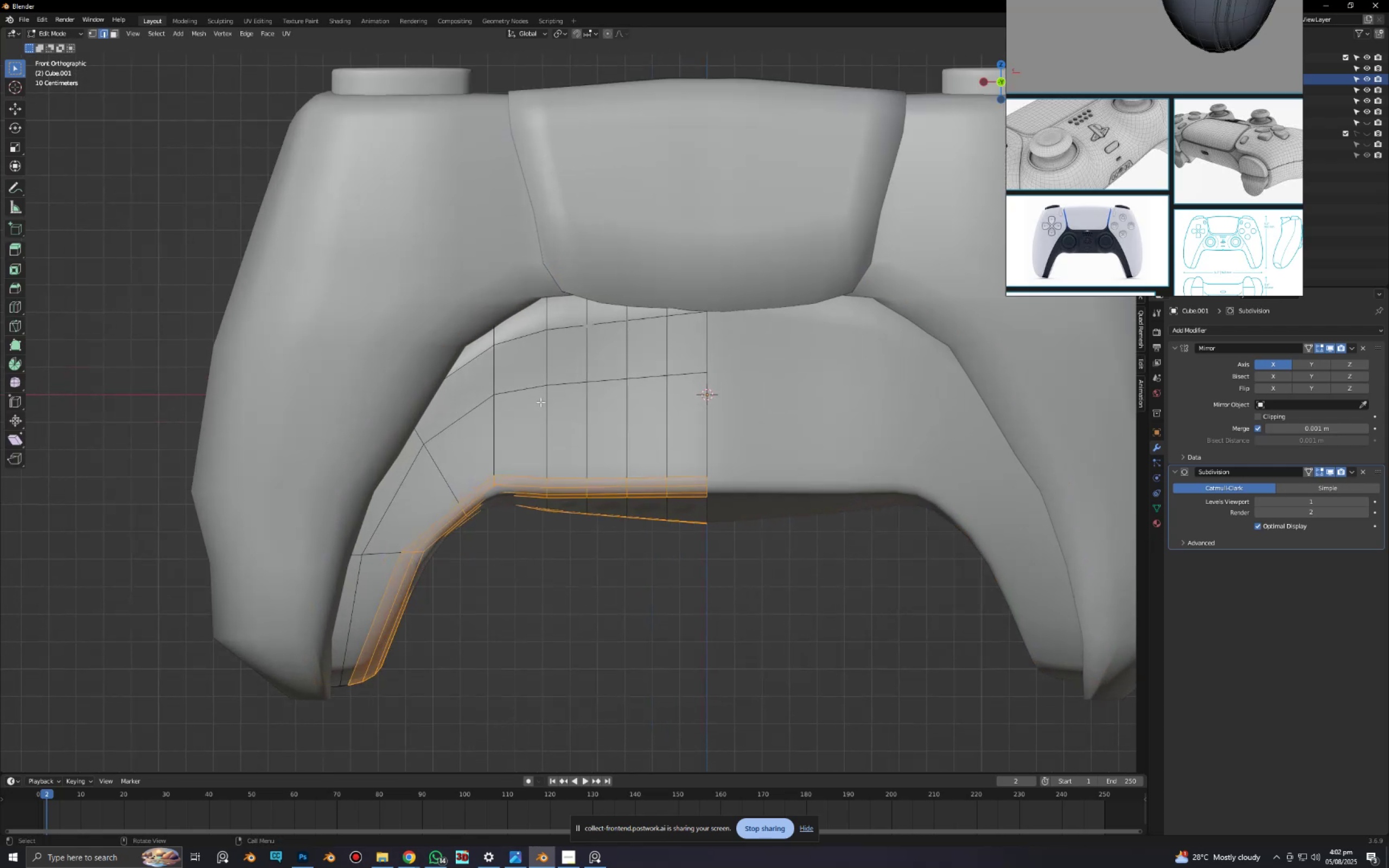 
hold_key(key=ShiftLeft, duration=0.43)
 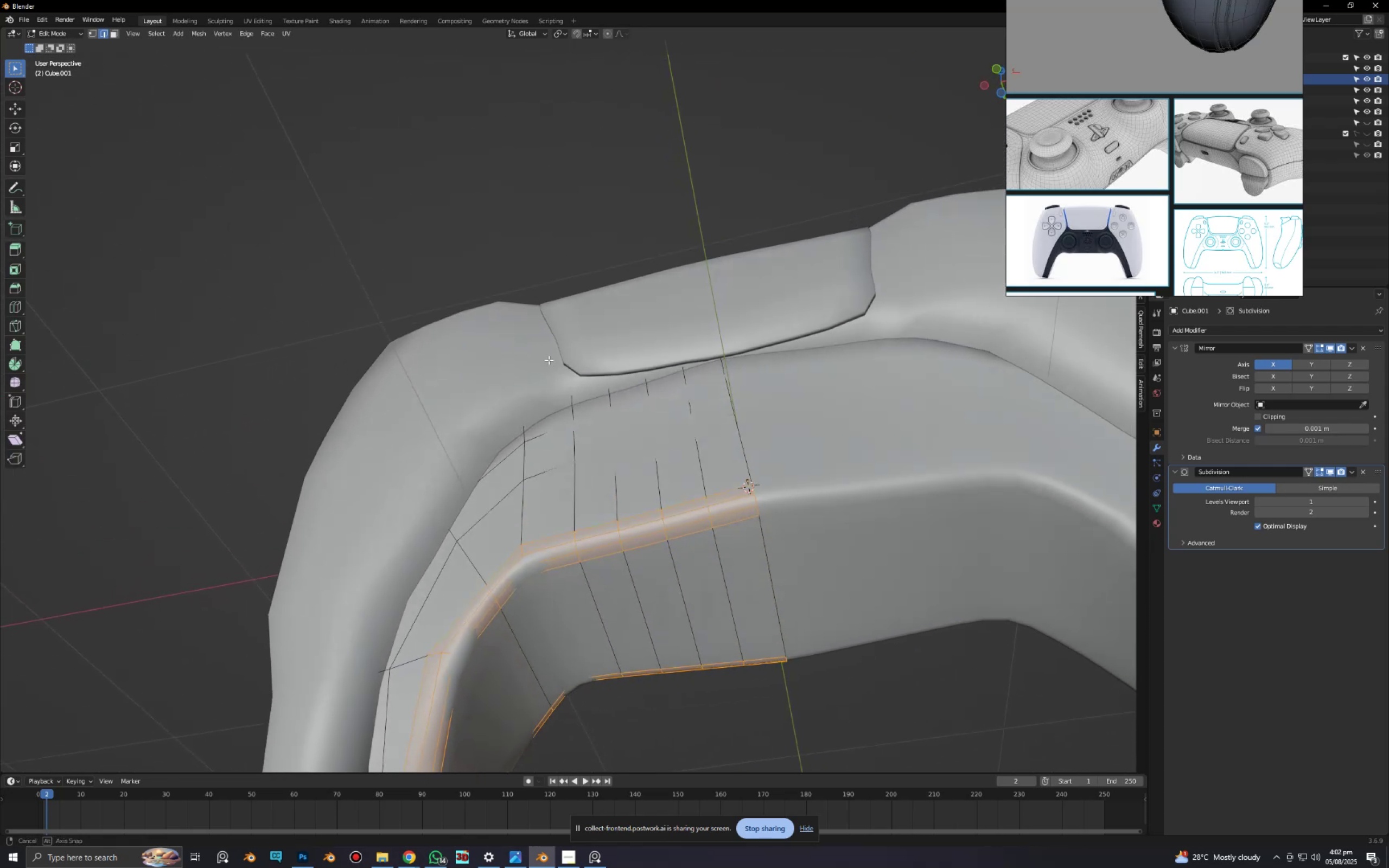 
key(Tab)
 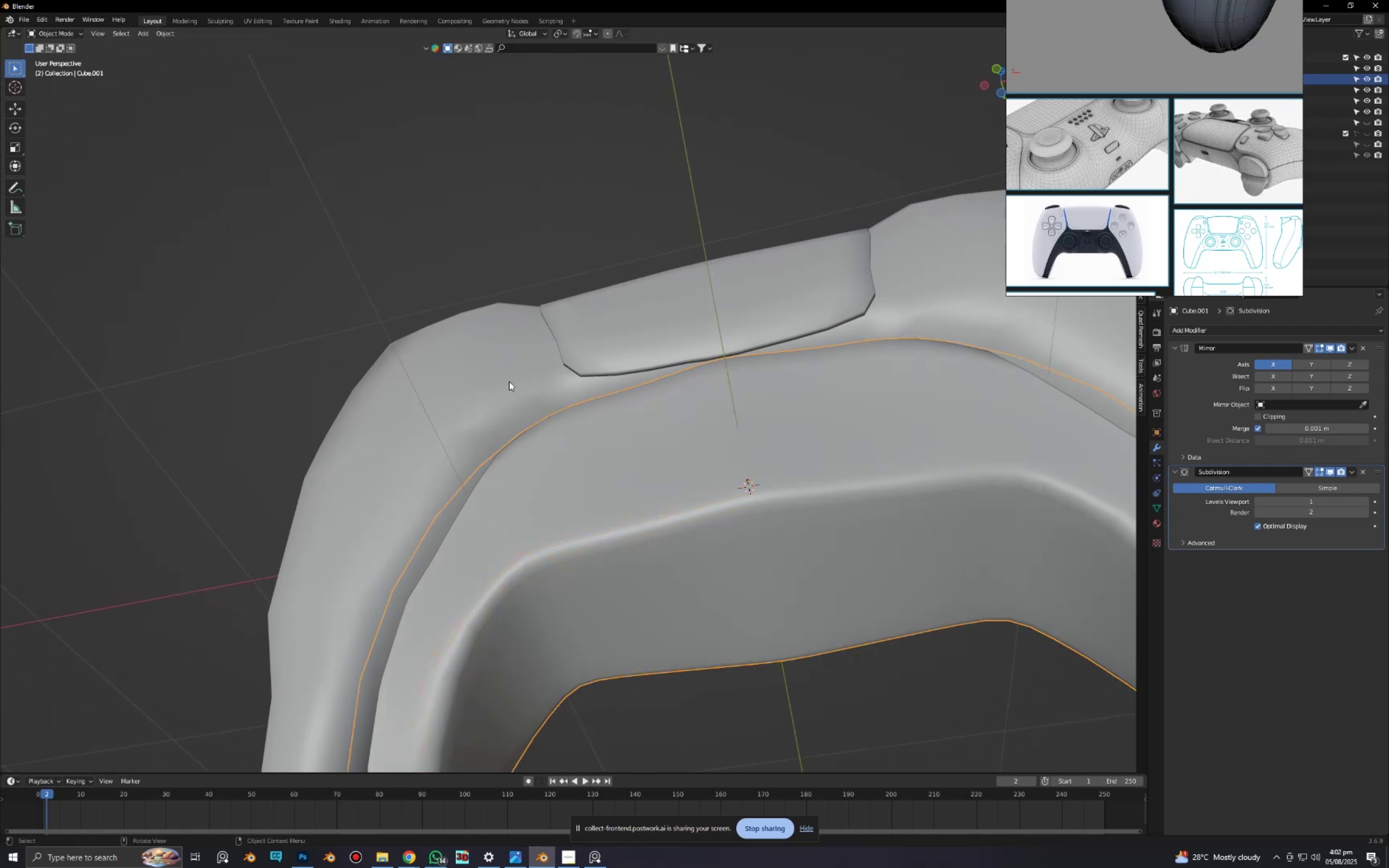 
left_click([501, 379])
 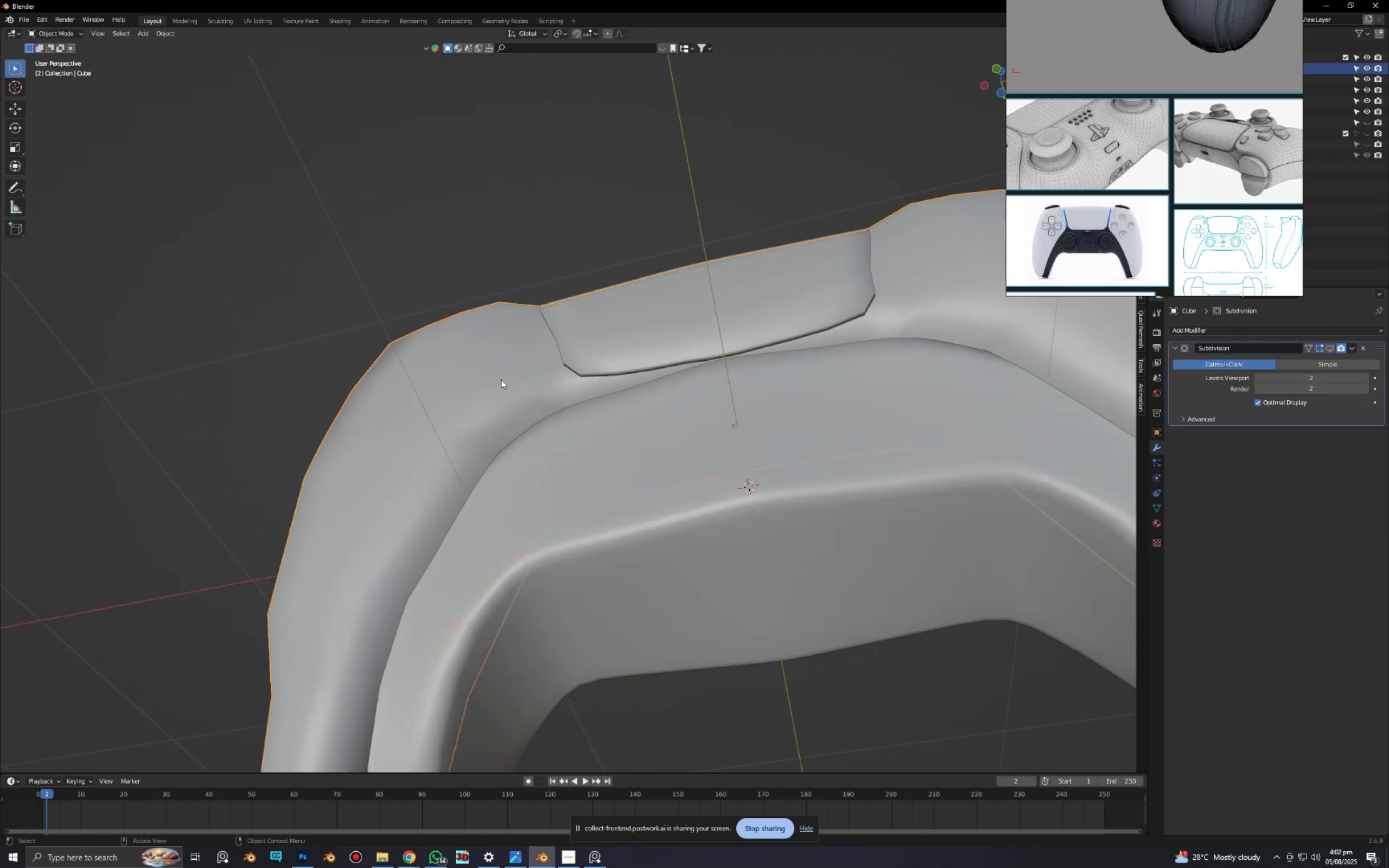 
key(Tab)
 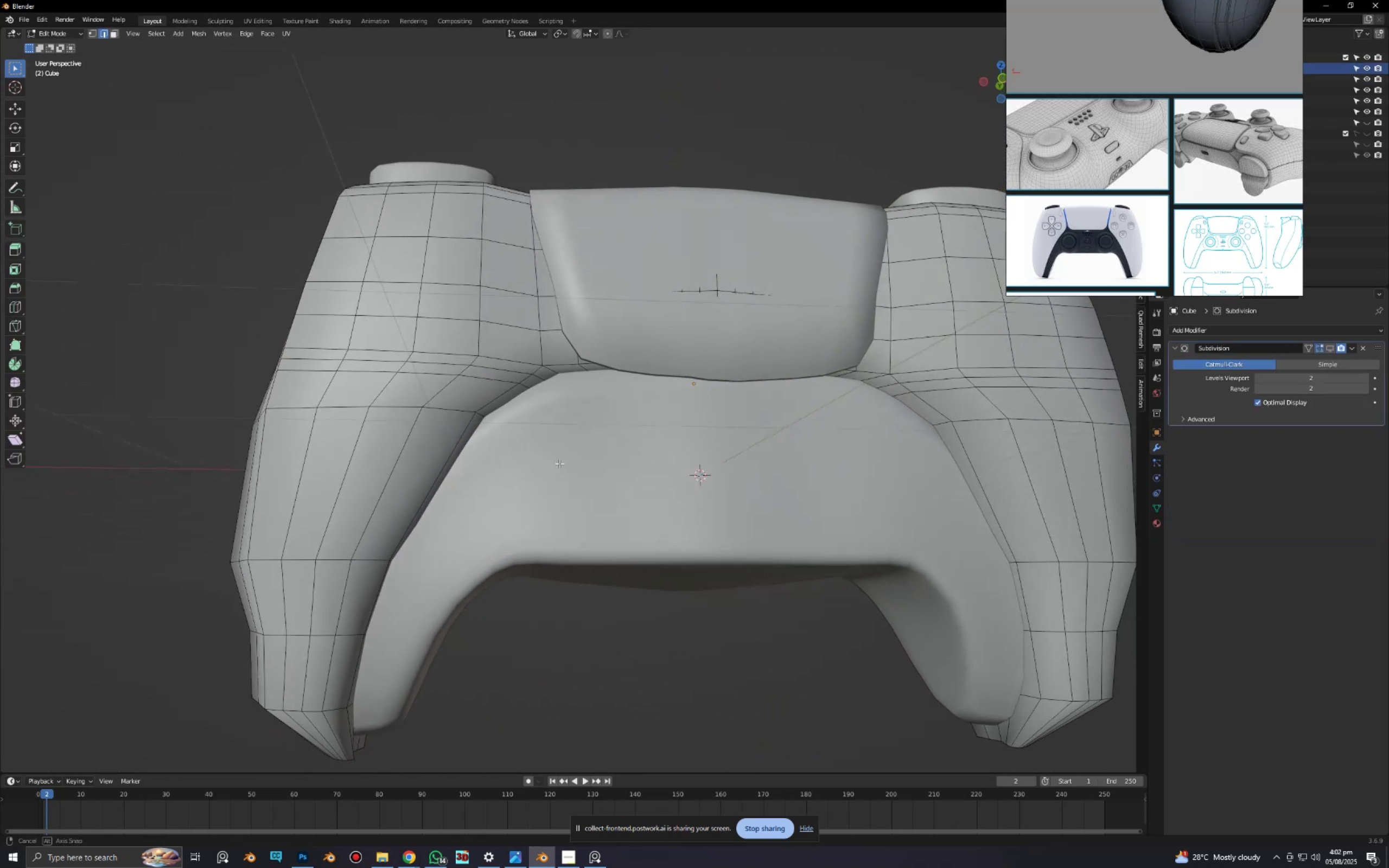 
key(Alt+AltLeft)
 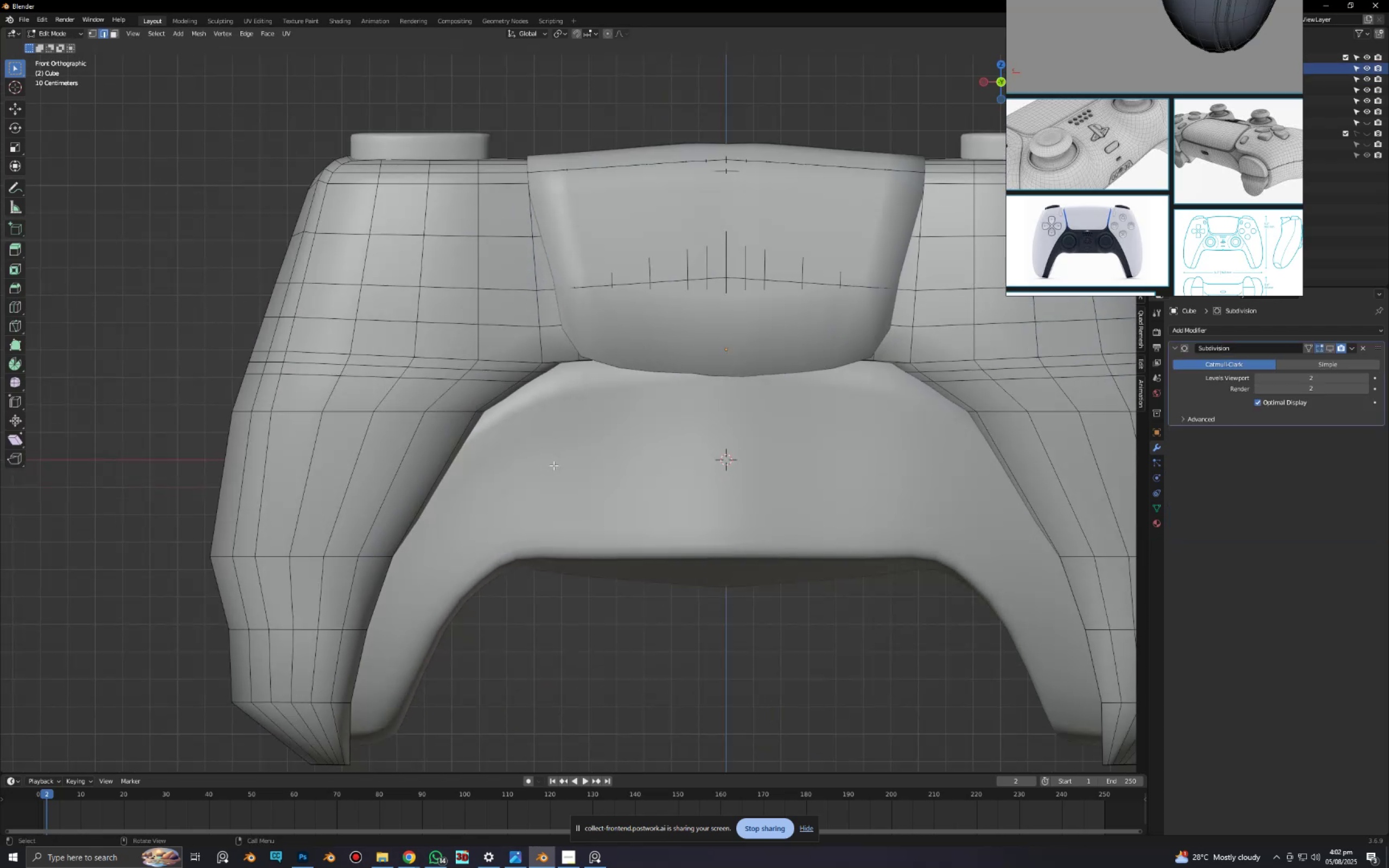 
key(Tab)
 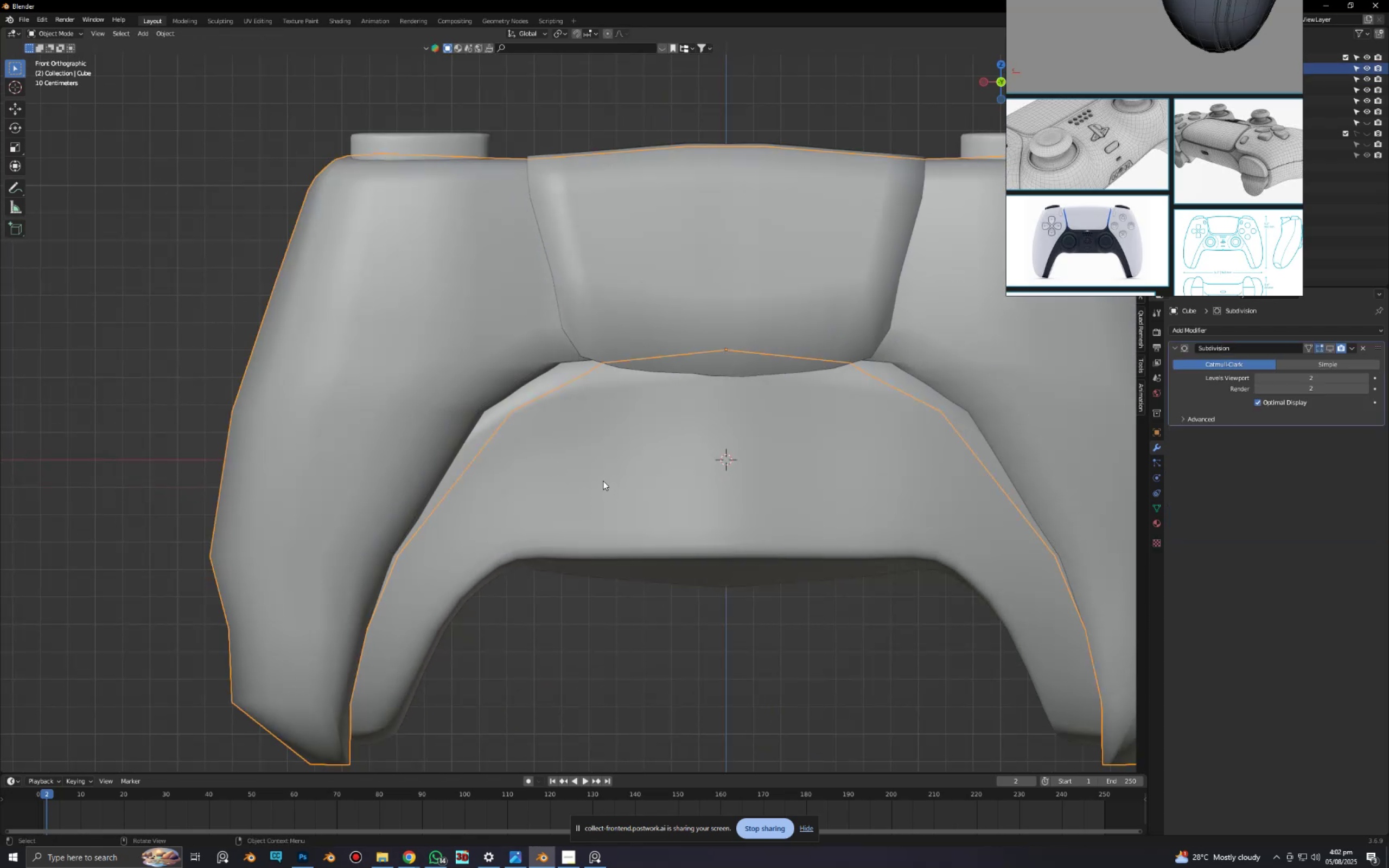 
left_click([627, 508])
 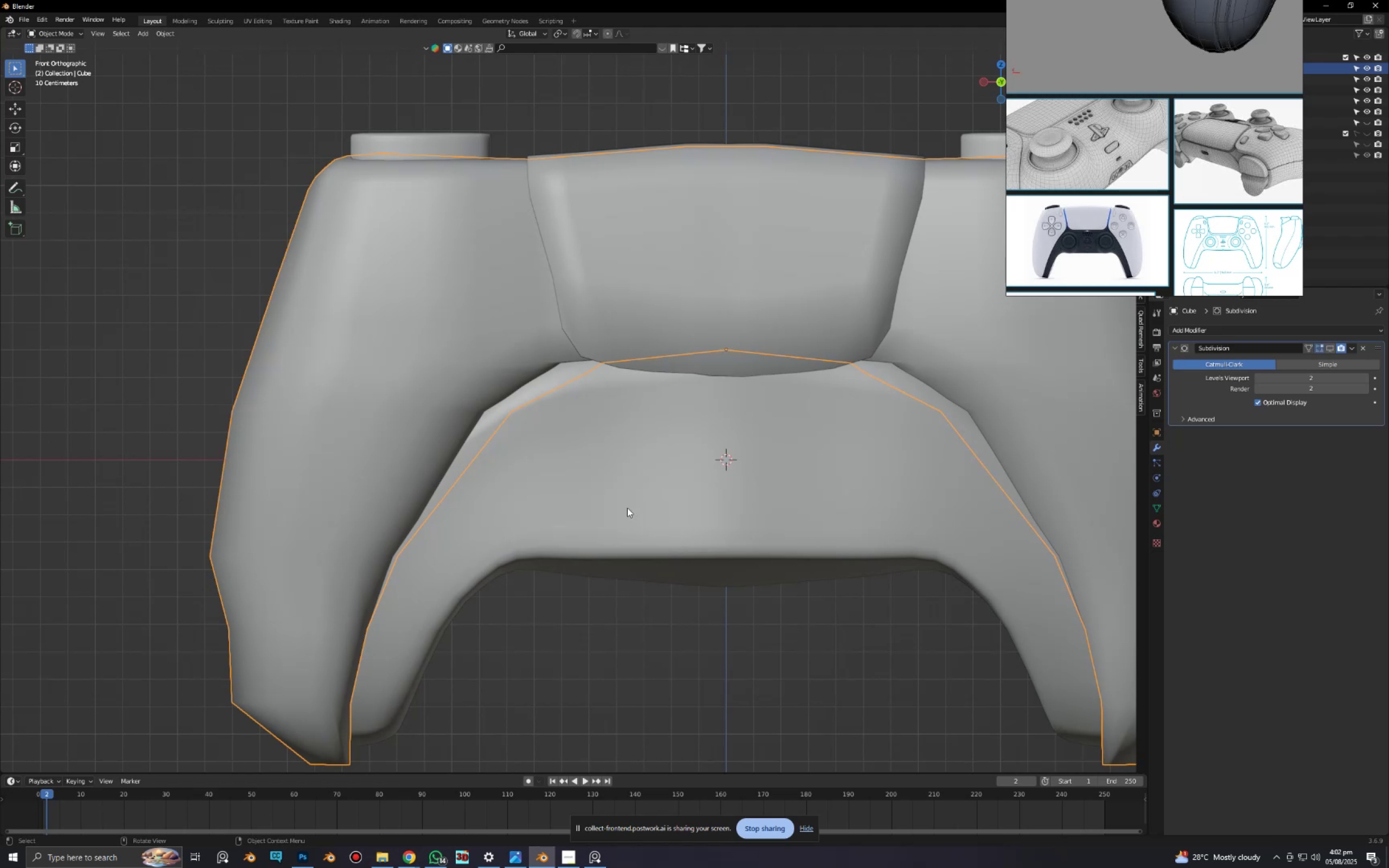 
key(Tab)
 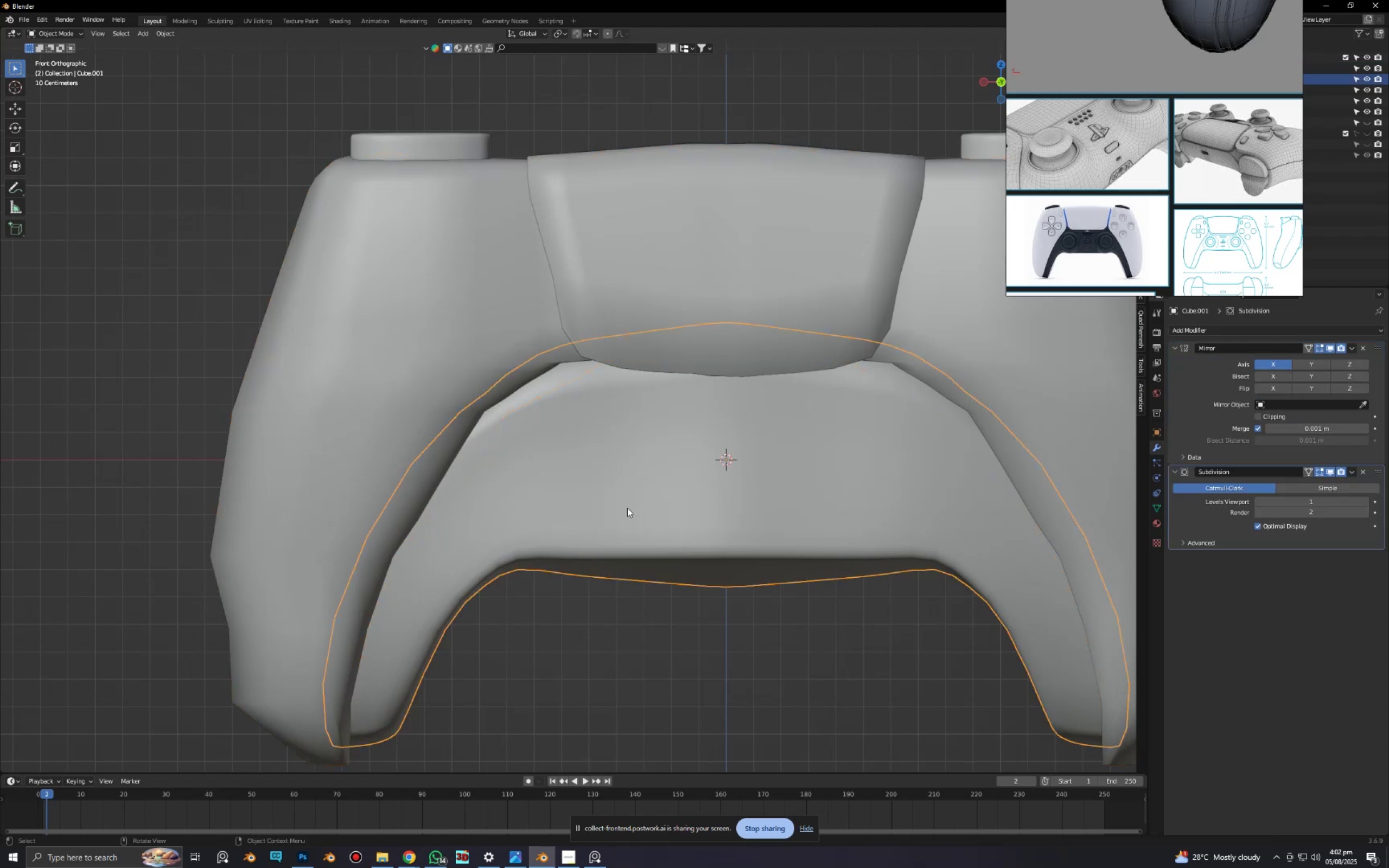 
scroll: coordinate [626, 538], scroll_direction: up, amount: 3.0
 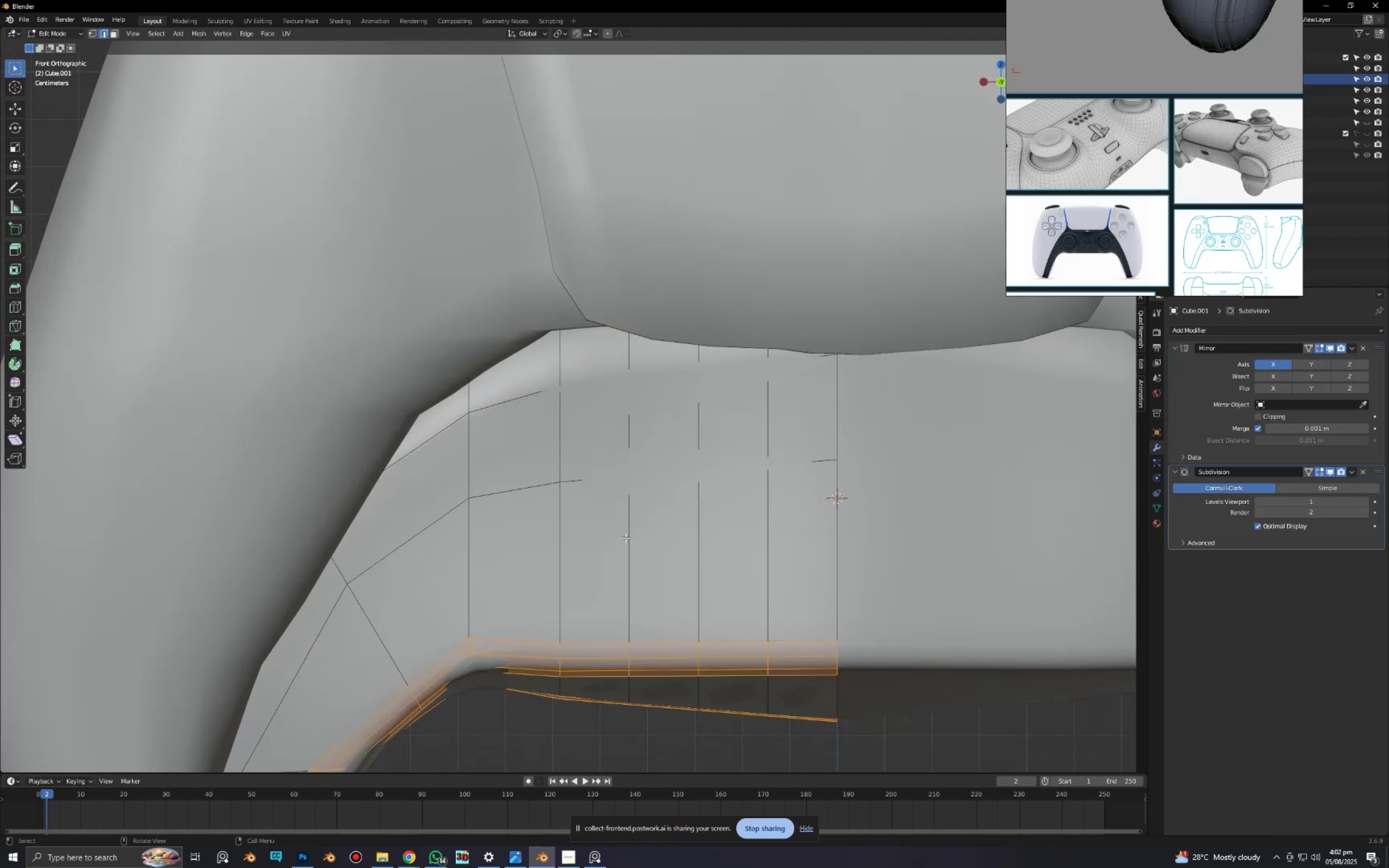 
hold_key(key=ShiftLeft, duration=0.47)
 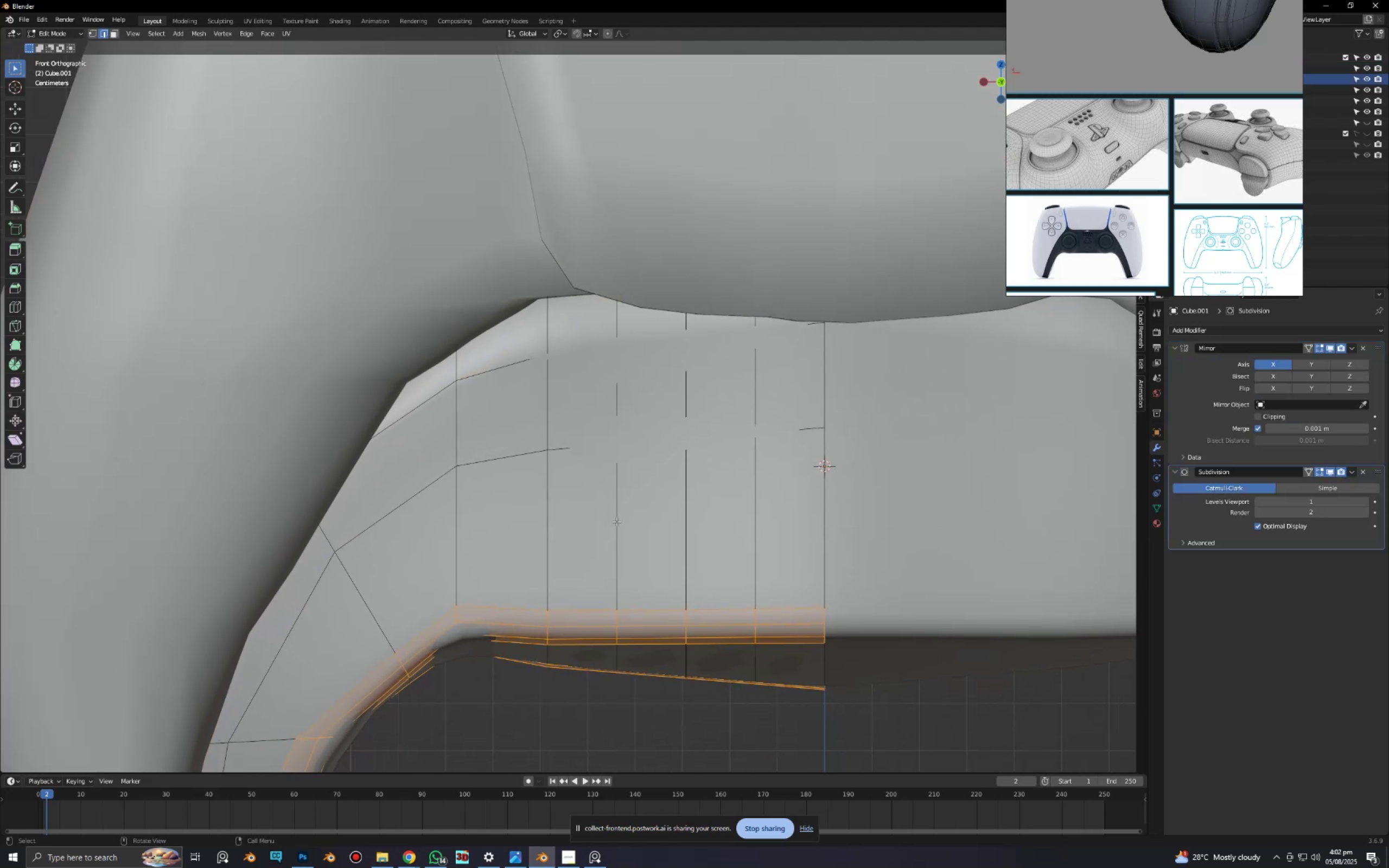 
key(Control+R)
 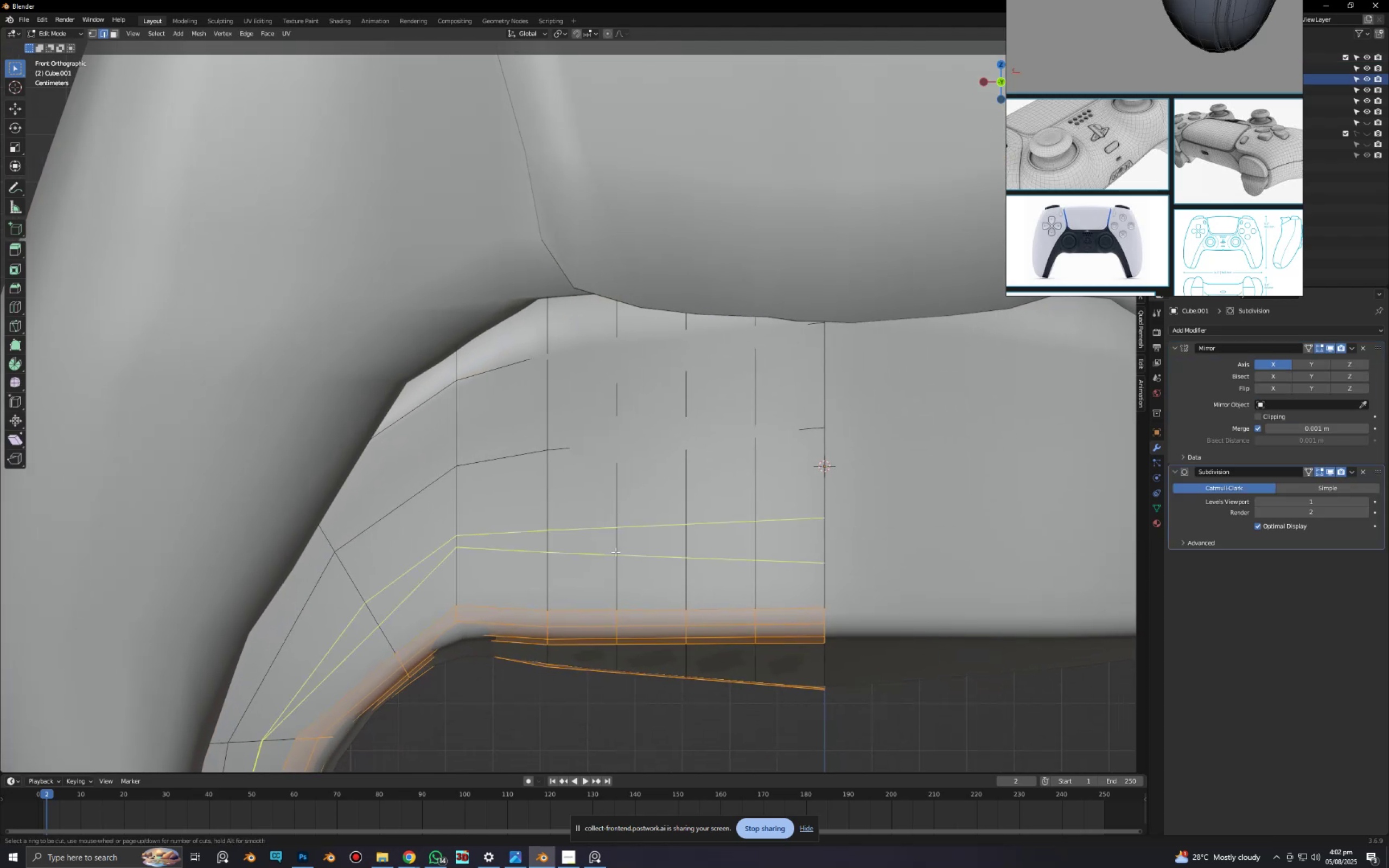 
left_click([615, 552])
 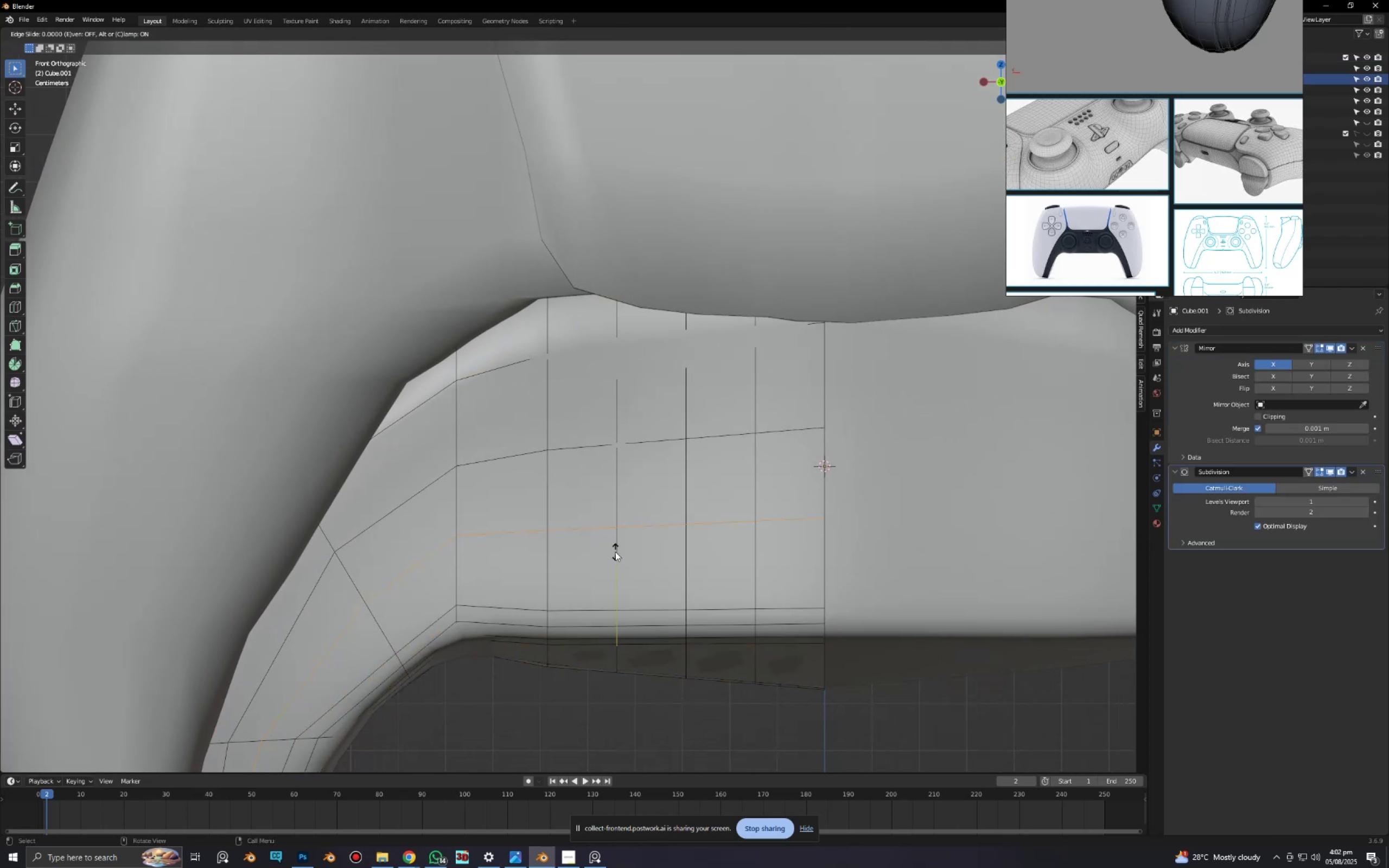 
right_click([615, 552])
 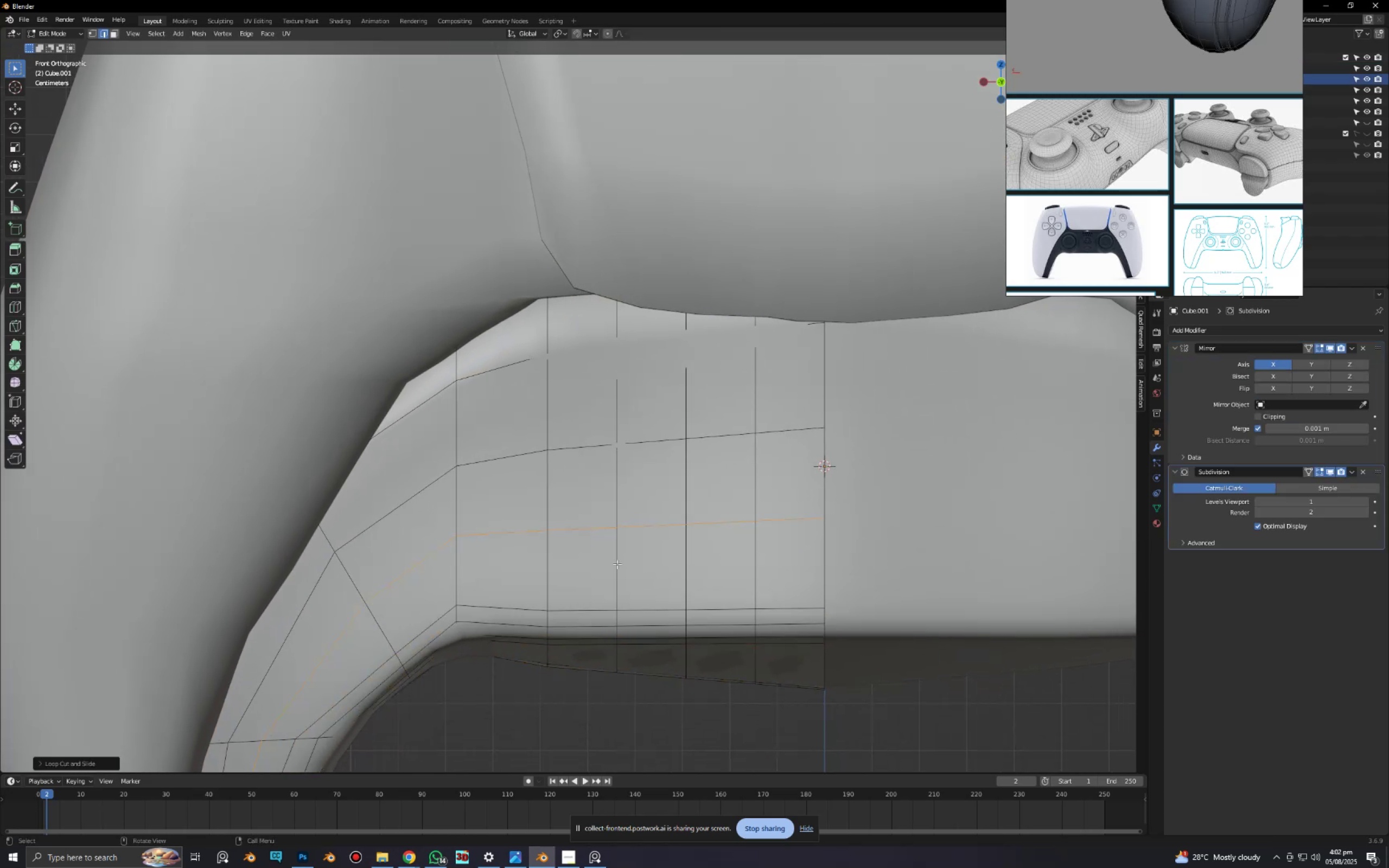 
key(3)
 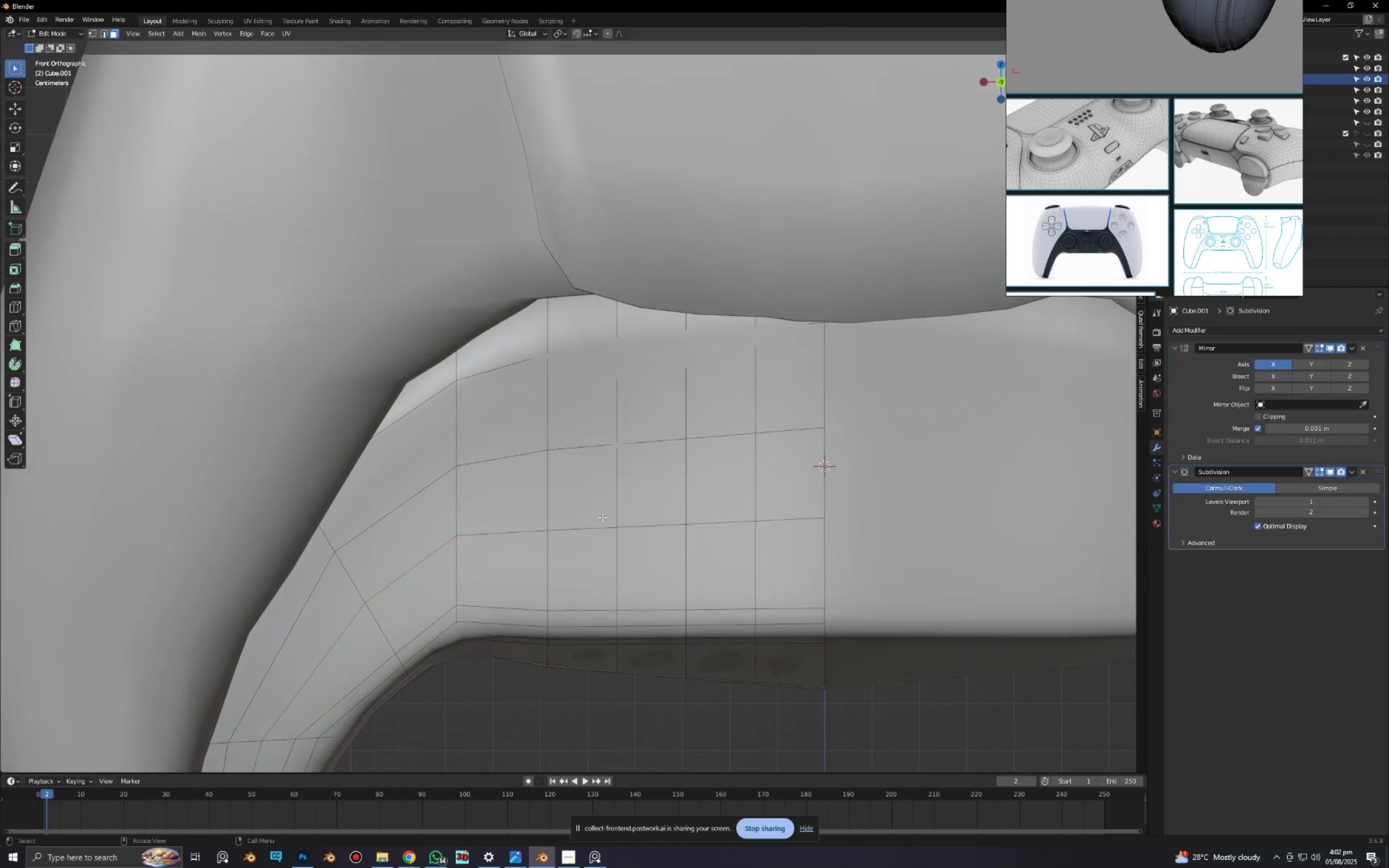 
left_click_drag(start_coordinate=[593, 505], to_coordinate=[642, 545])
 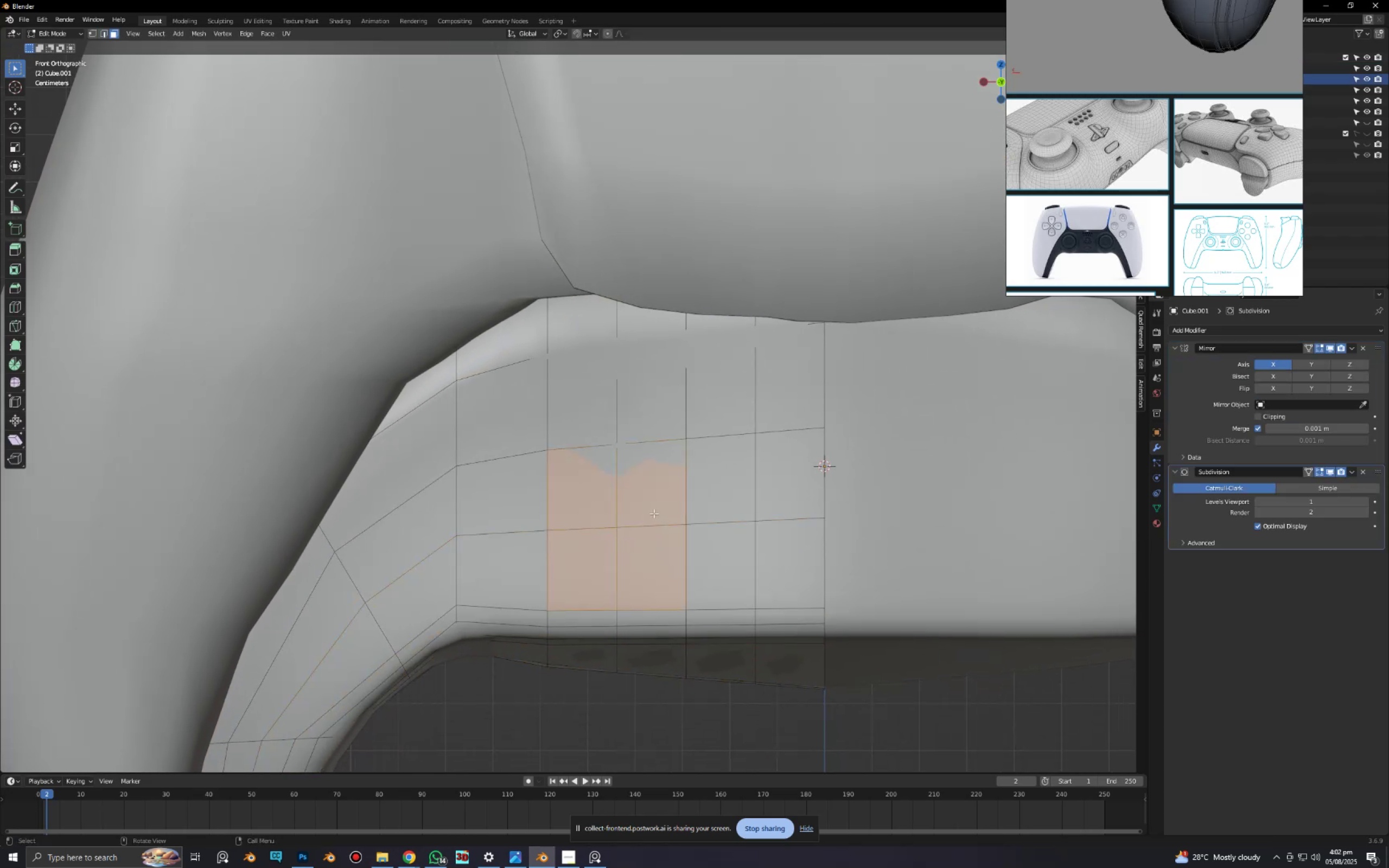 
right_click([655, 509])
 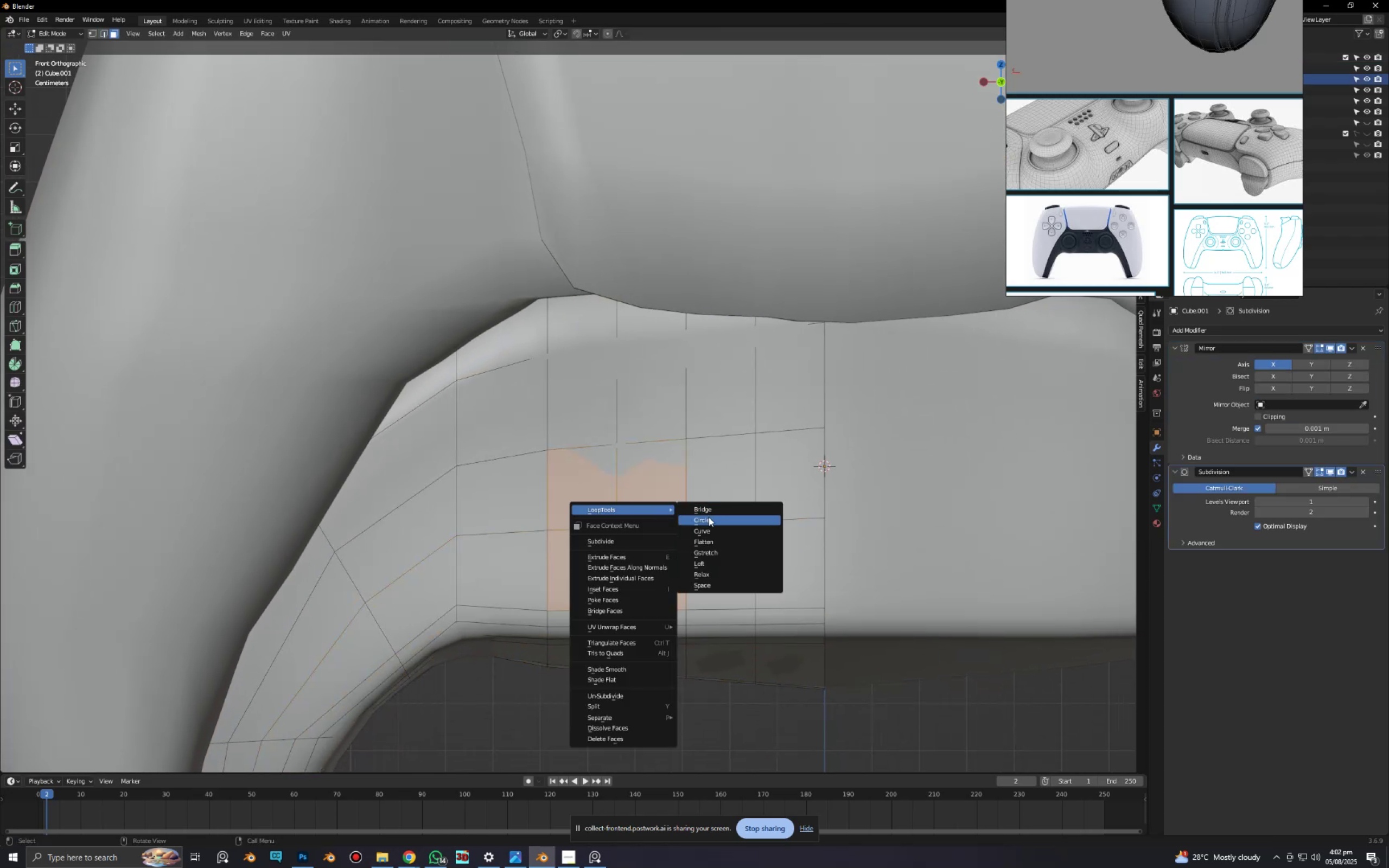 
left_click([709, 517])
 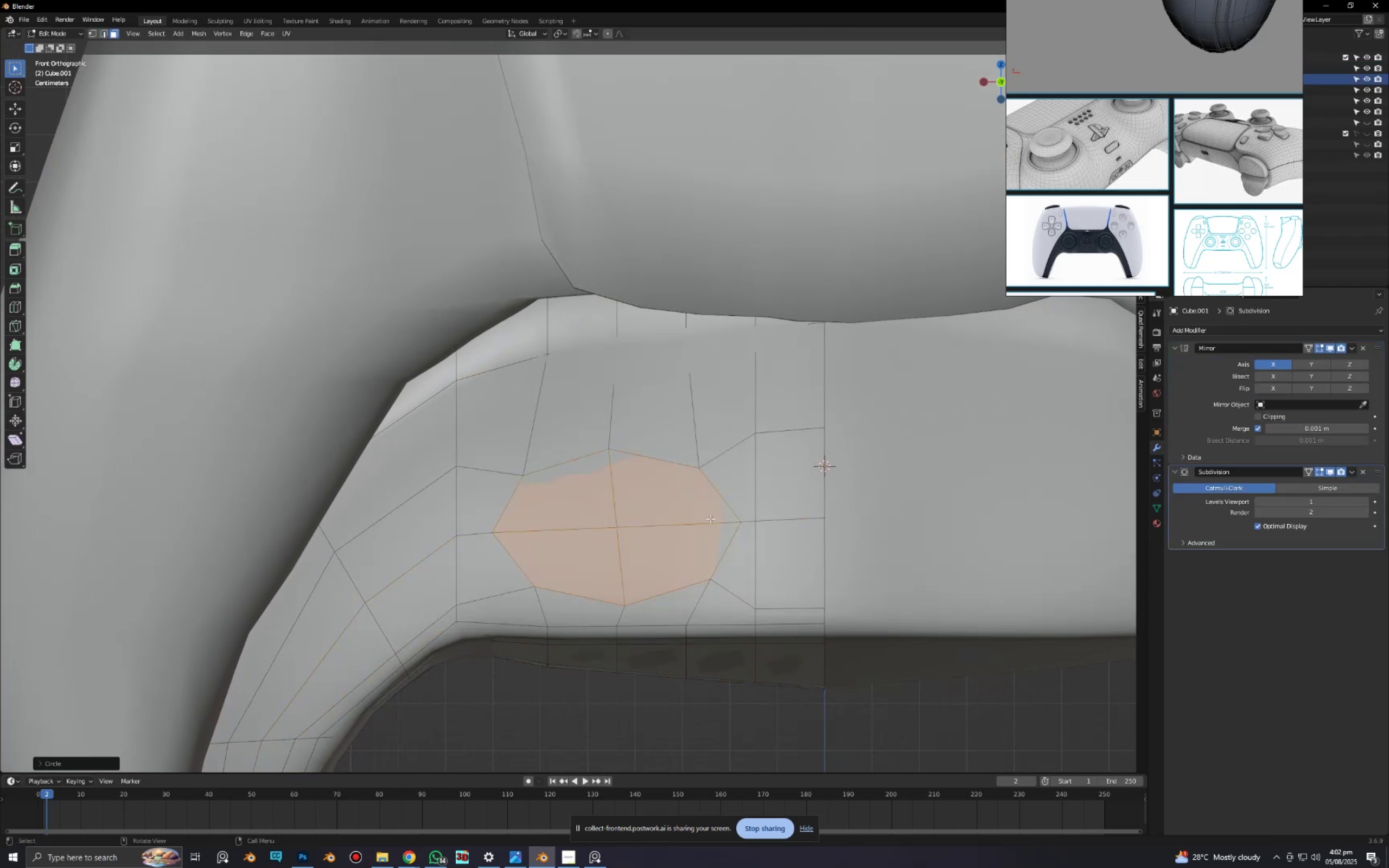 
type(sx)
 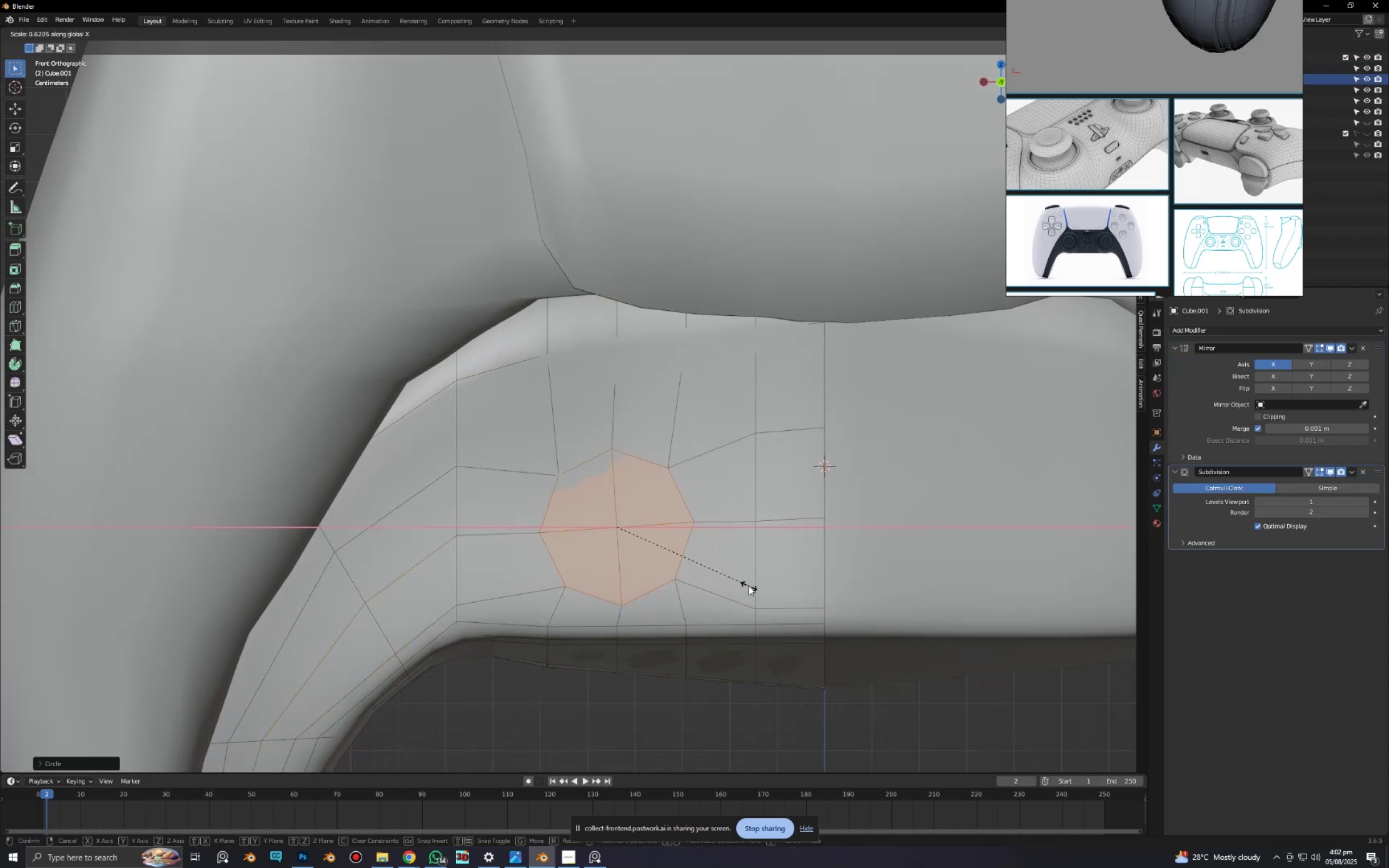 
left_click([741, 585])
 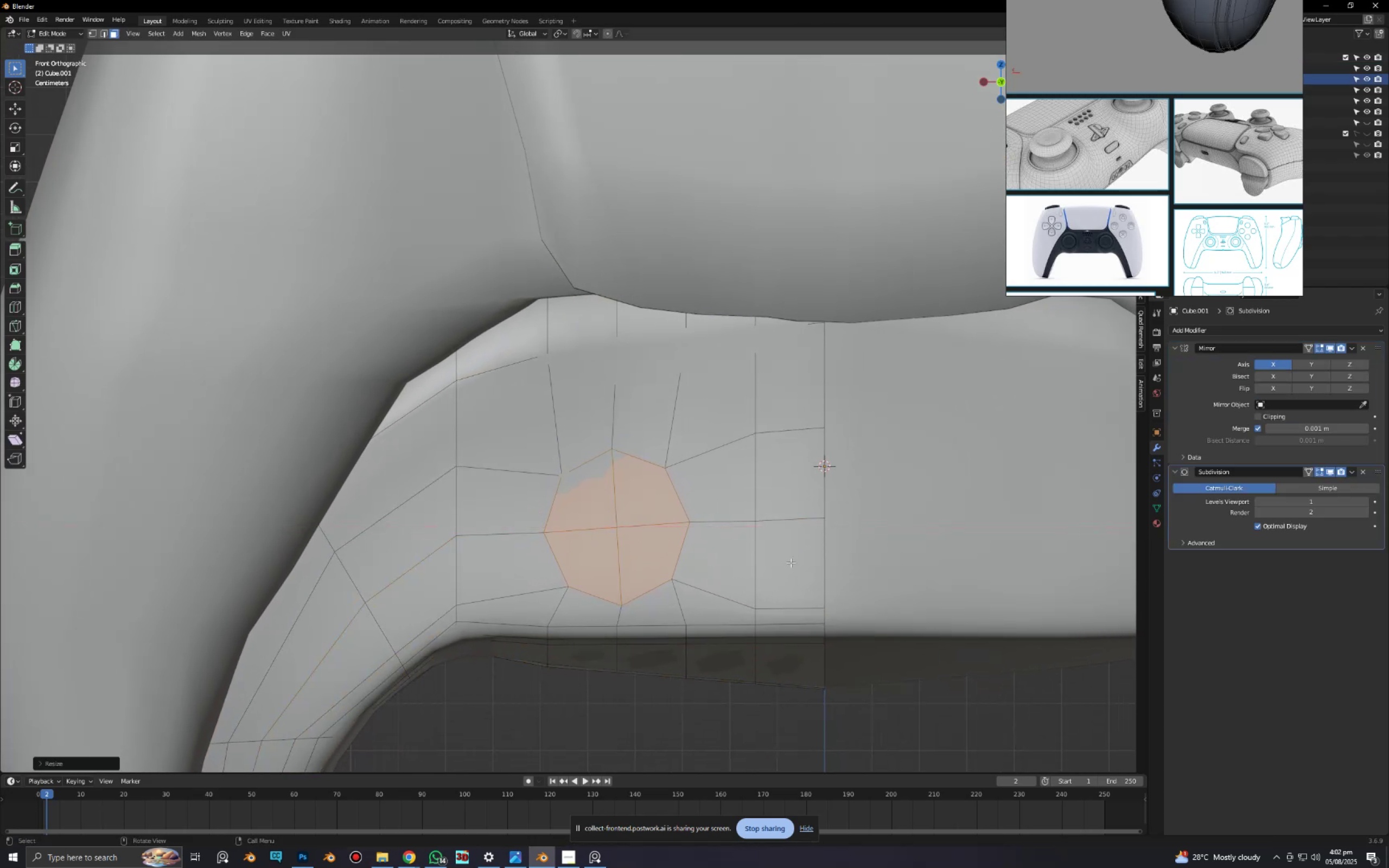 
key(R)
 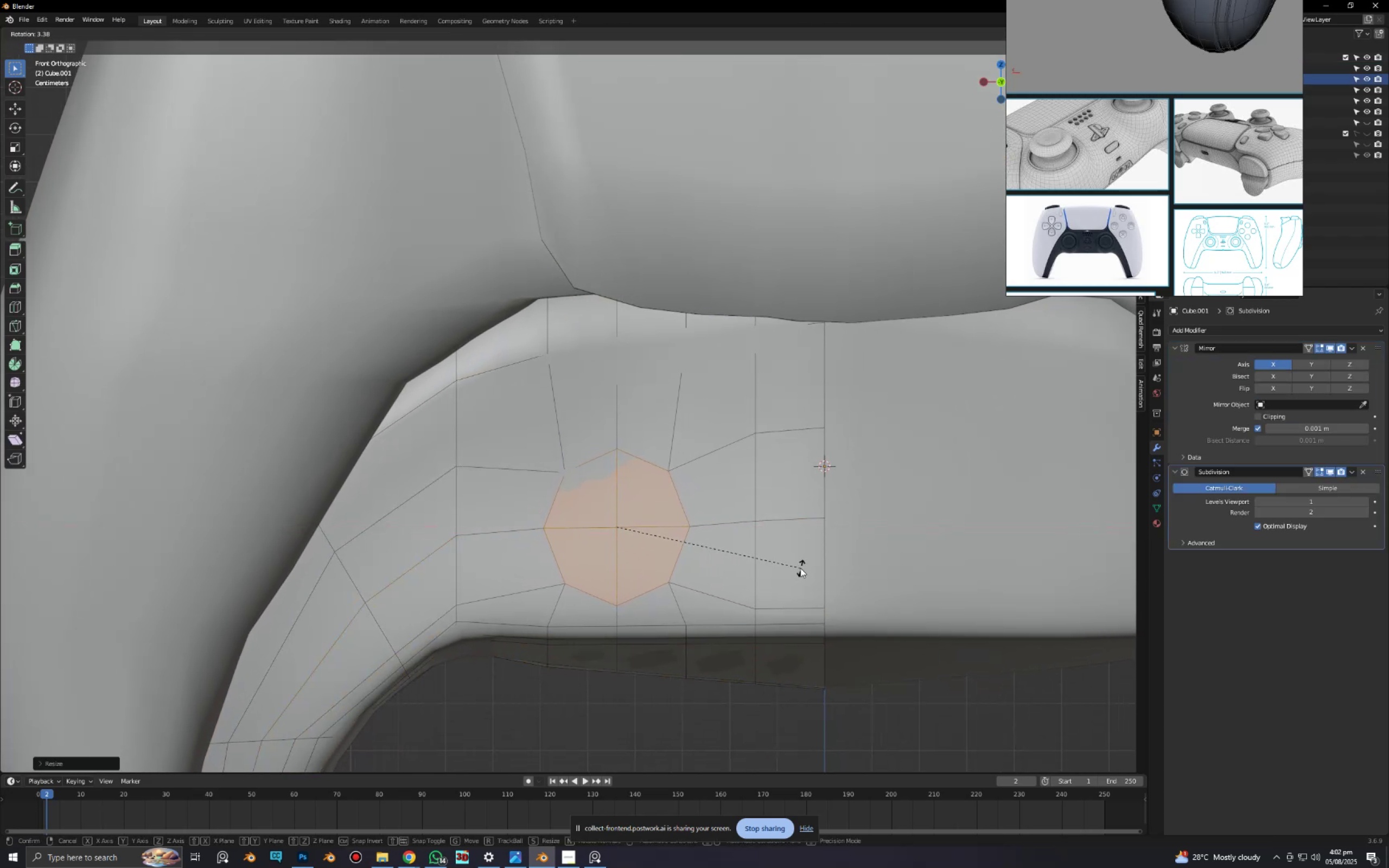 
left_click([800, 568])
 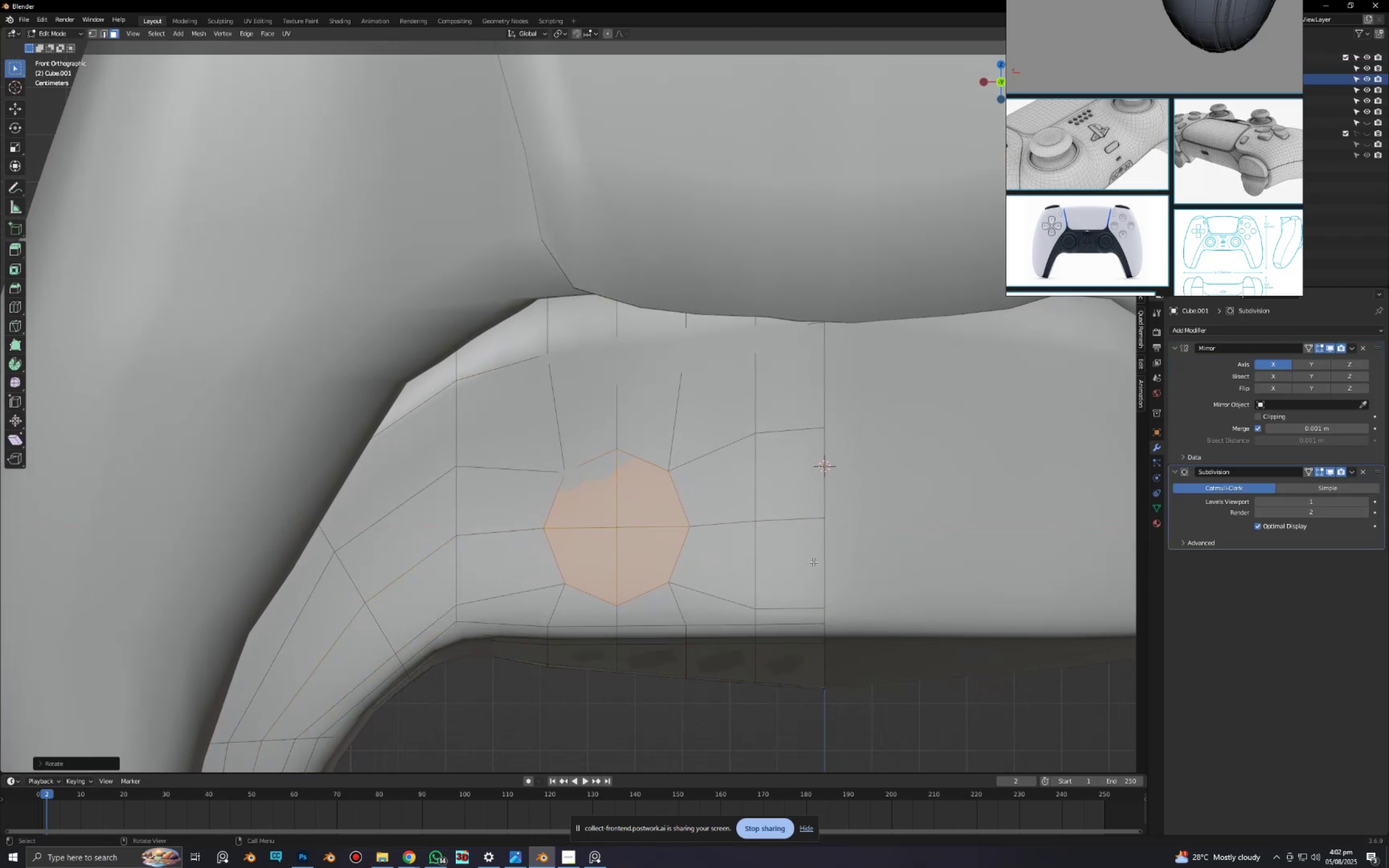 
scroll: coordinate [813, 559], scroll_direction: down, amount: 2.0
 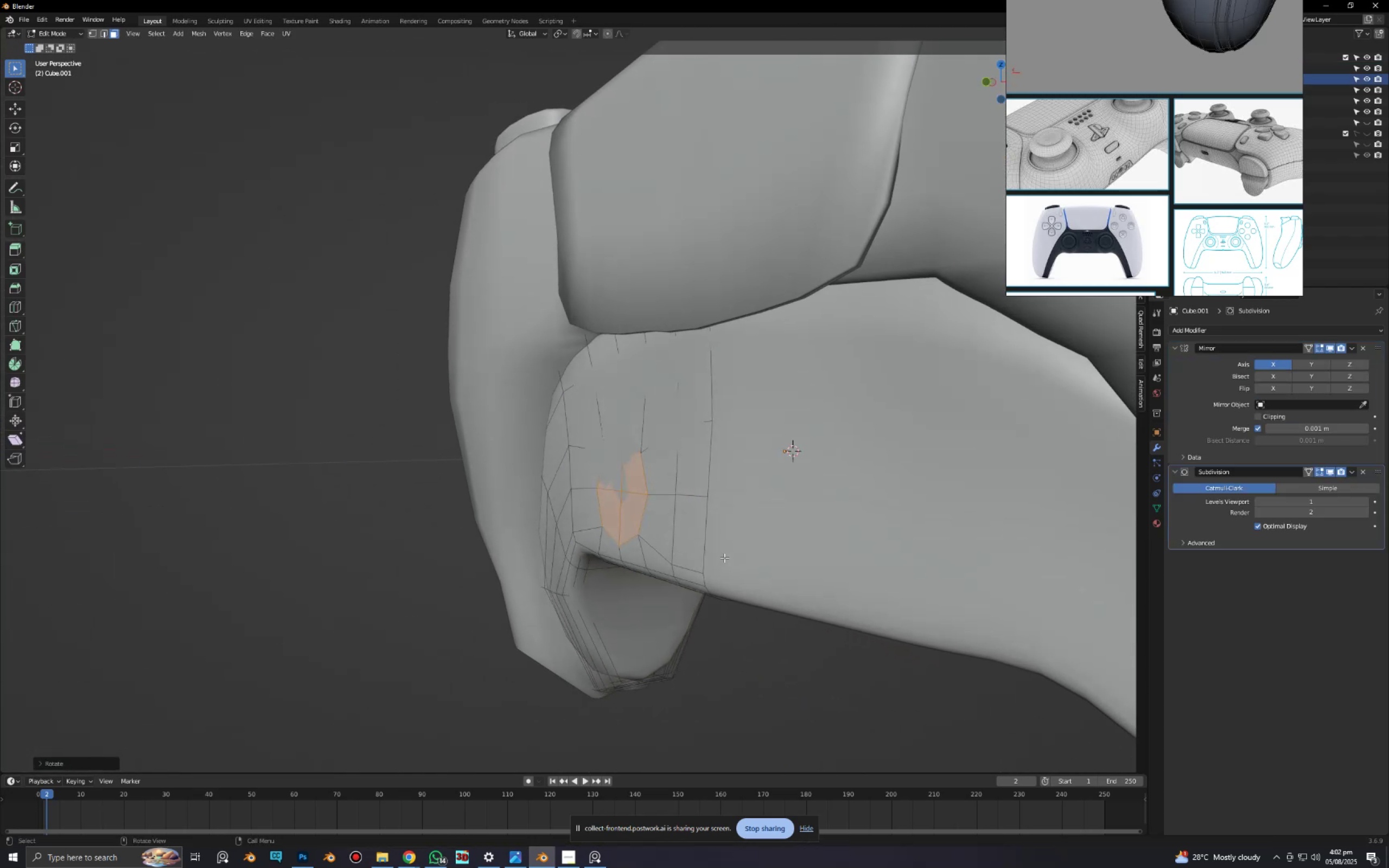 
scroll: coordinate [697, 559], scroll_direction: up, amount: 1.0
 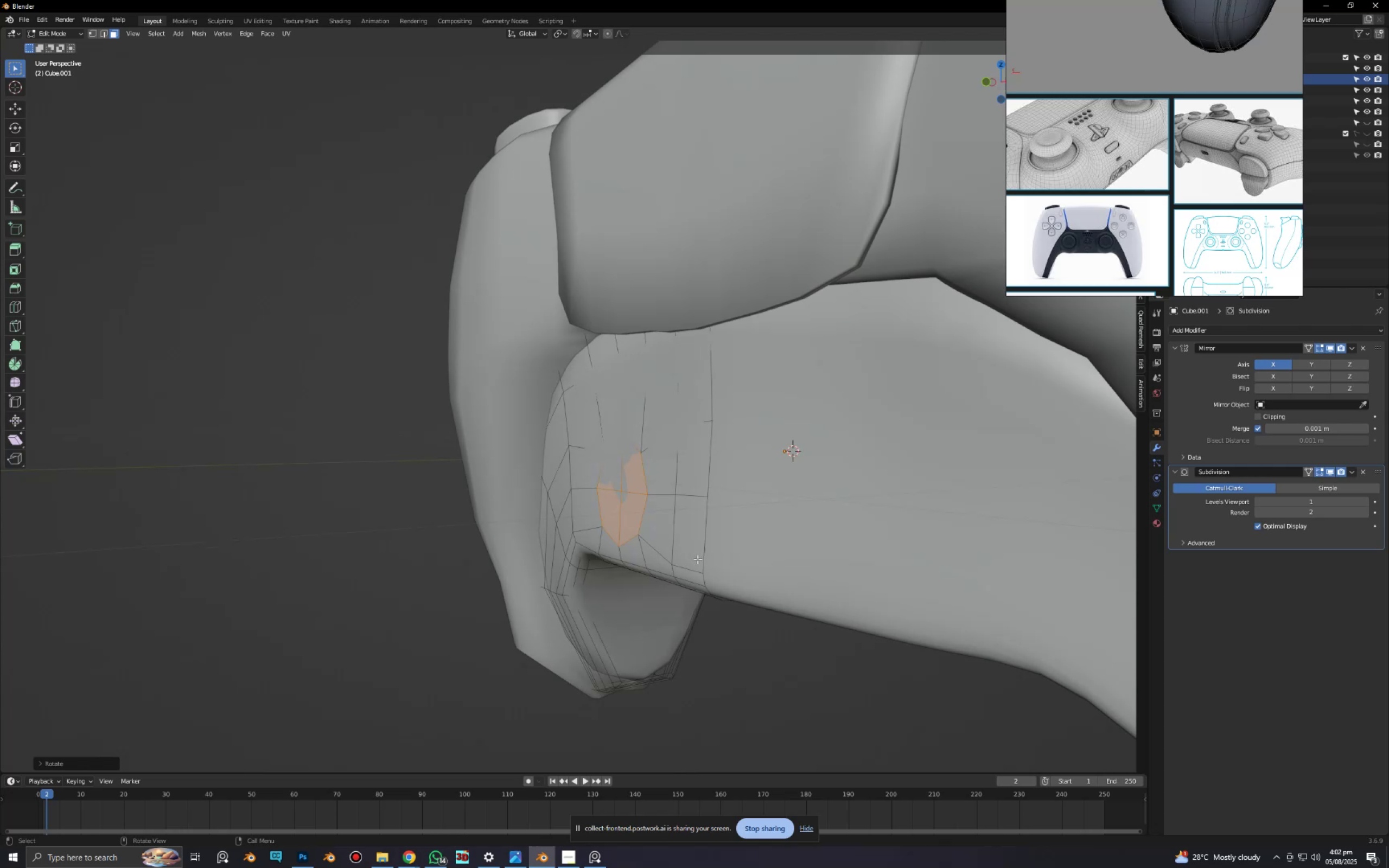 
hold_key(key=ShiftLeft, duration=0.46)
 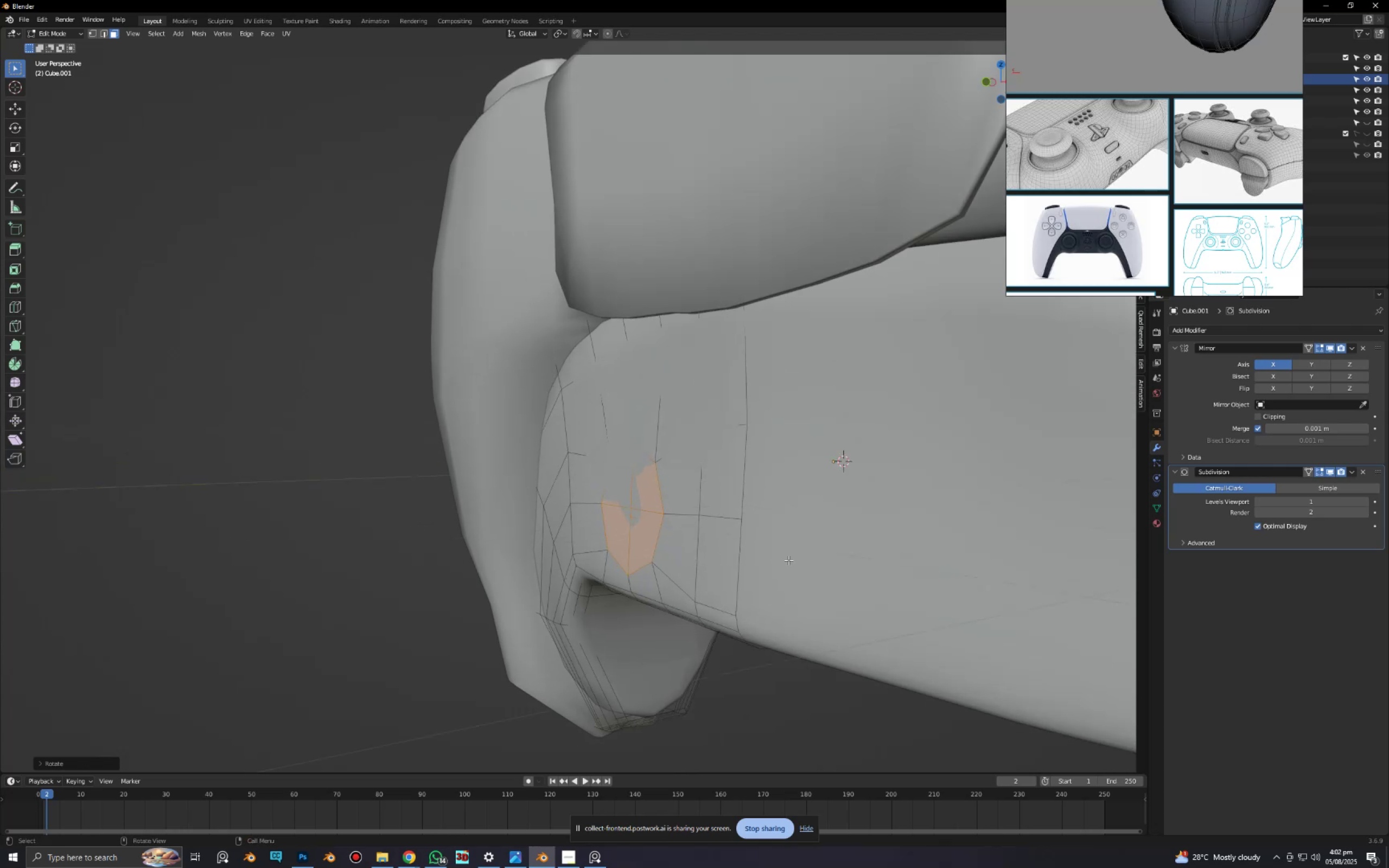 
key(Alt+AltLeft)
 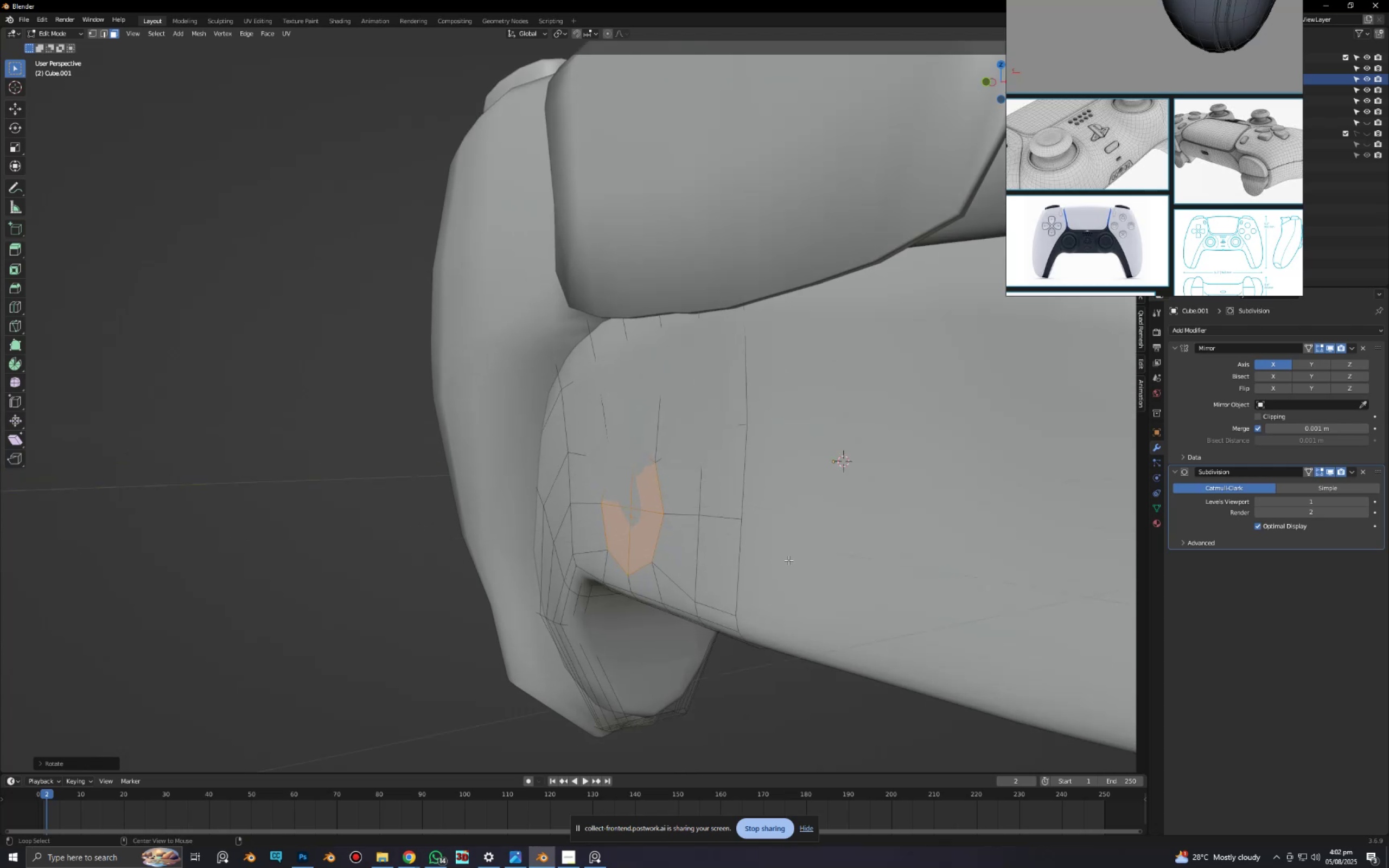 
key(Alt+E)
 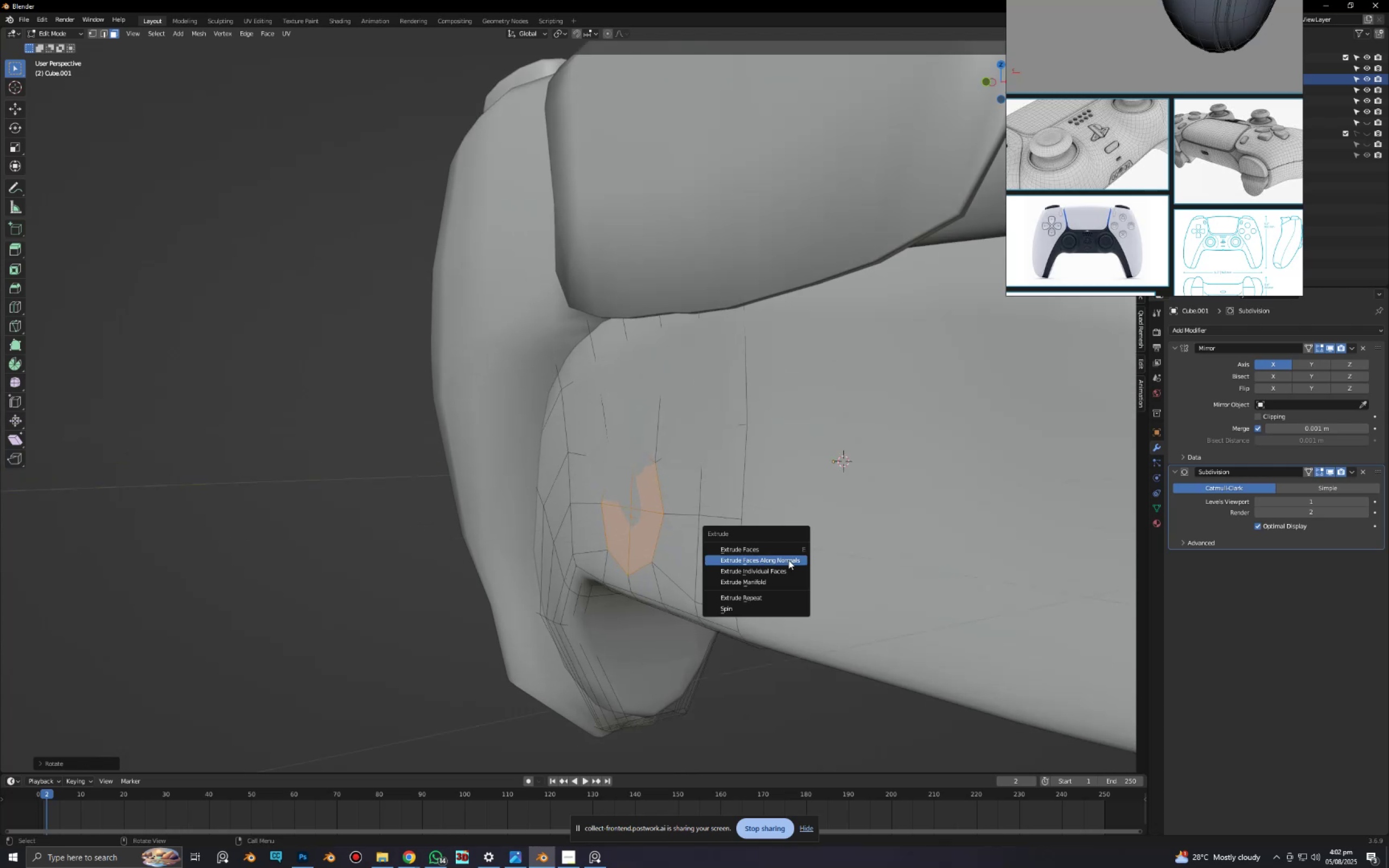 
left_click([788, 560])
 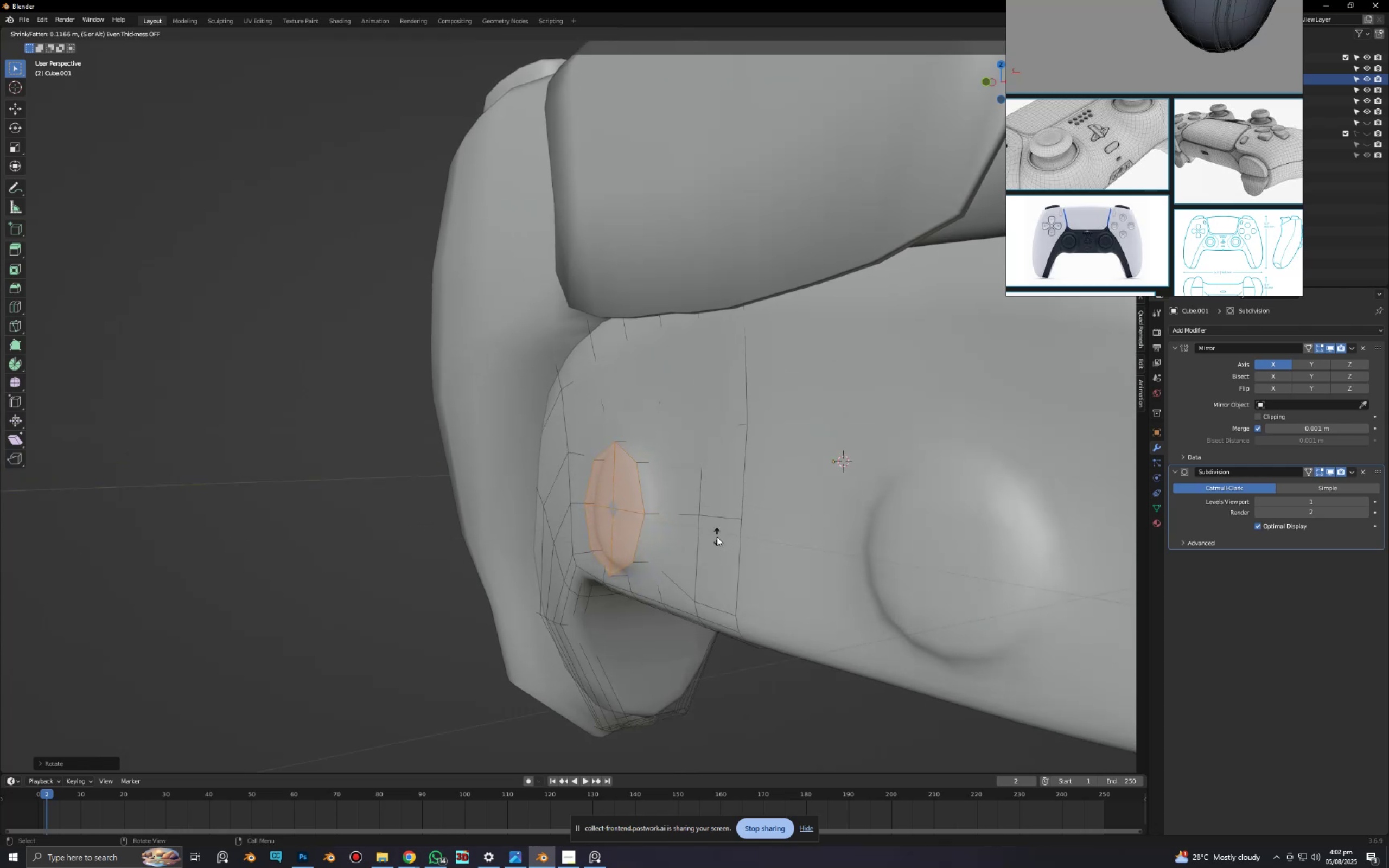 
scroll: coordinate [805, 558], scroll_direction: up, amount: 4.0
 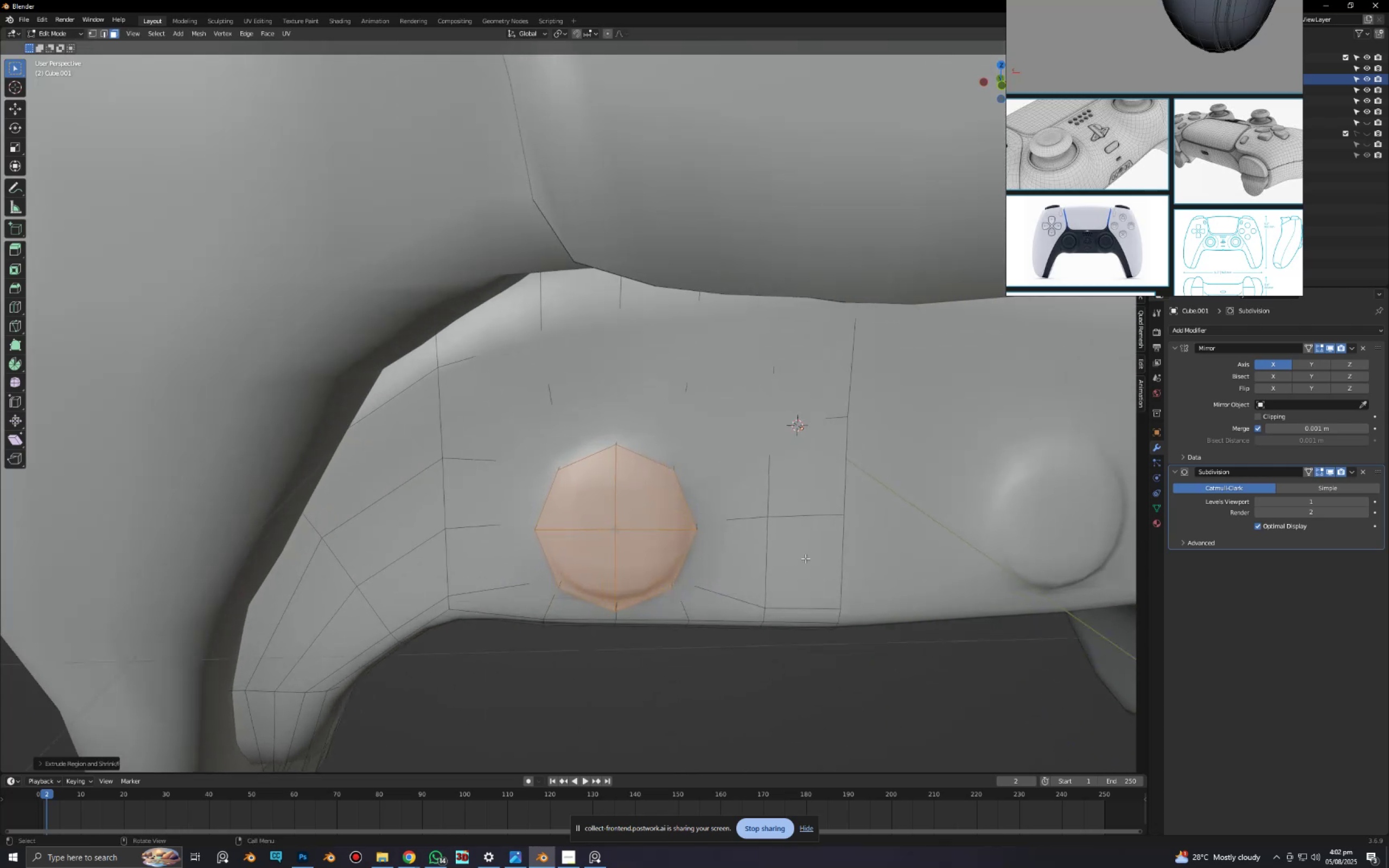 
hold_key(key=ShiftLeft, duration=0.49)
 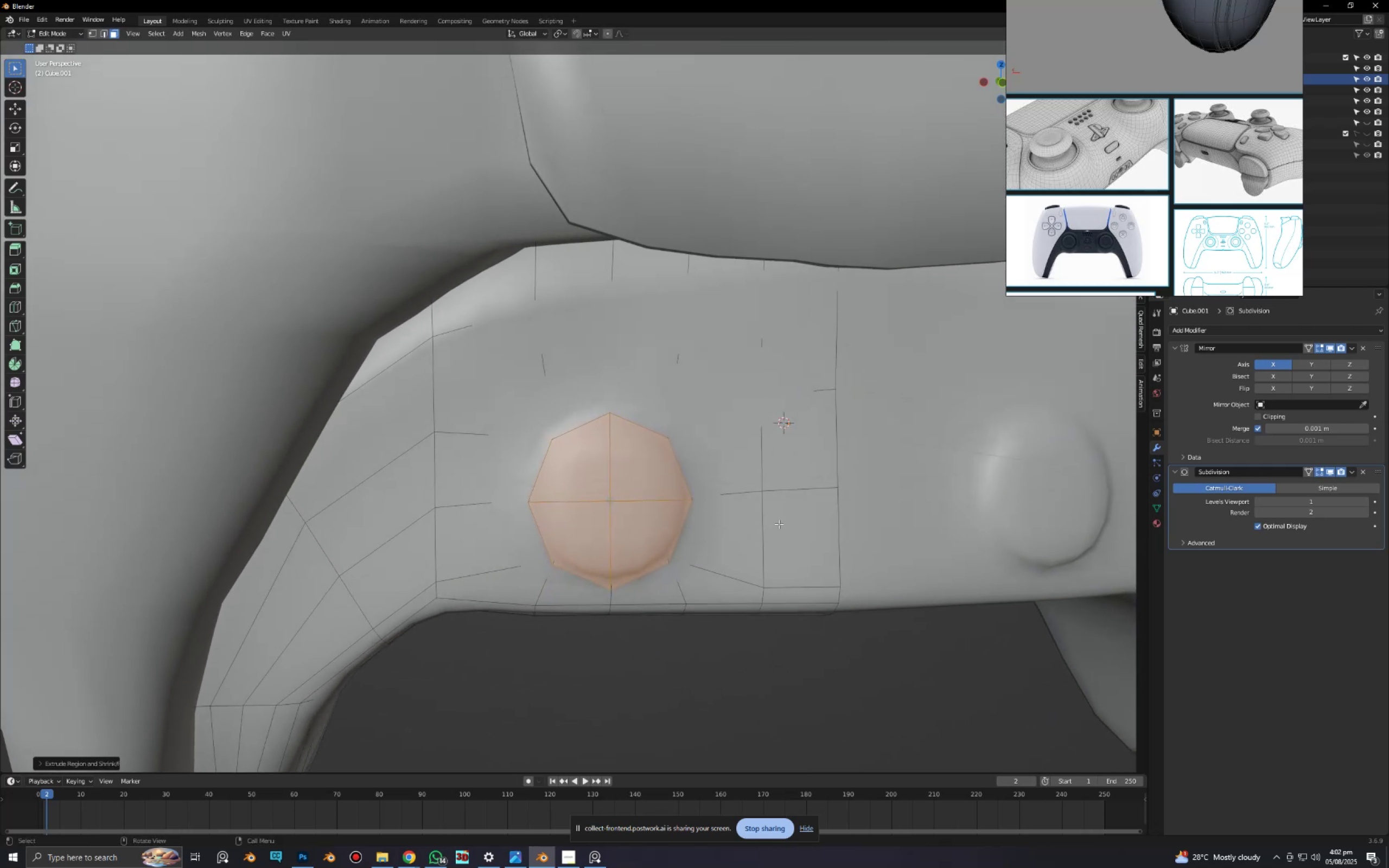 
key(I)
 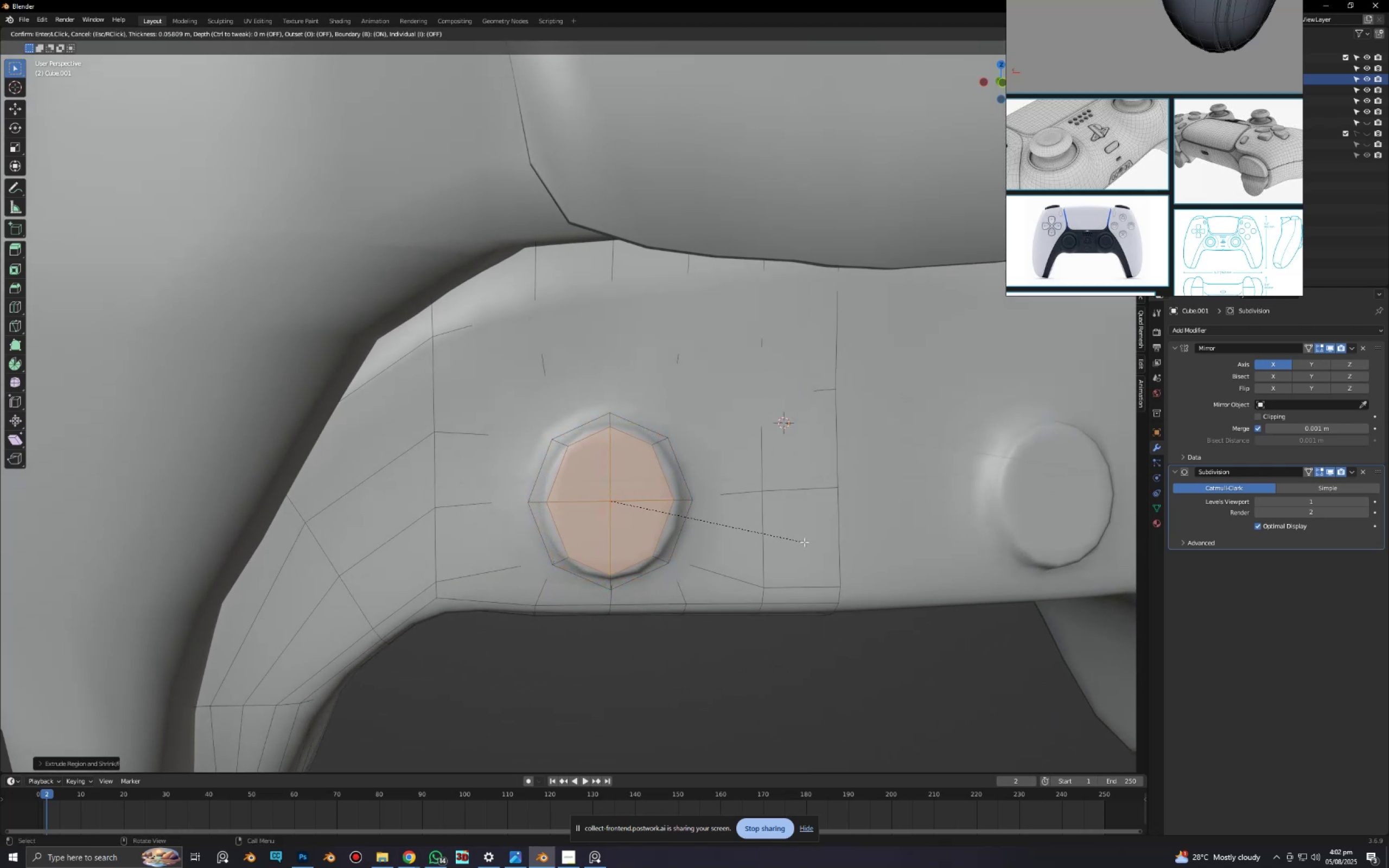 
left_click([807, 542])
 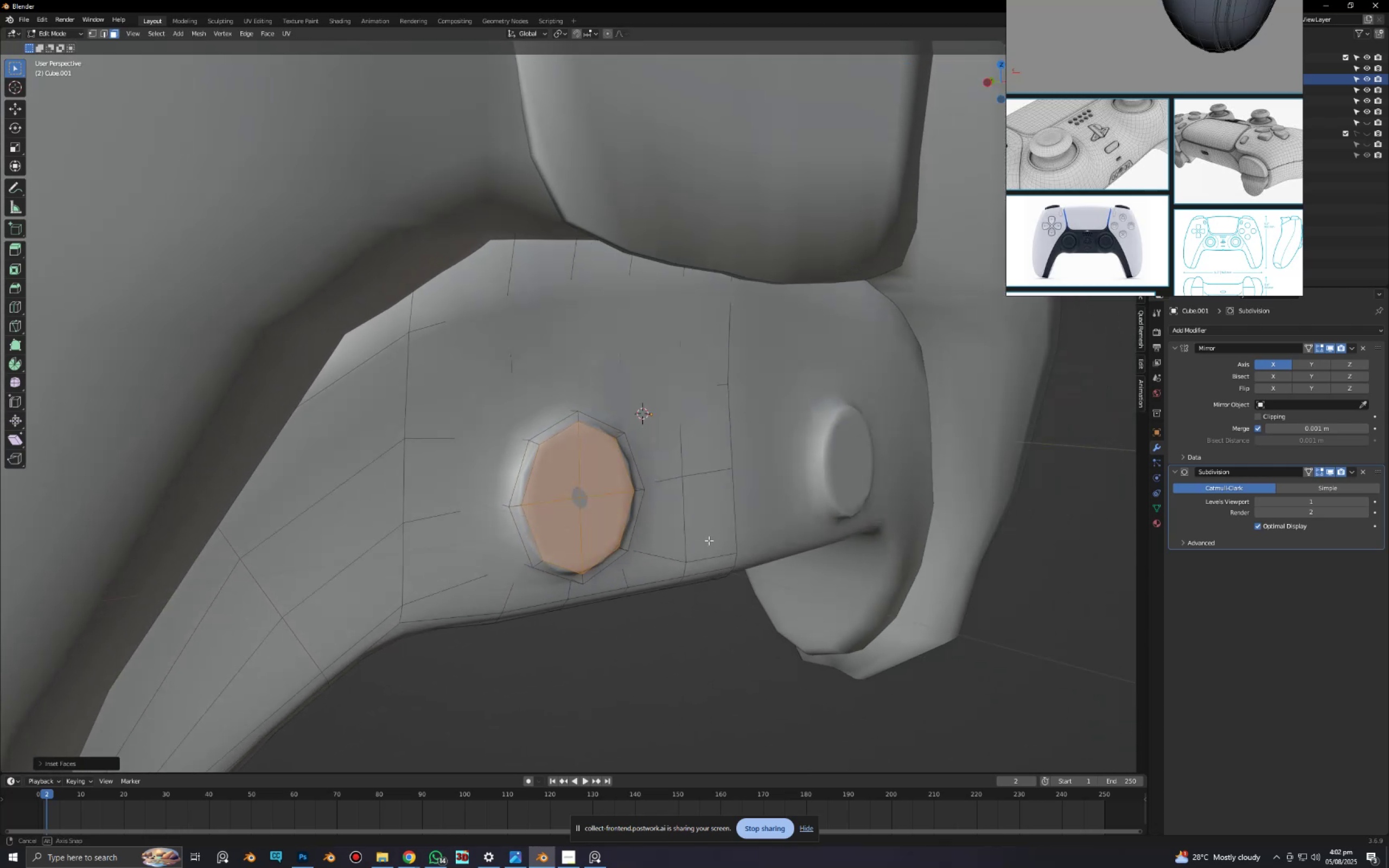 
scroll: coordinate [745, 556], scroll_direction: up, amount: 6.0
 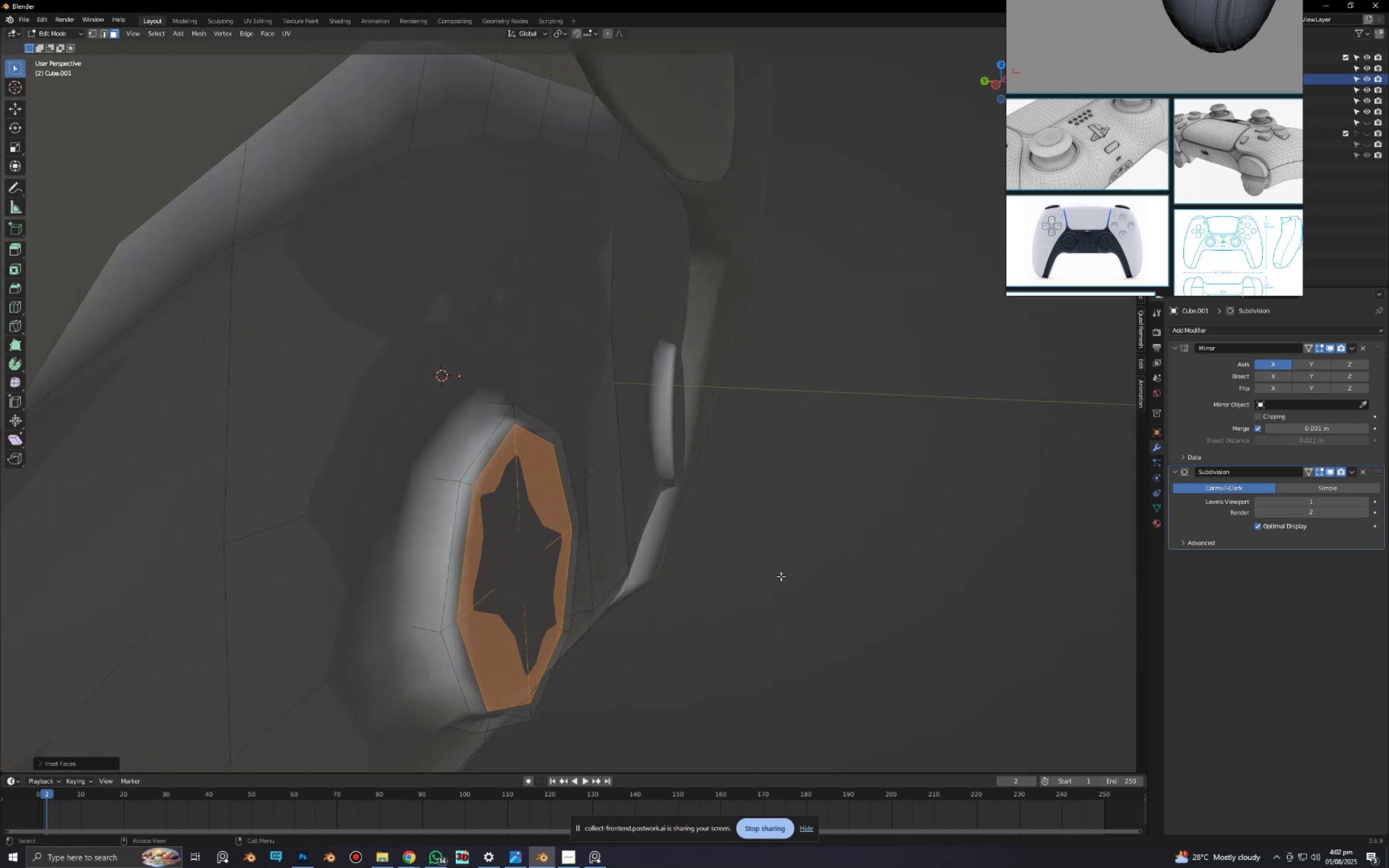 
key(E)
 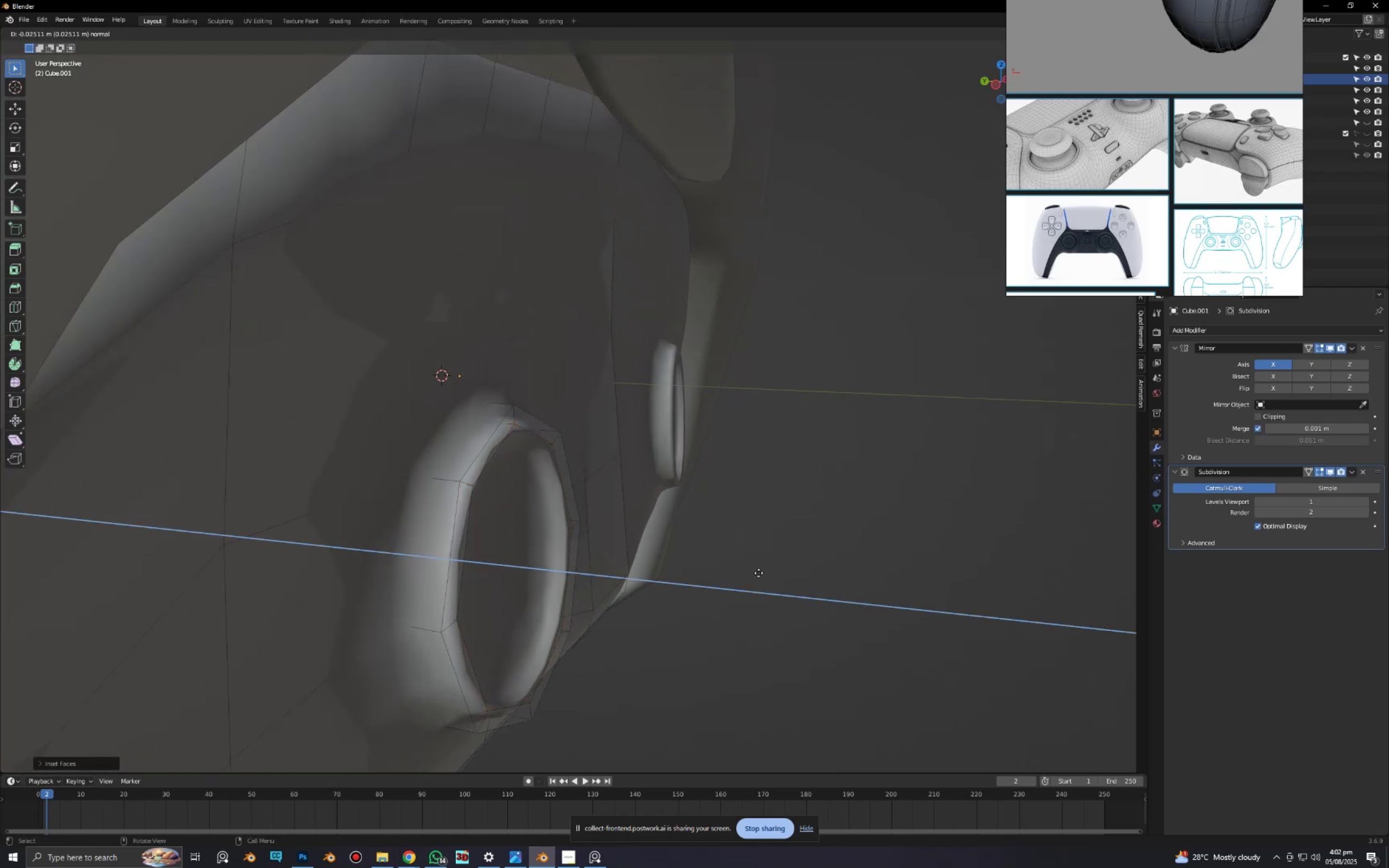 
left_click([757, 573])
 